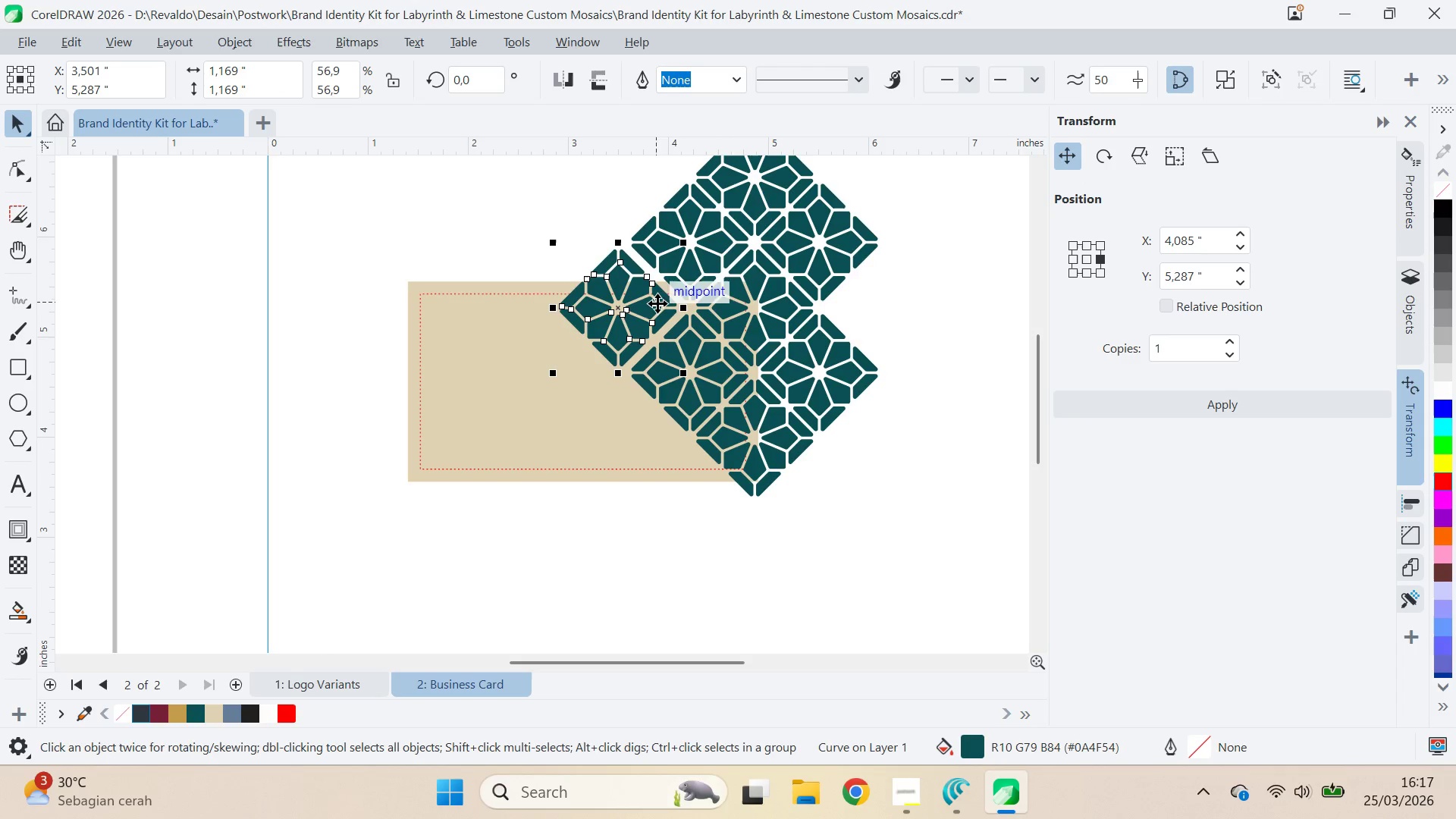 
hold_key(key=ShiftLeft, duration=0.48)
 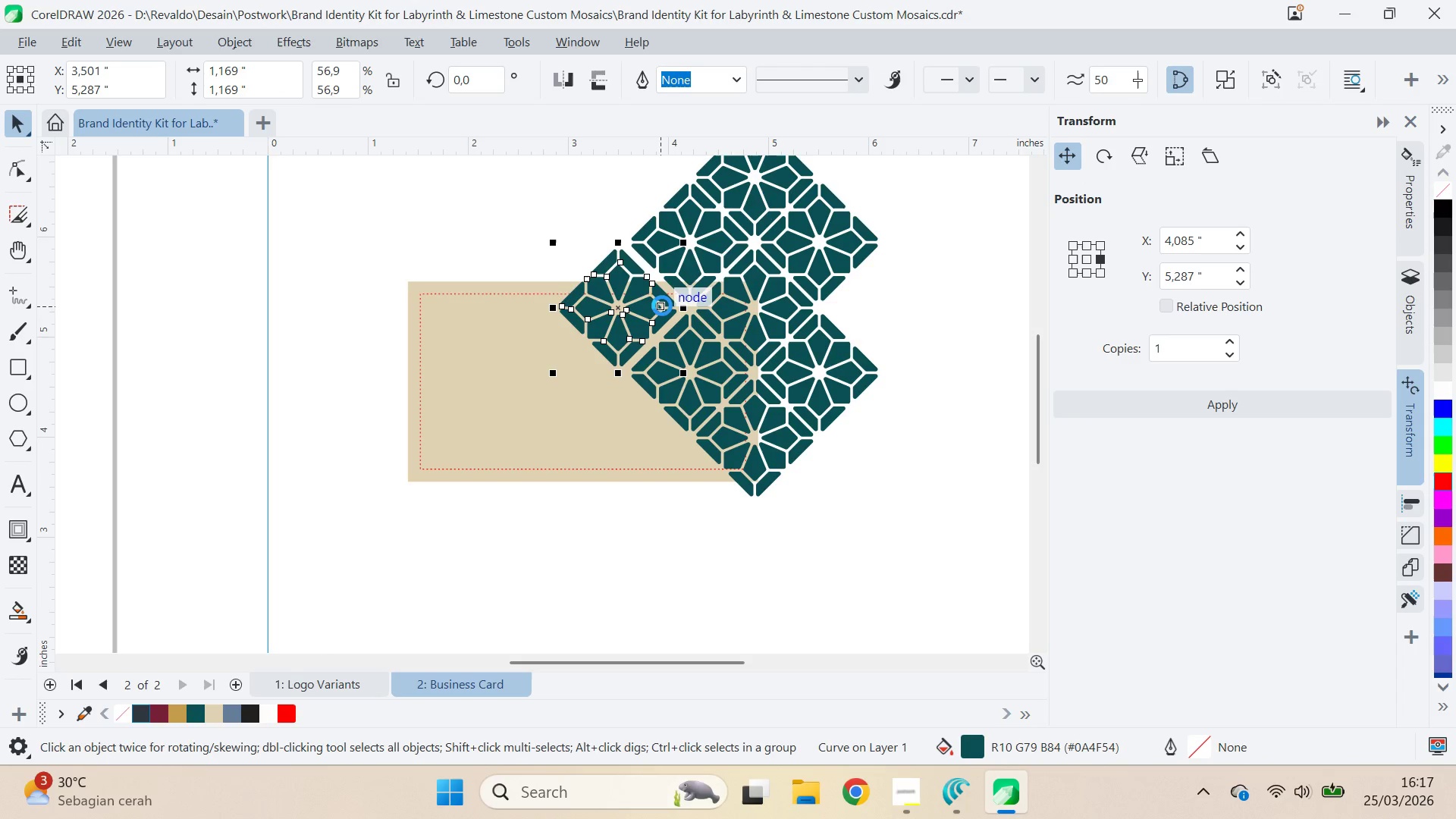 
key(ArrowRight)
 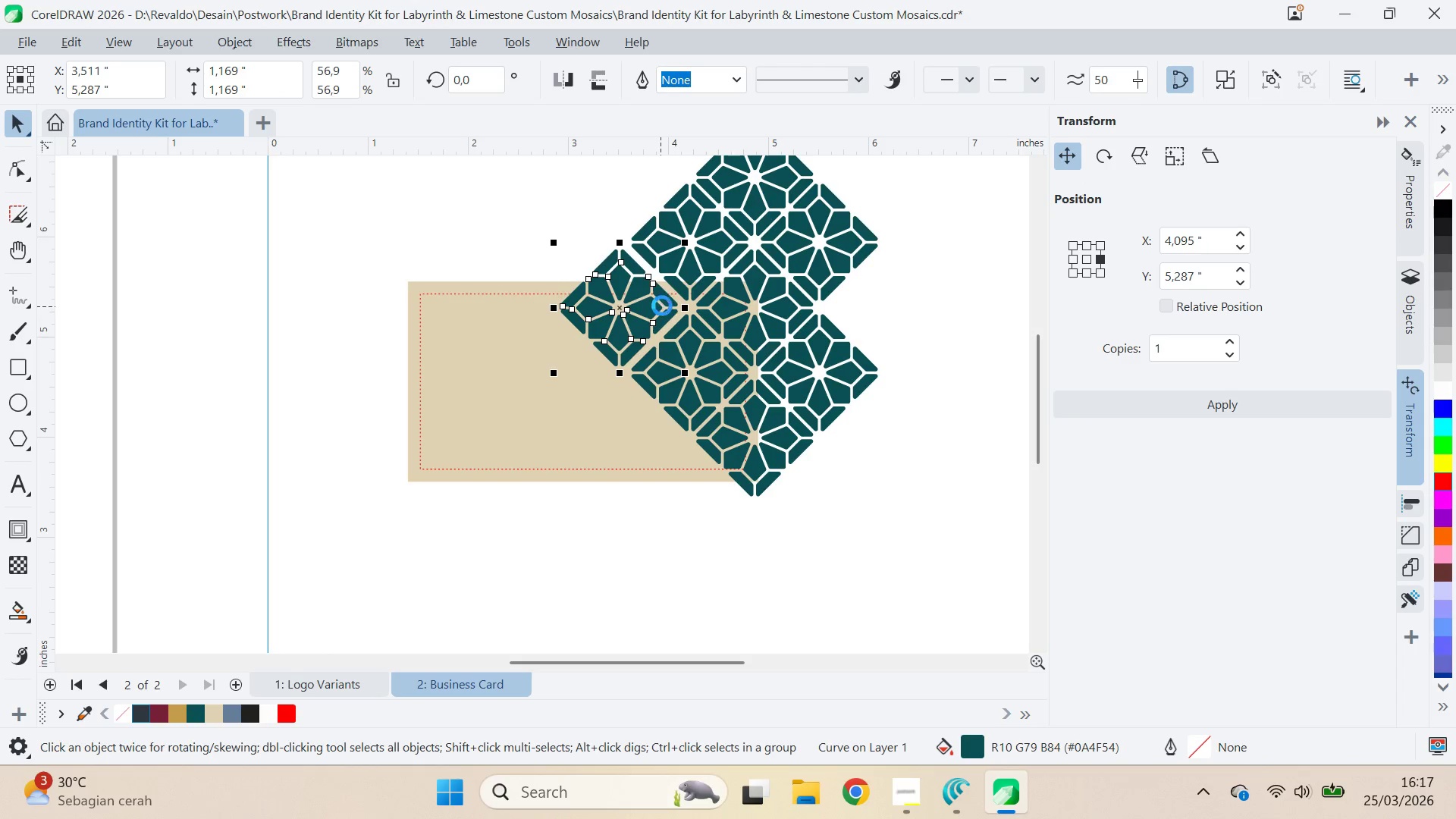 
key(ArrowRight)
 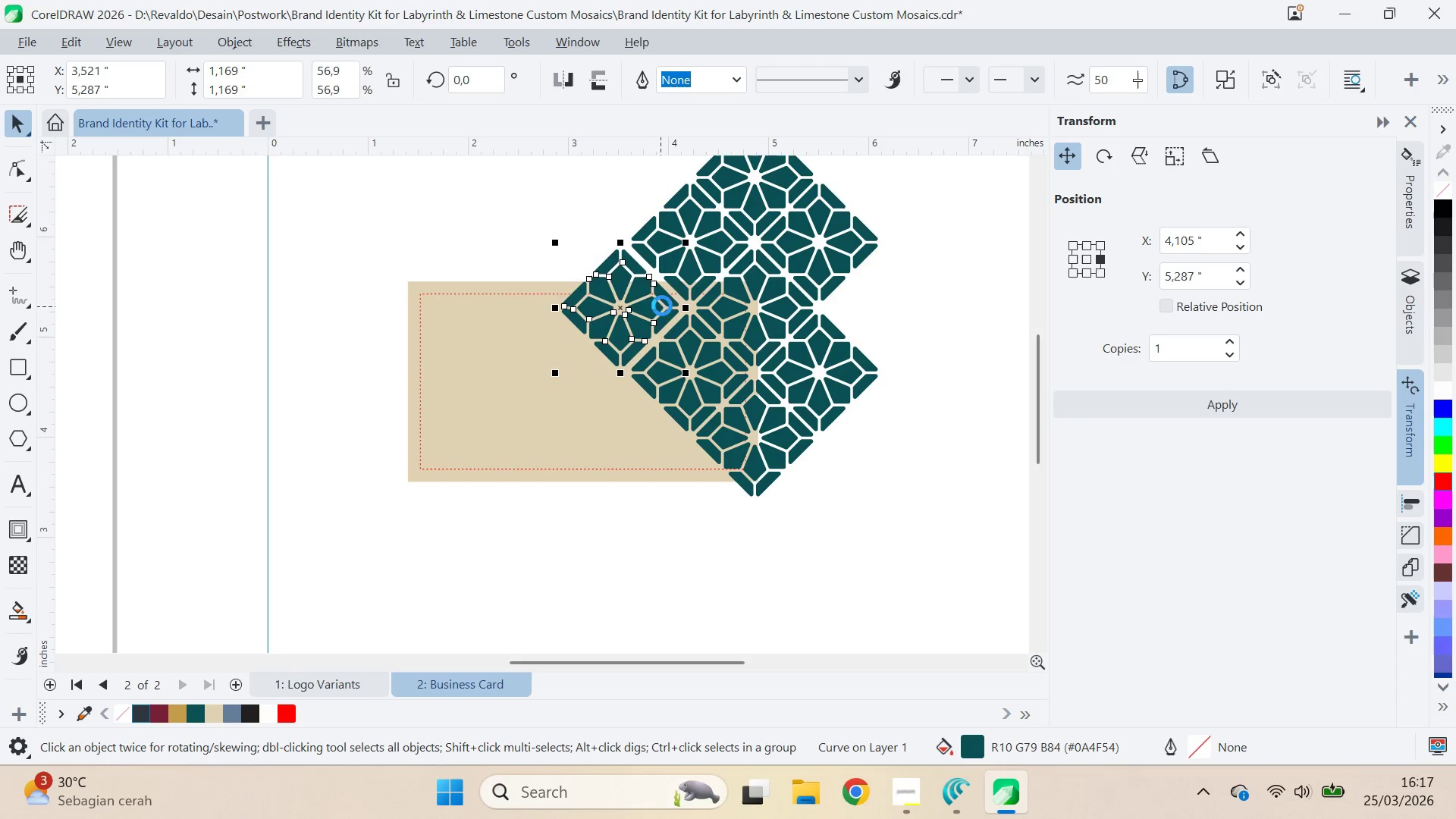 
key(ArrowRight)
 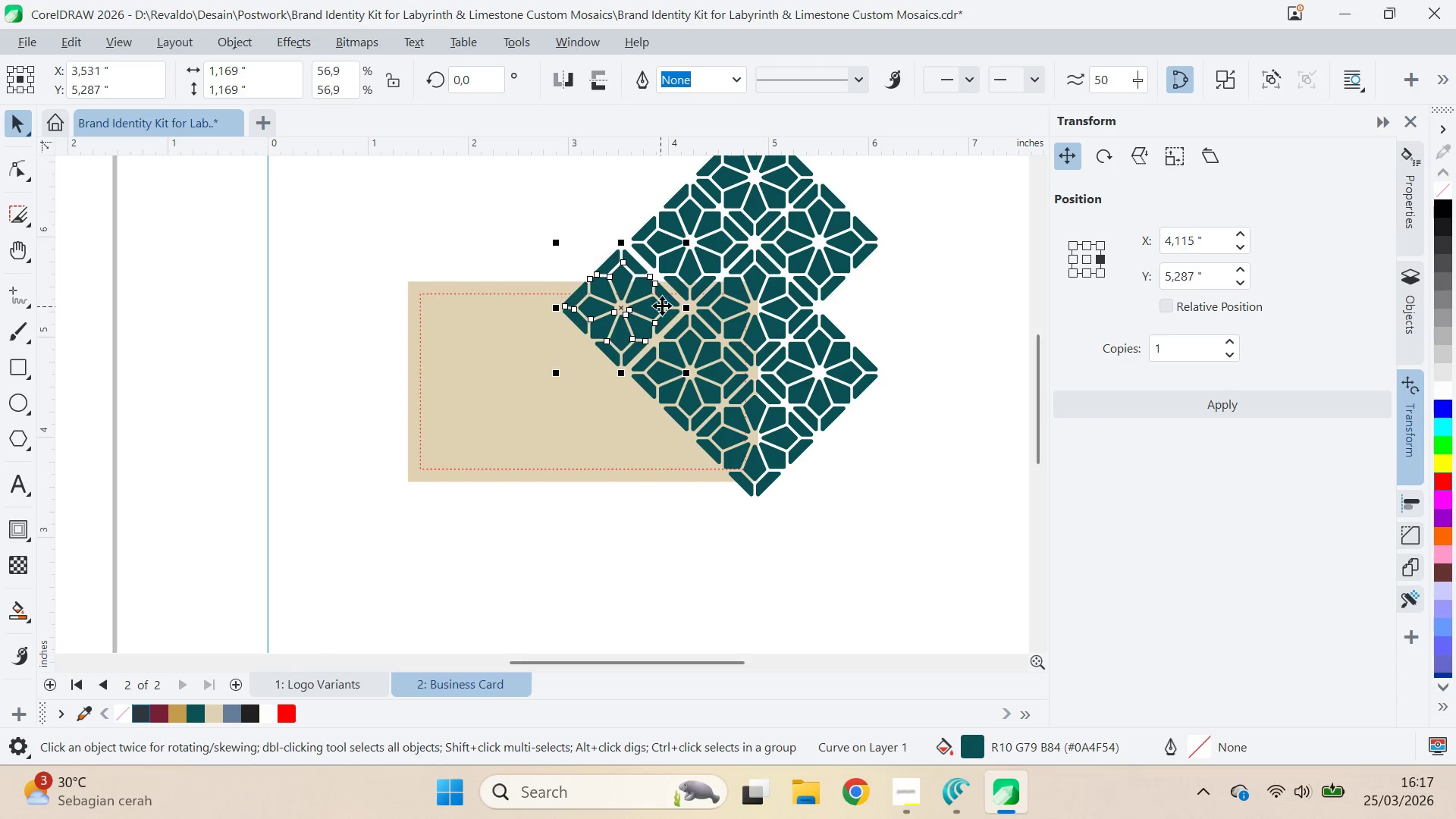 
key(ArrowRight)
 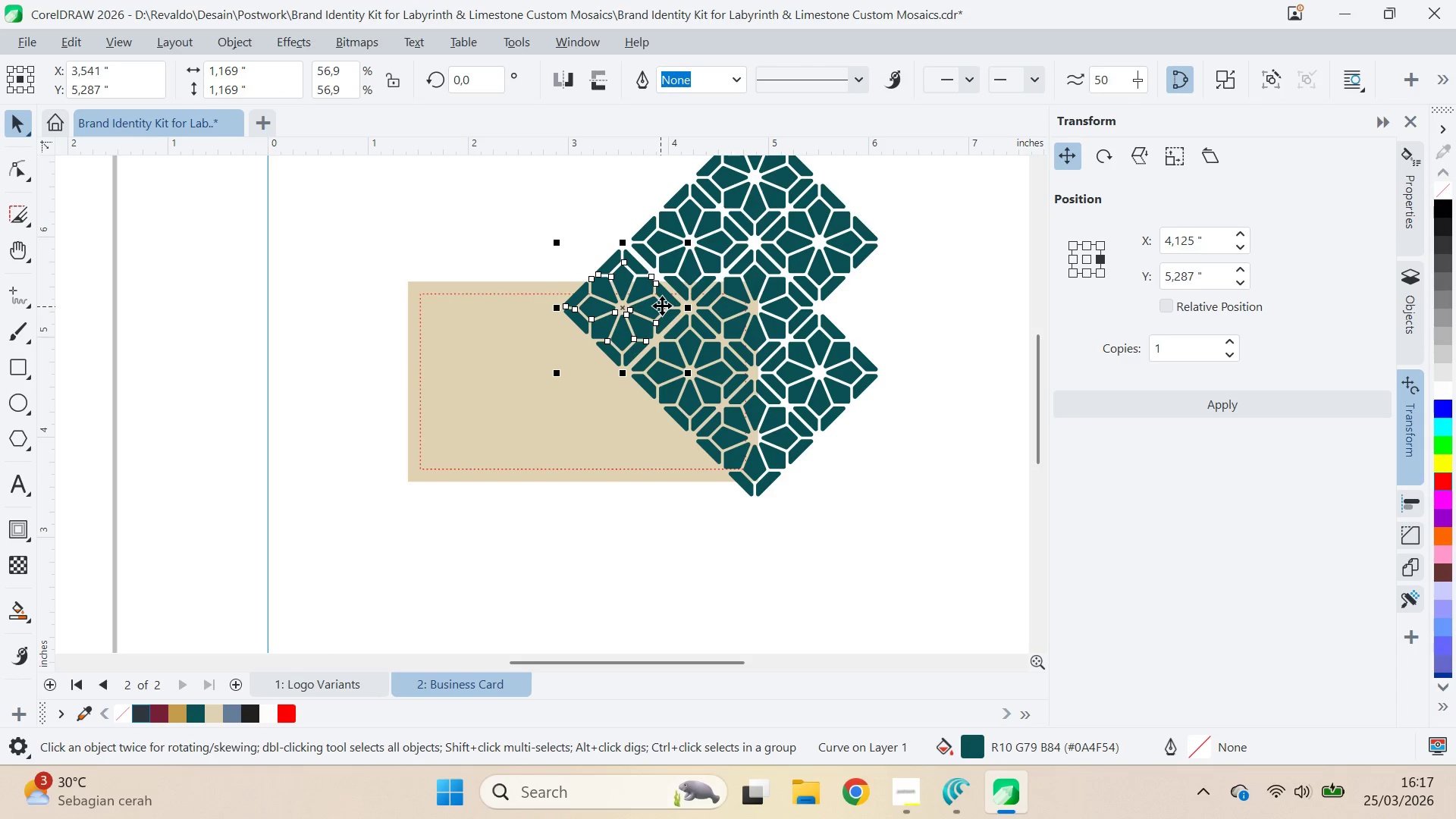 
key(ArrowRight)
 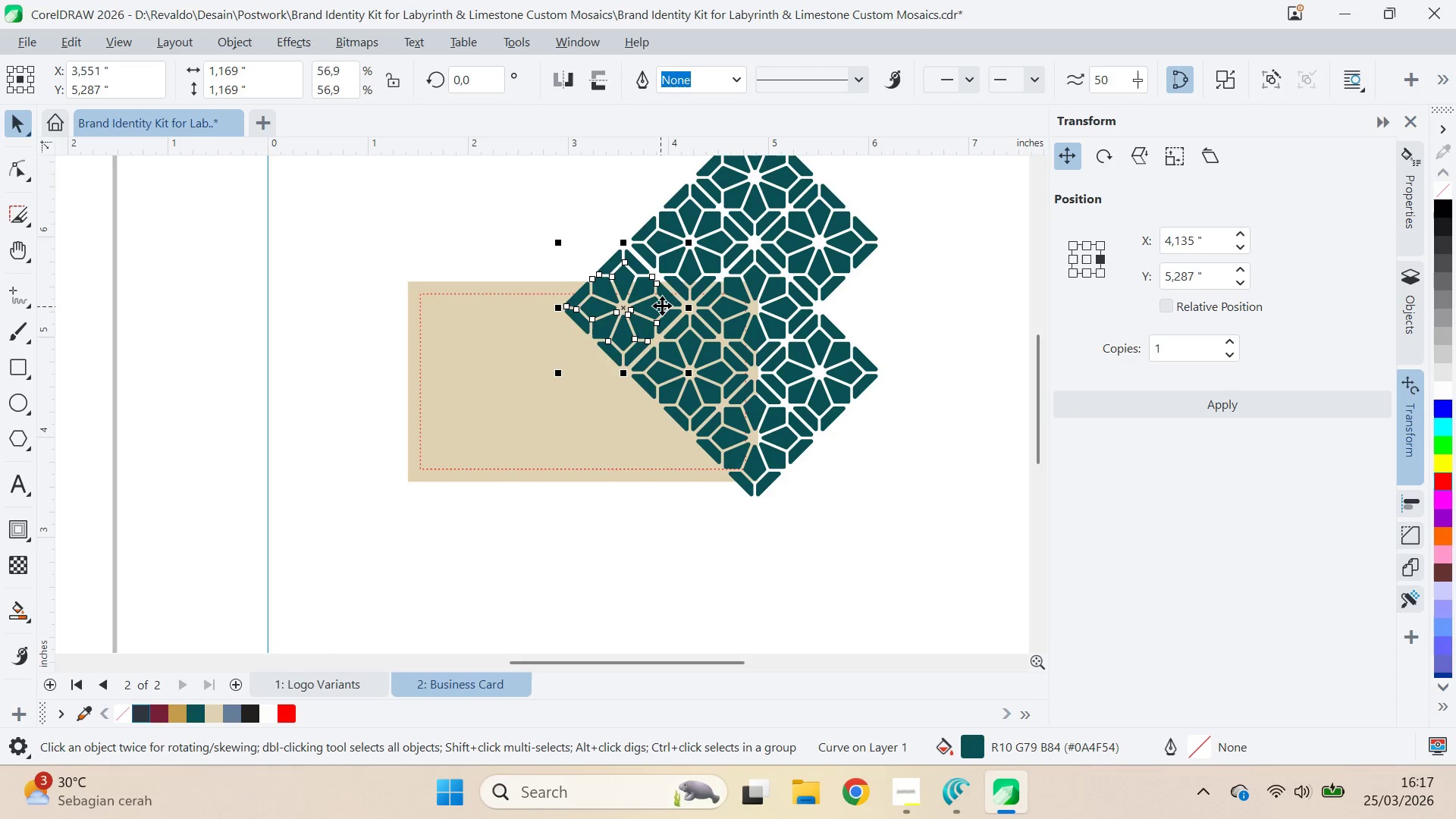 
key(ArrowRight)
 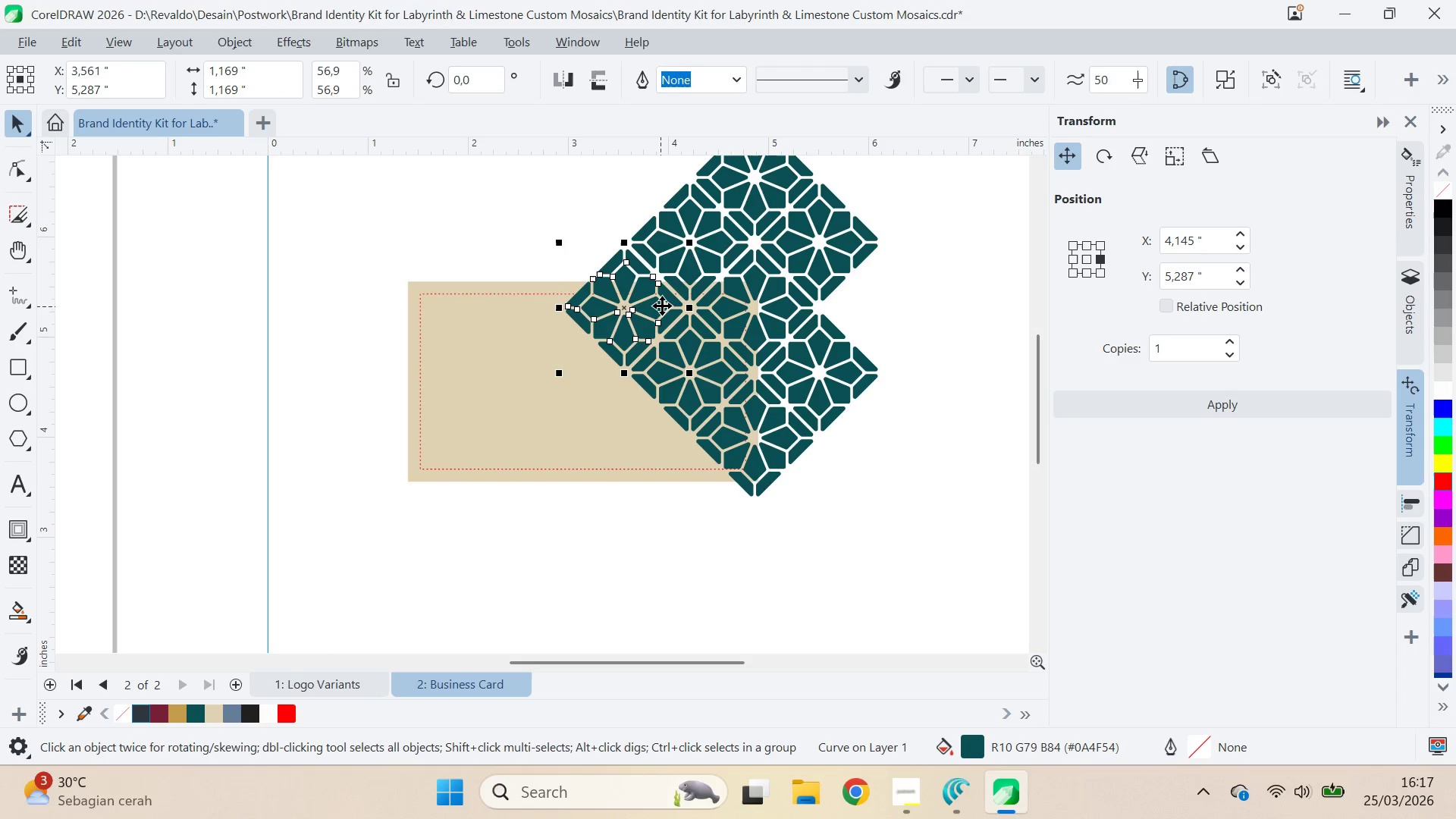 
key(ArrowRight)
 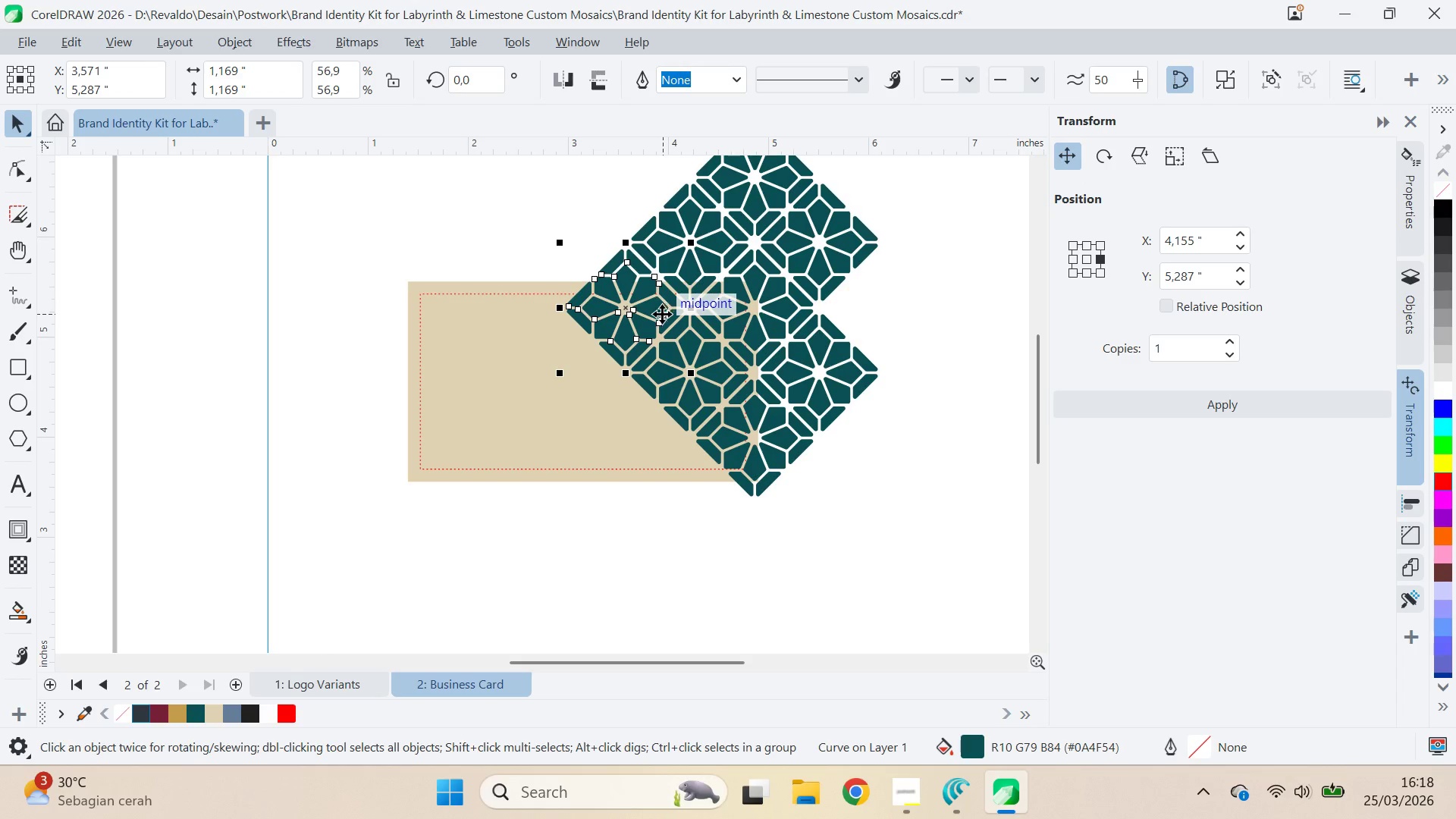 
left_click_drag(start_coordinate=[625, 306], to_coordinate=[881, 306])
 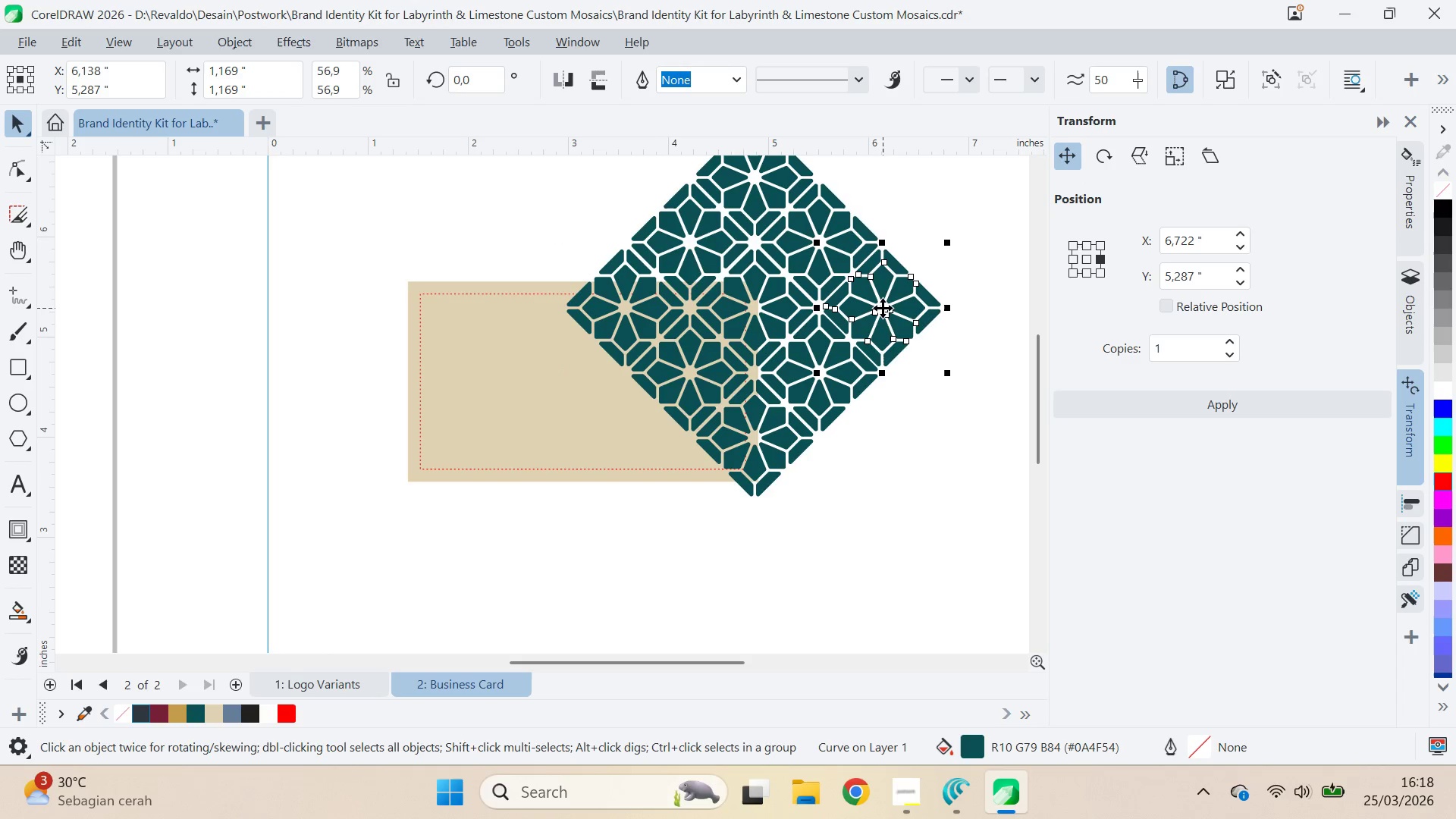 
hold_key(key=ShiftLeft, duration=1.5)
right_click([915, 316])
 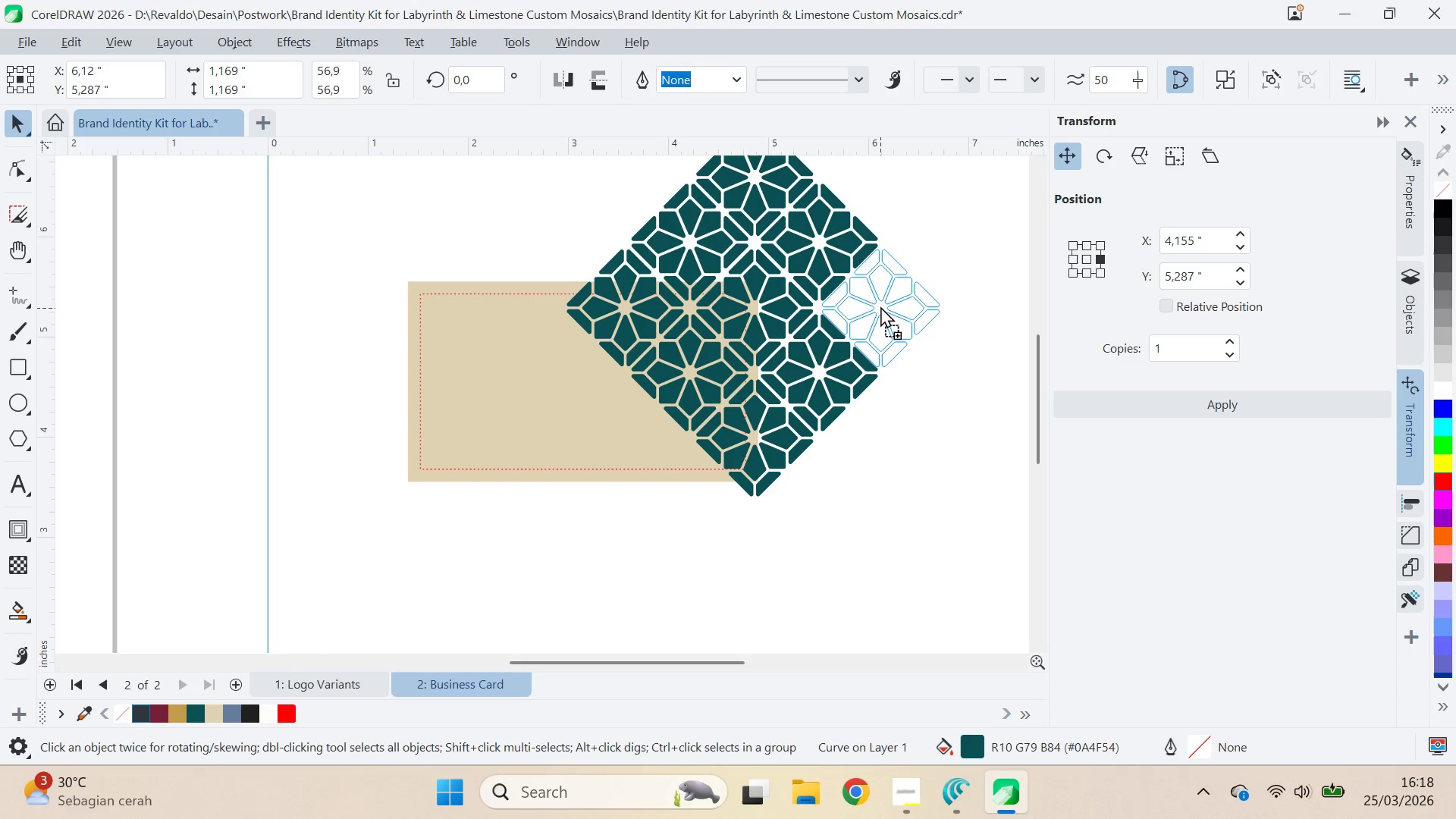 
key(Shift+ShiftLeft)
 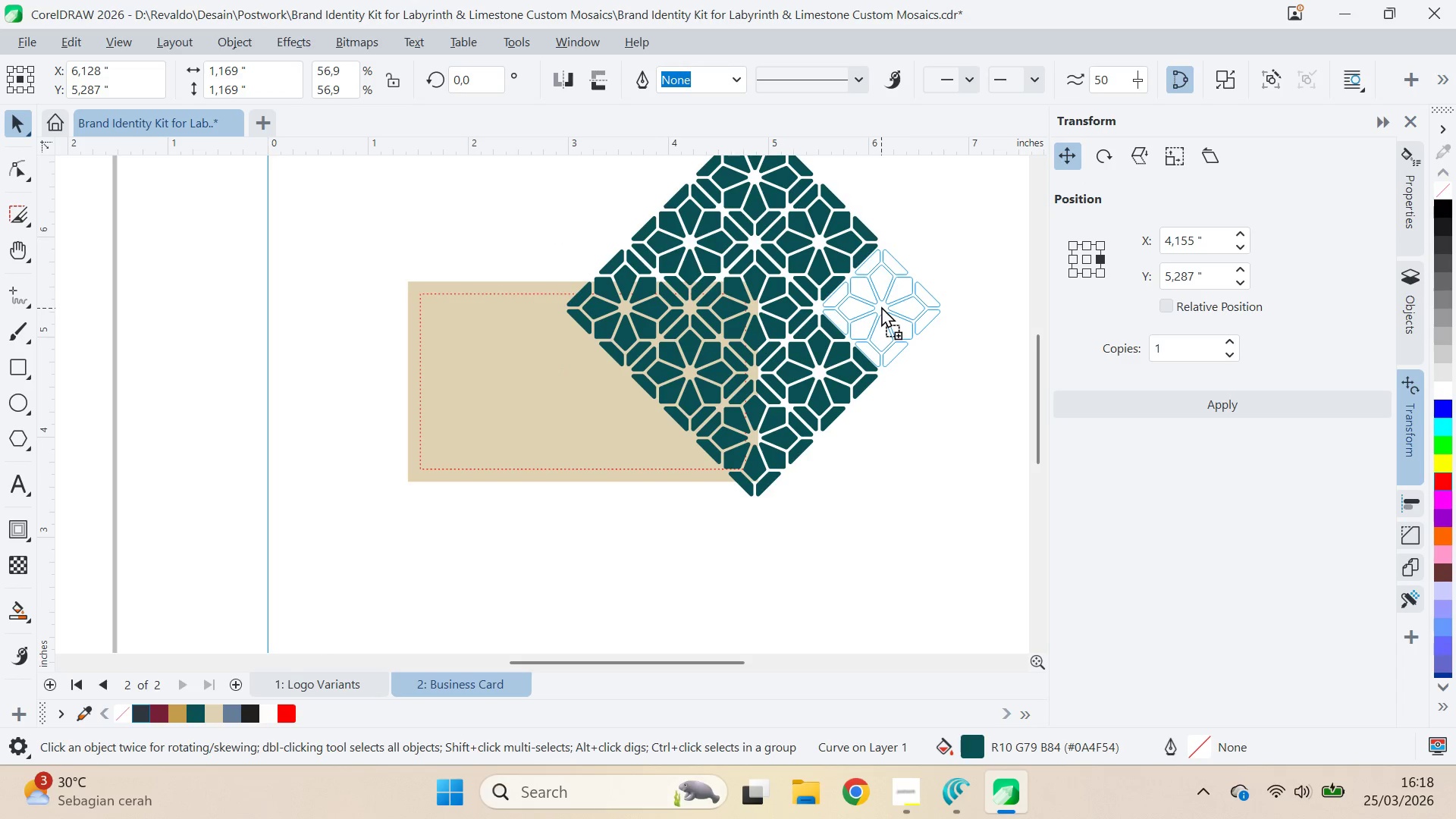 
key(Shift+ShiftLeft)
 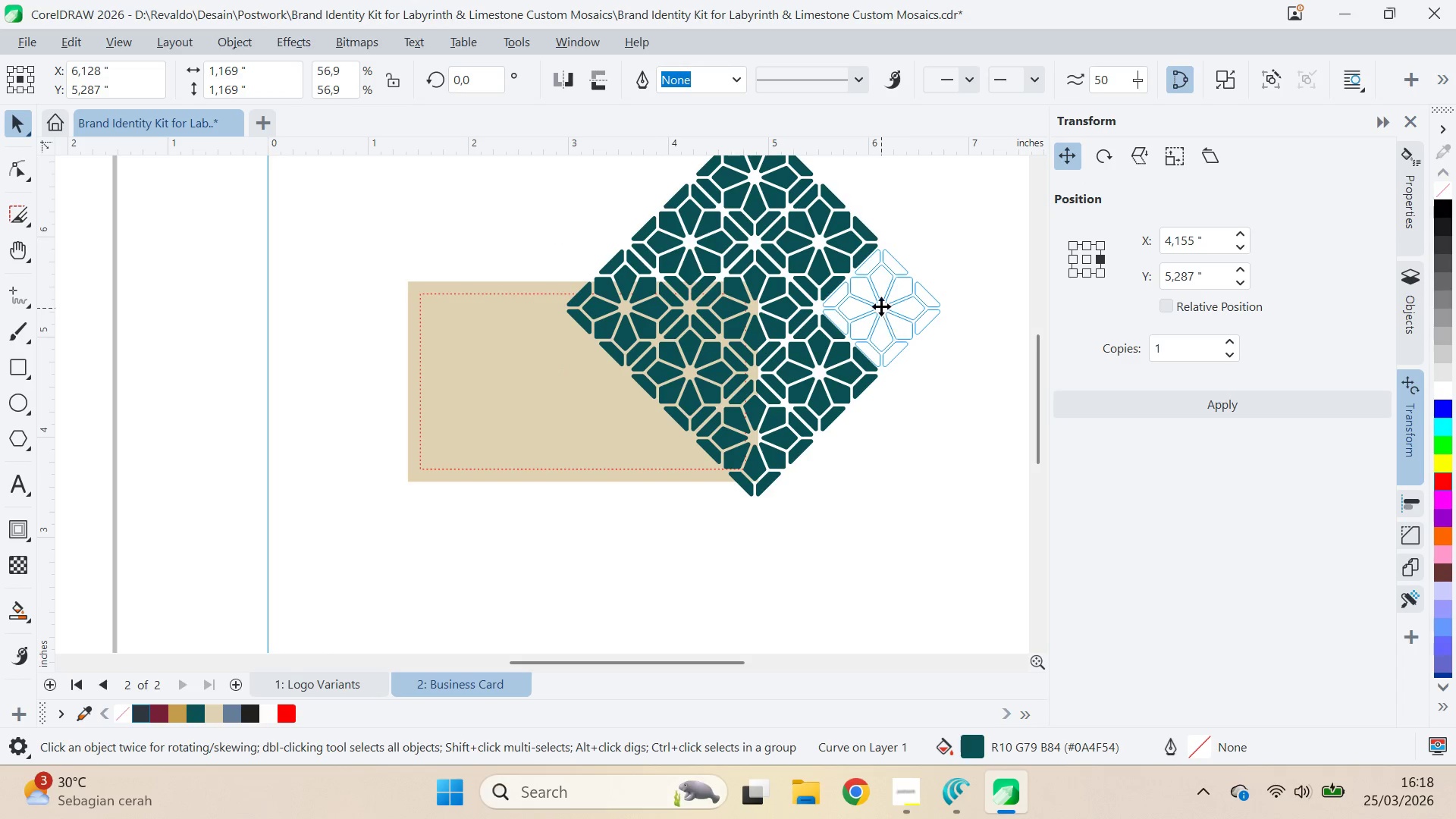 
key(Shift+ShiftLeft)
 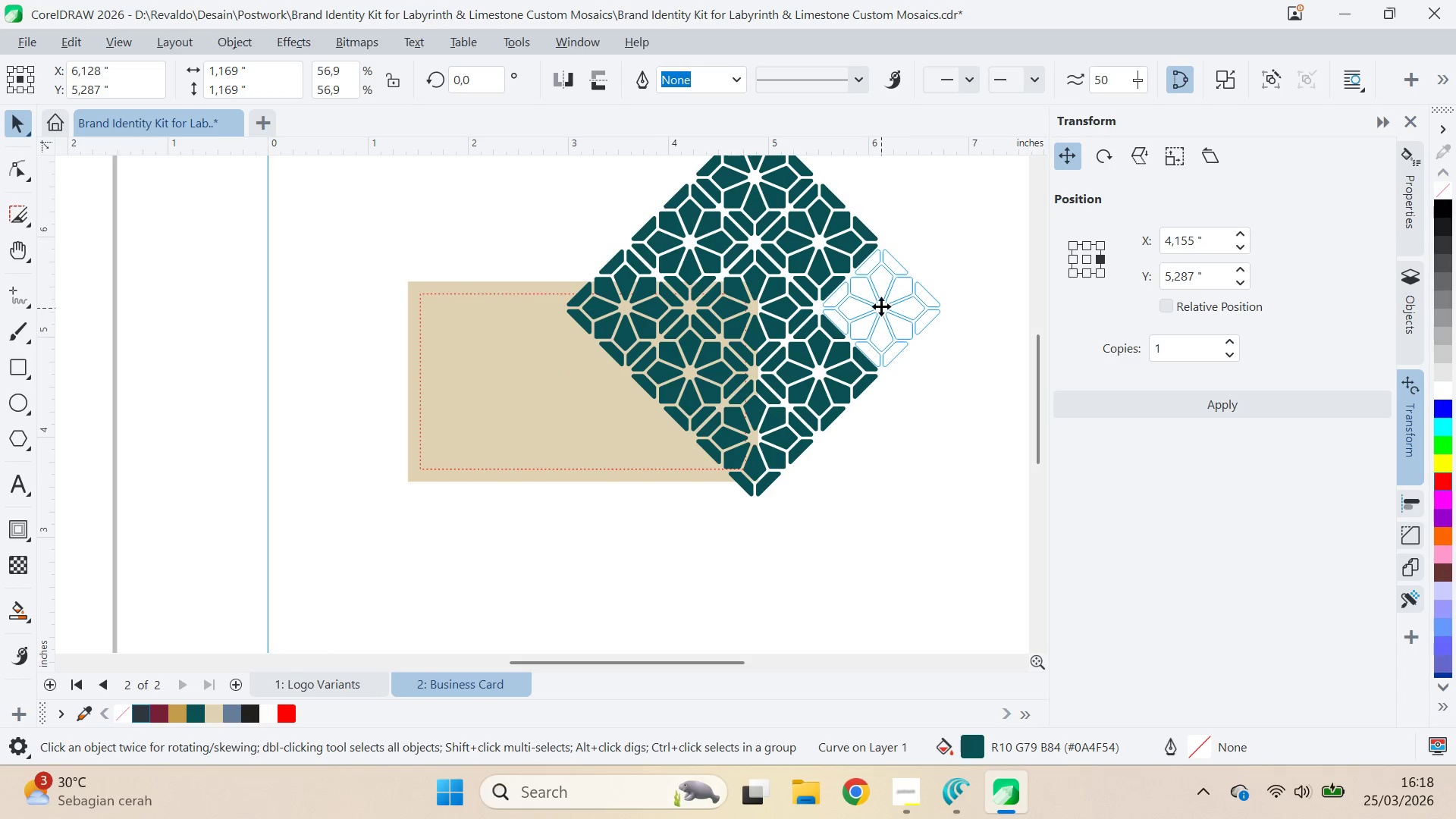 
key(Shift+ShiftLeft)
 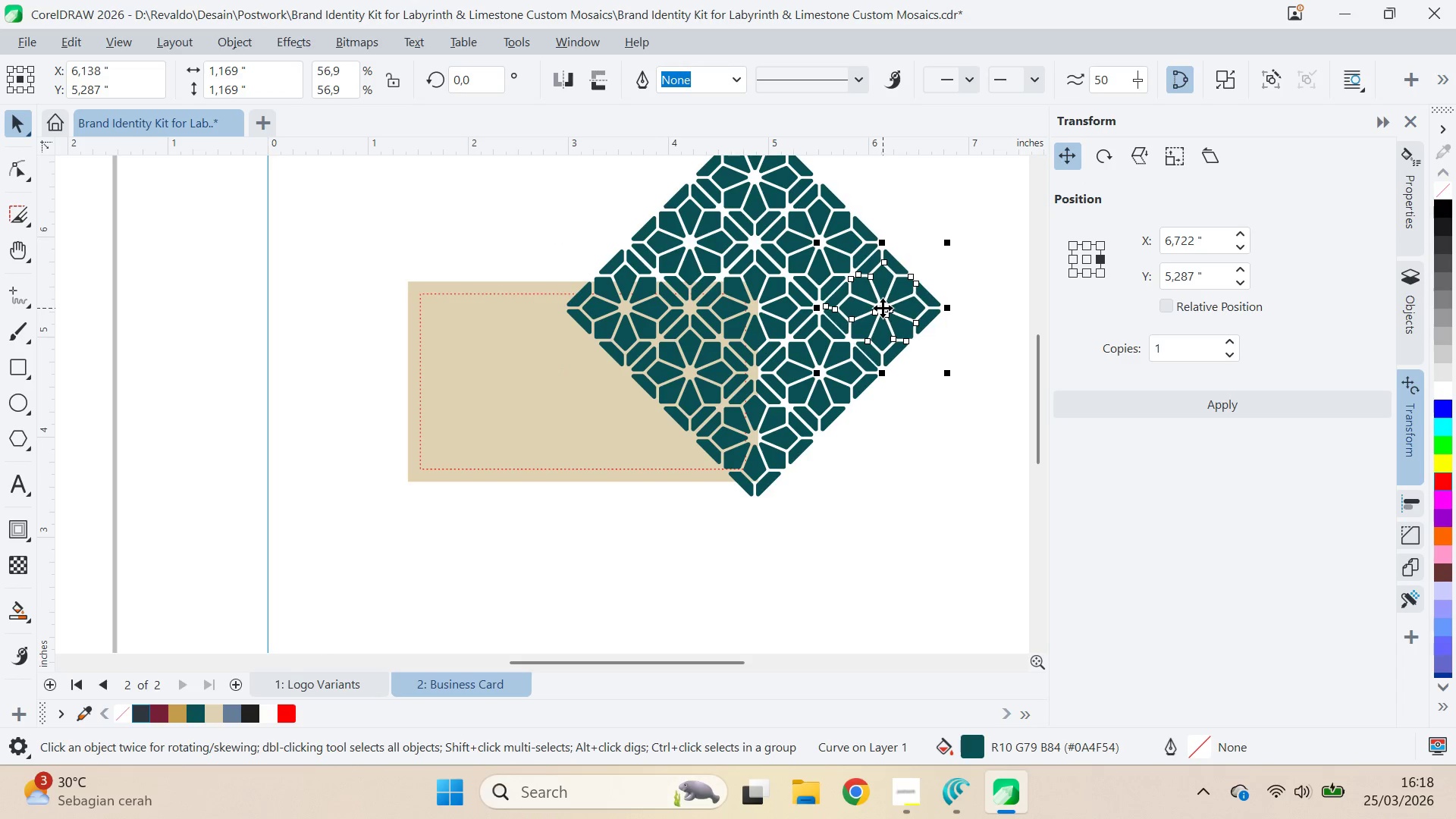 
key(ArrowRight)
 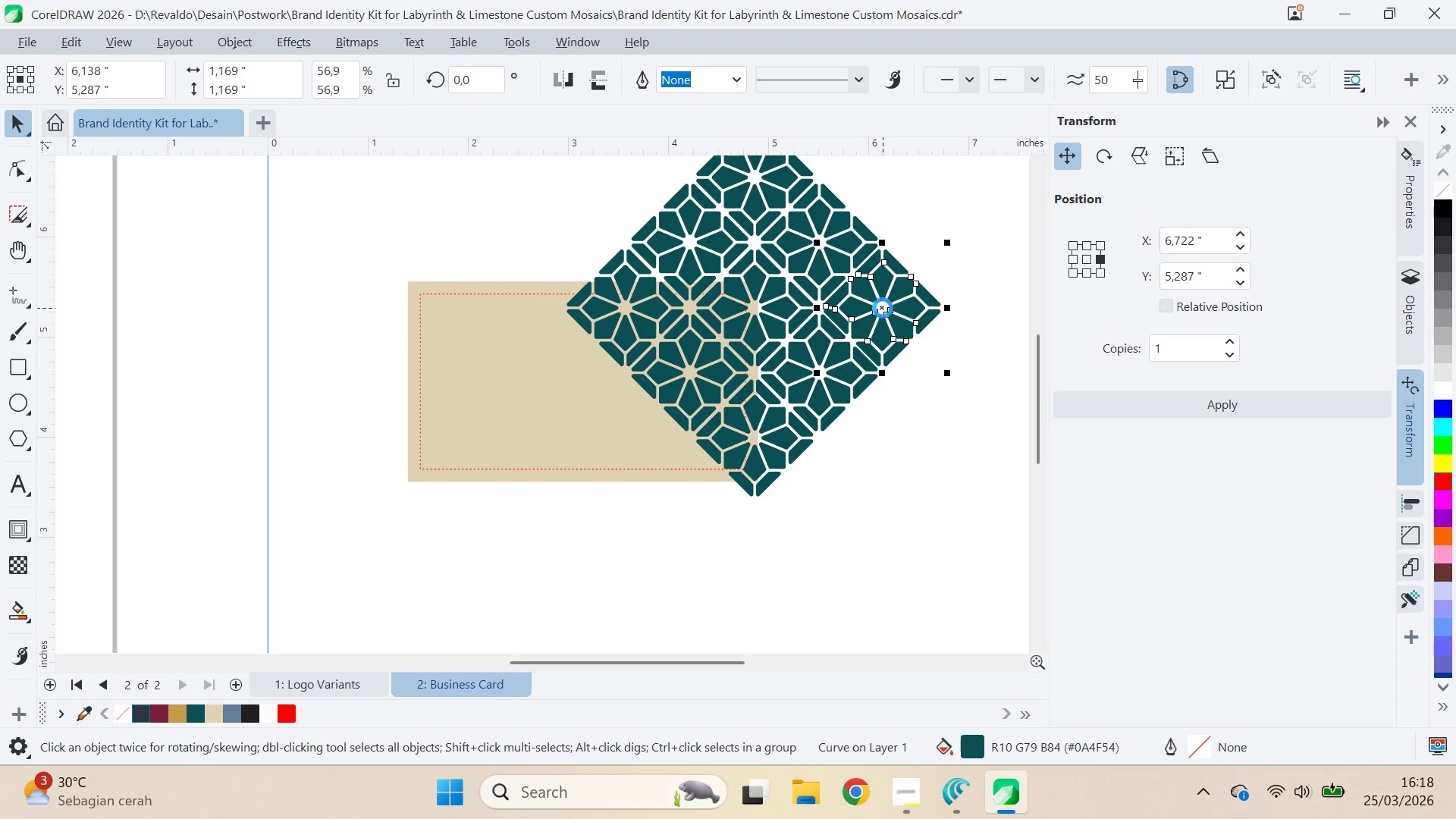 
key(ArrowRight)
 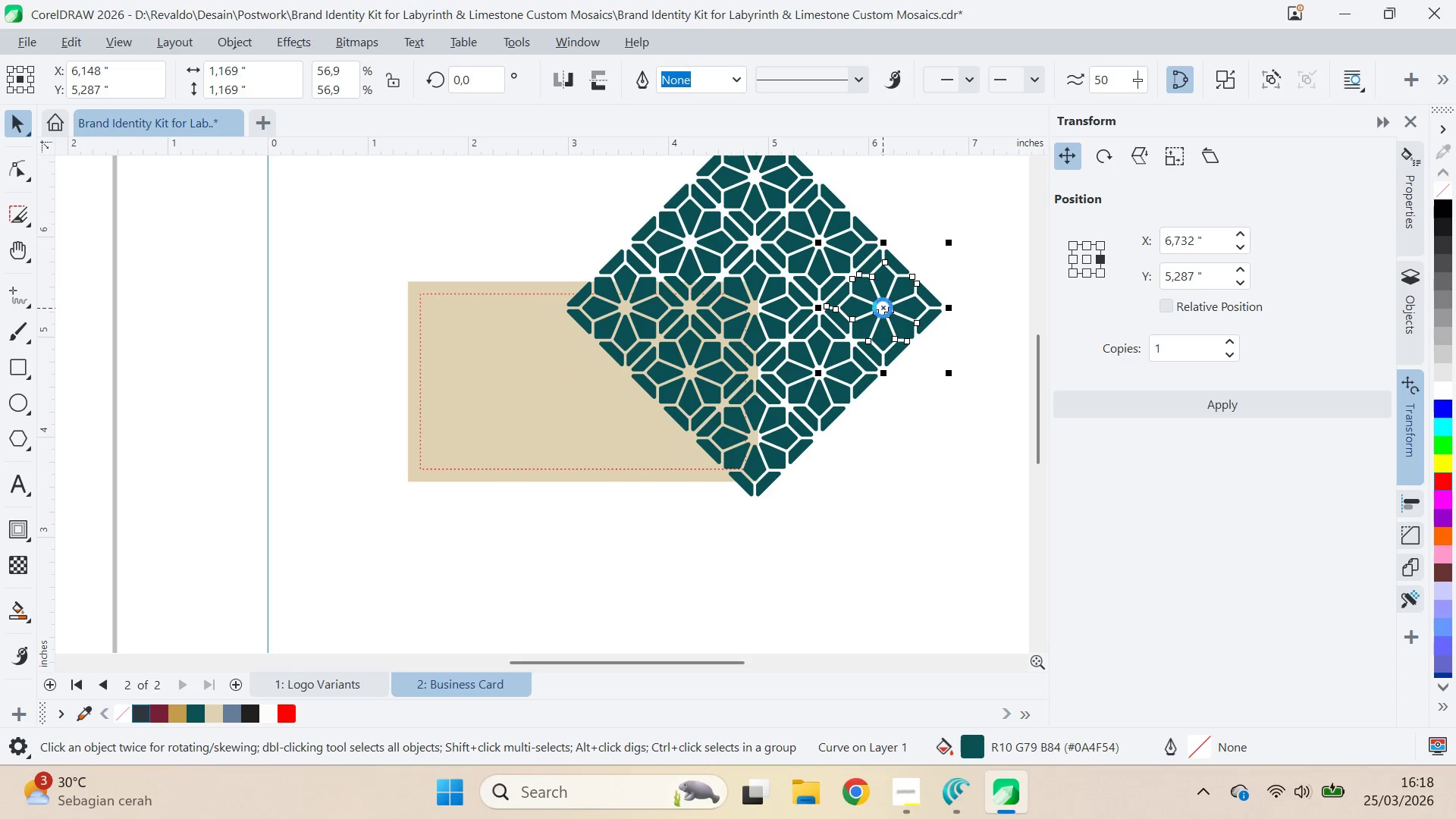 
key(ArrowRight)
 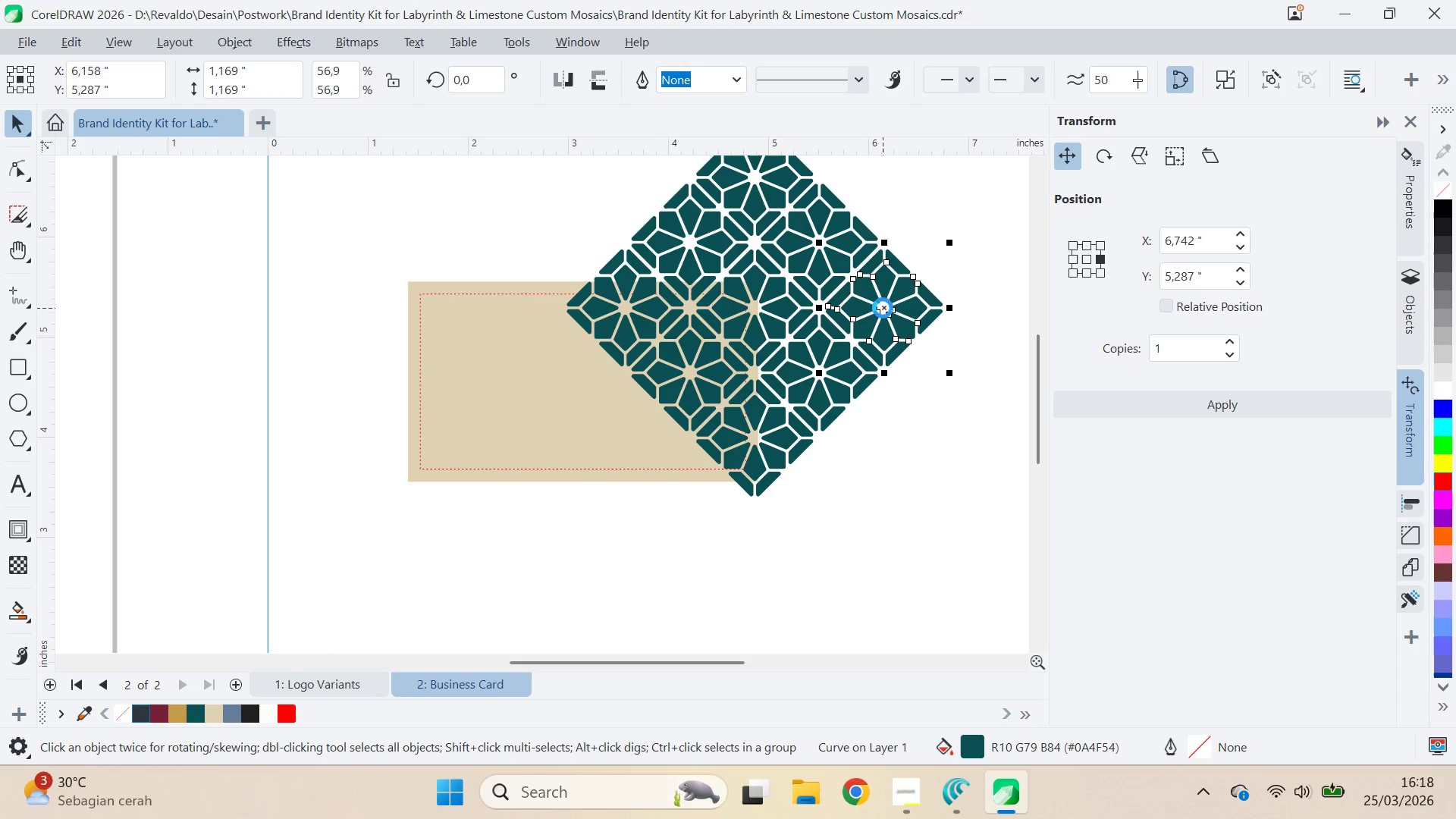 
key(ArrowRight)
 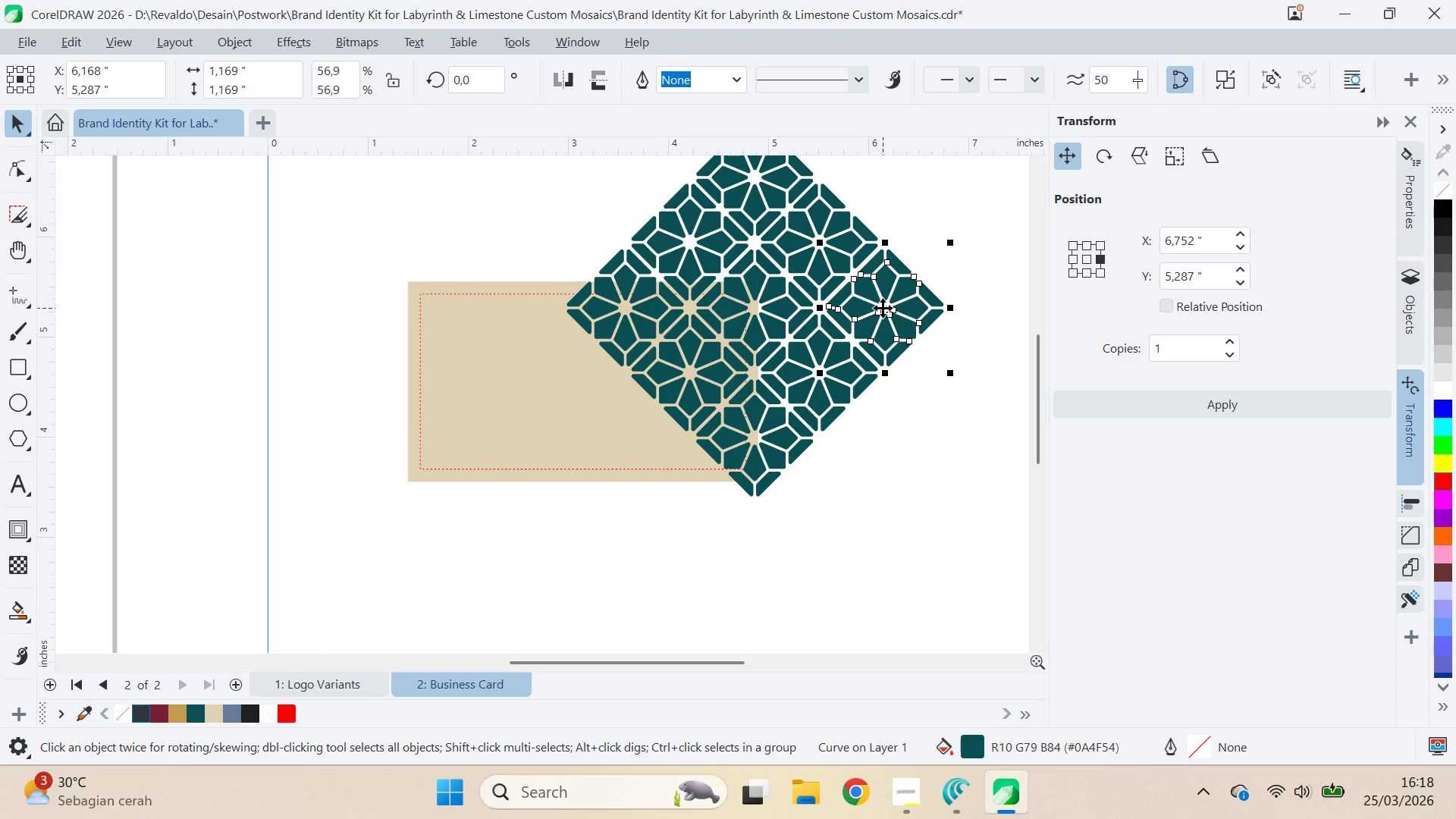 
key(ArrowLeft)
 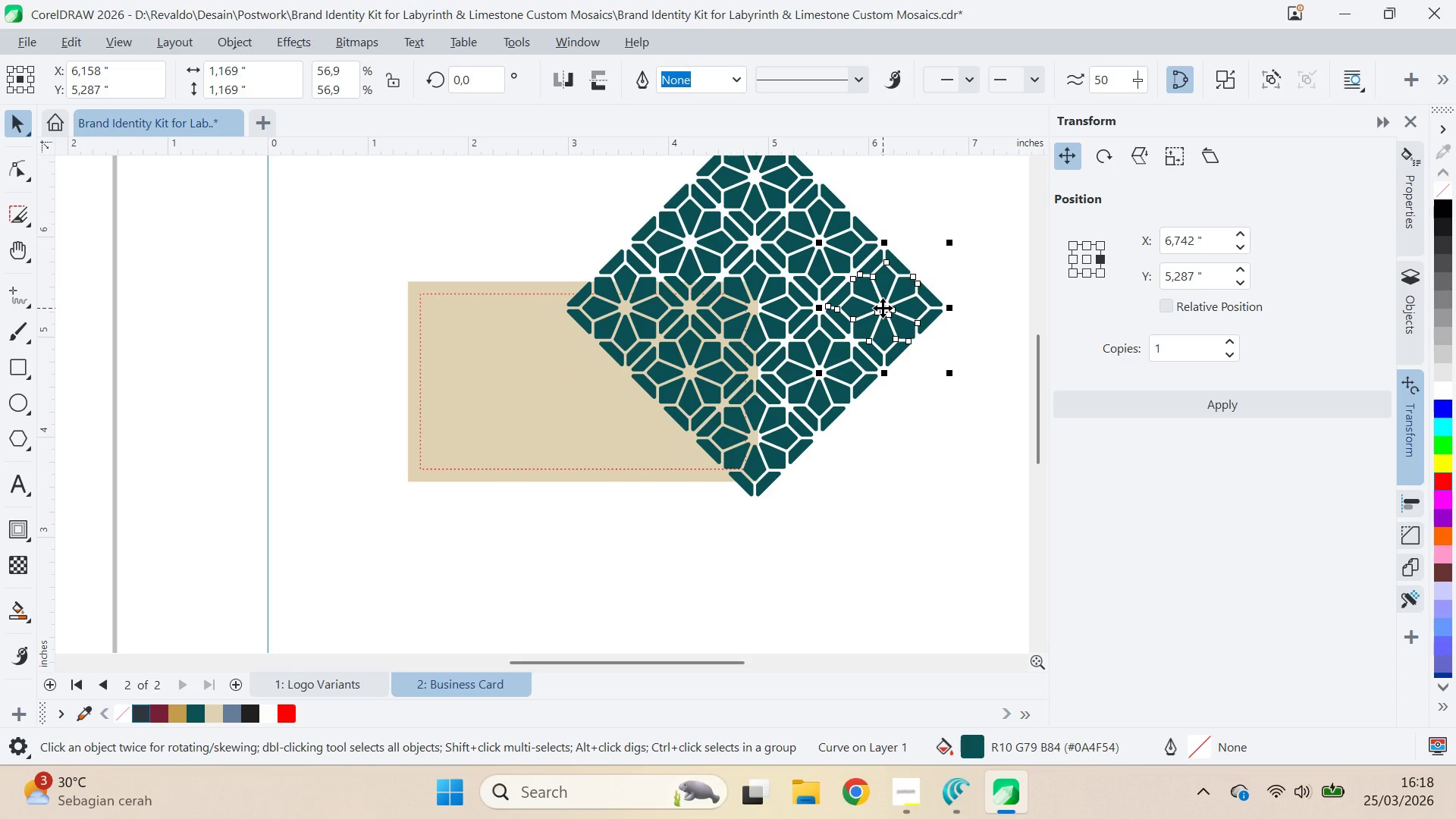 
left_click([904, 453])
 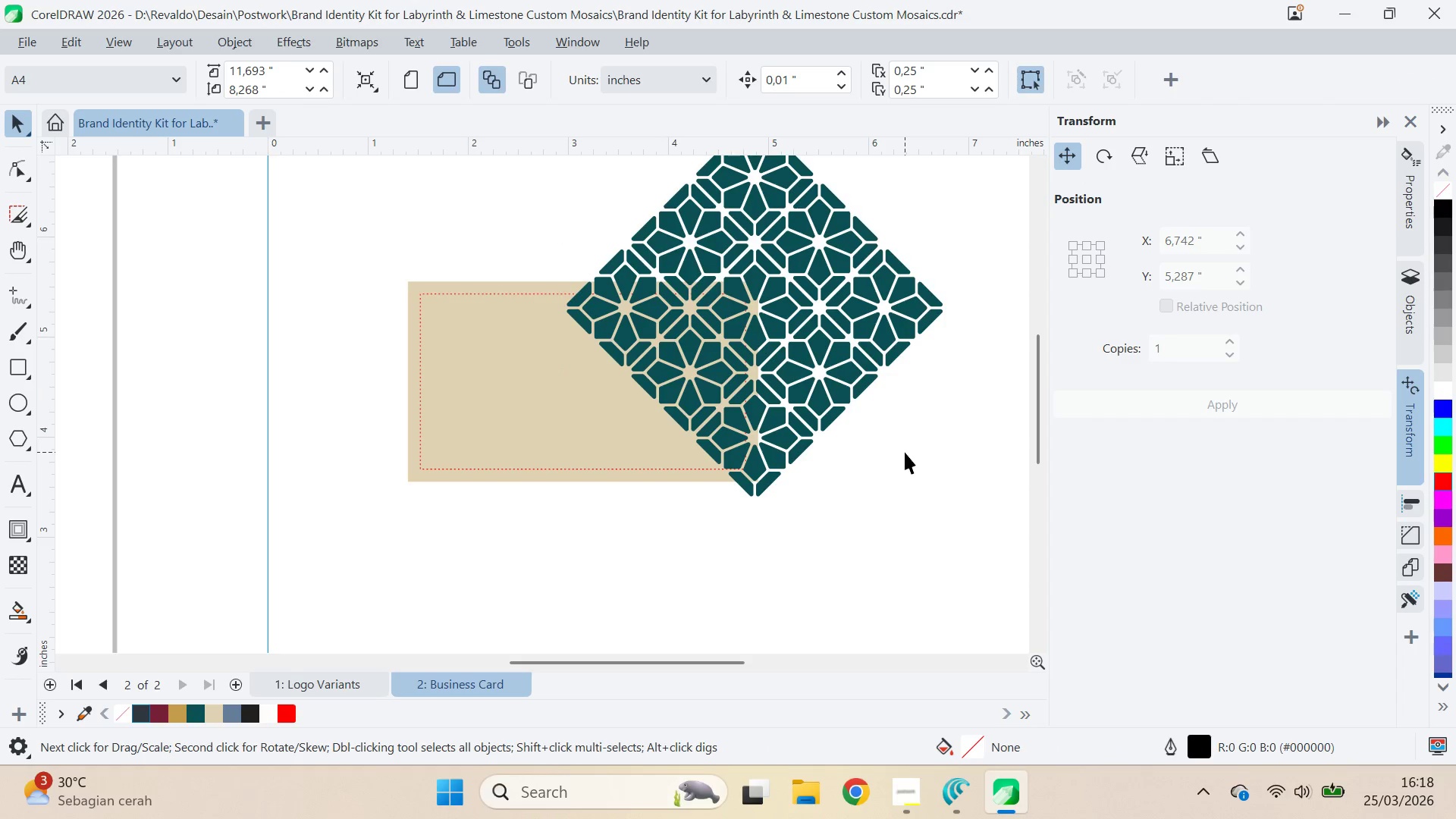 
key(Q)
 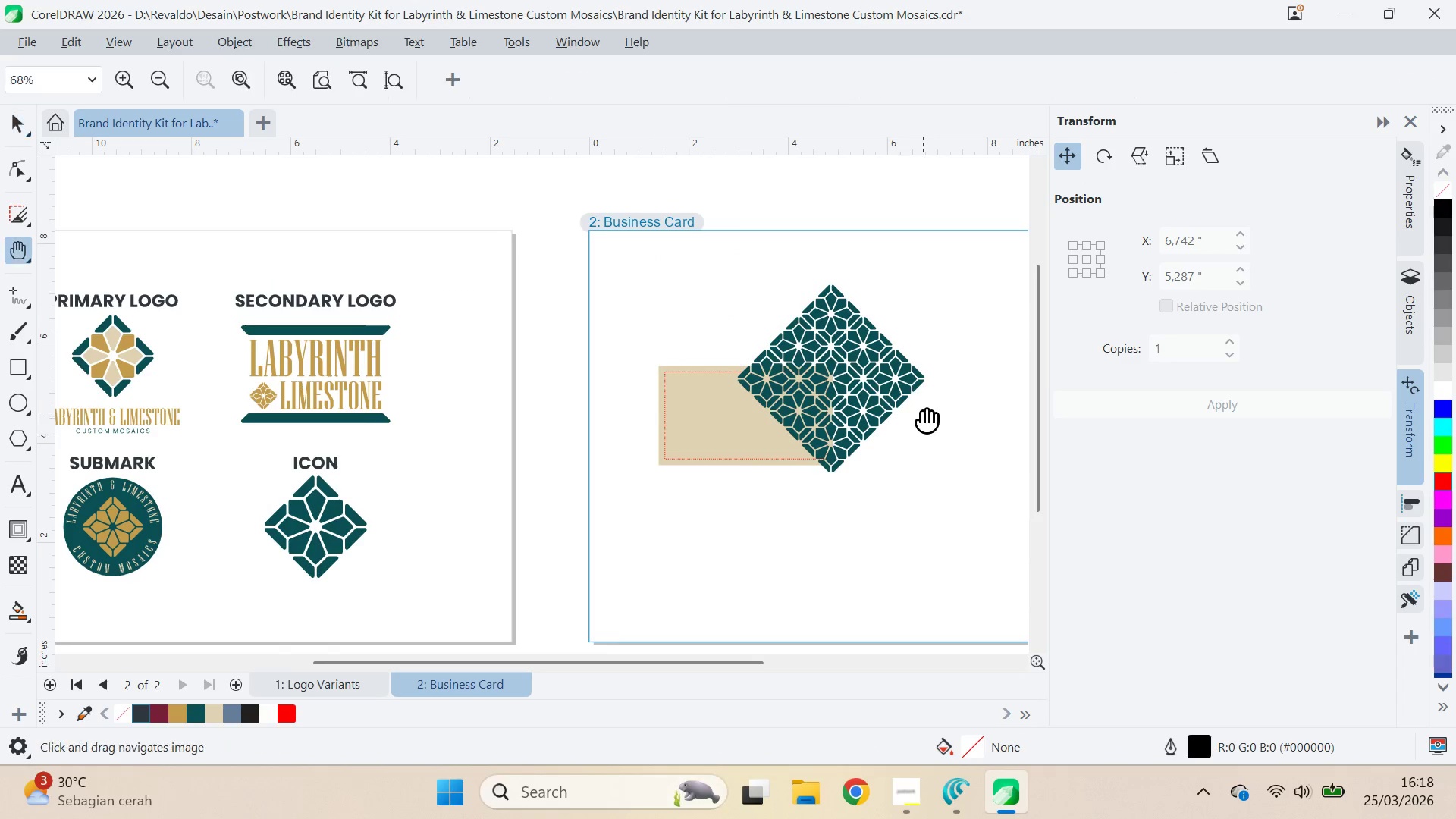 
left_click_drag(start_coordinate=[923, 413], to_coordinate=[857, 438])
 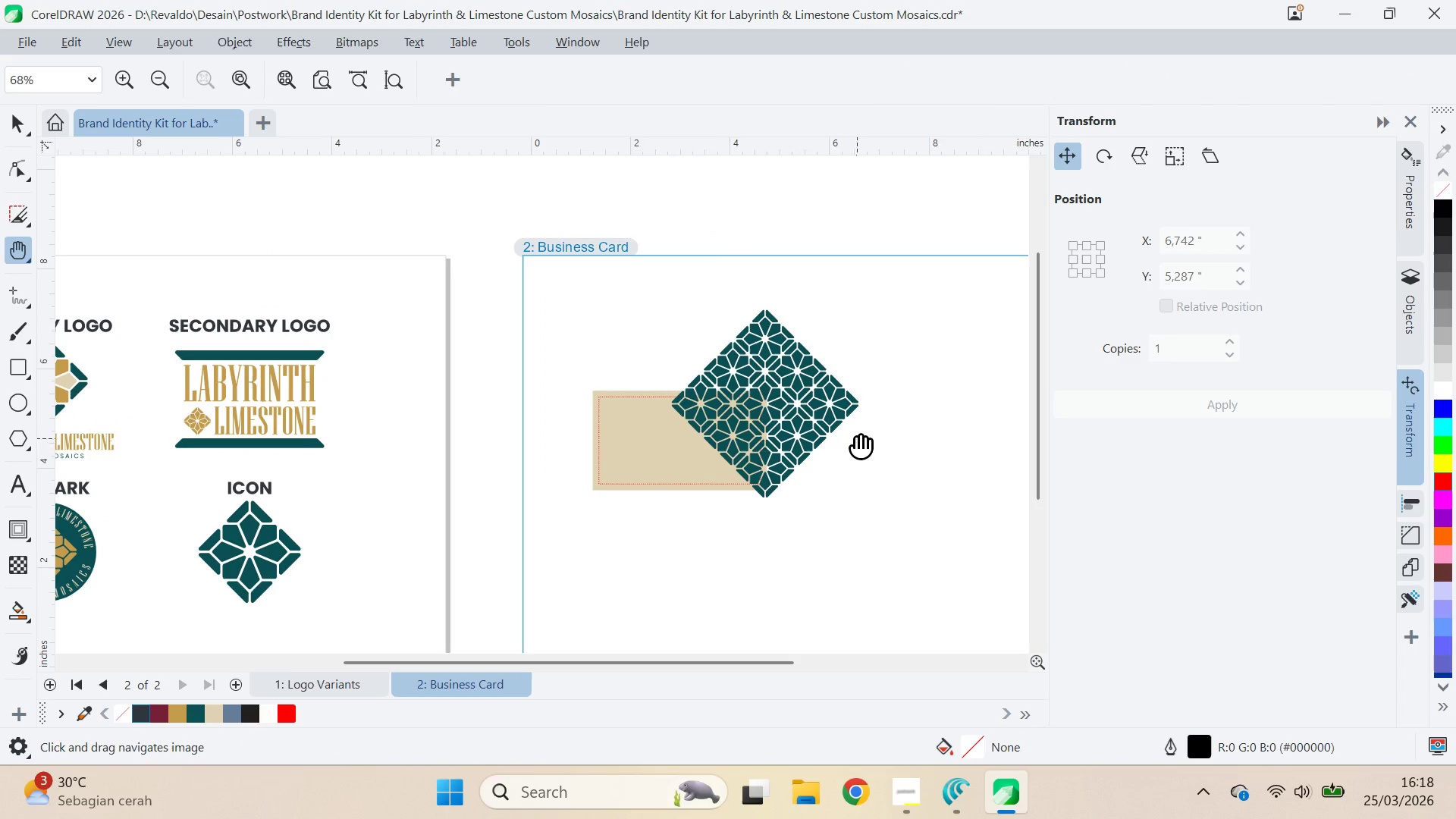 
scroll: coordinate [907, 448], scroll_direction: down, amount: 5.0
 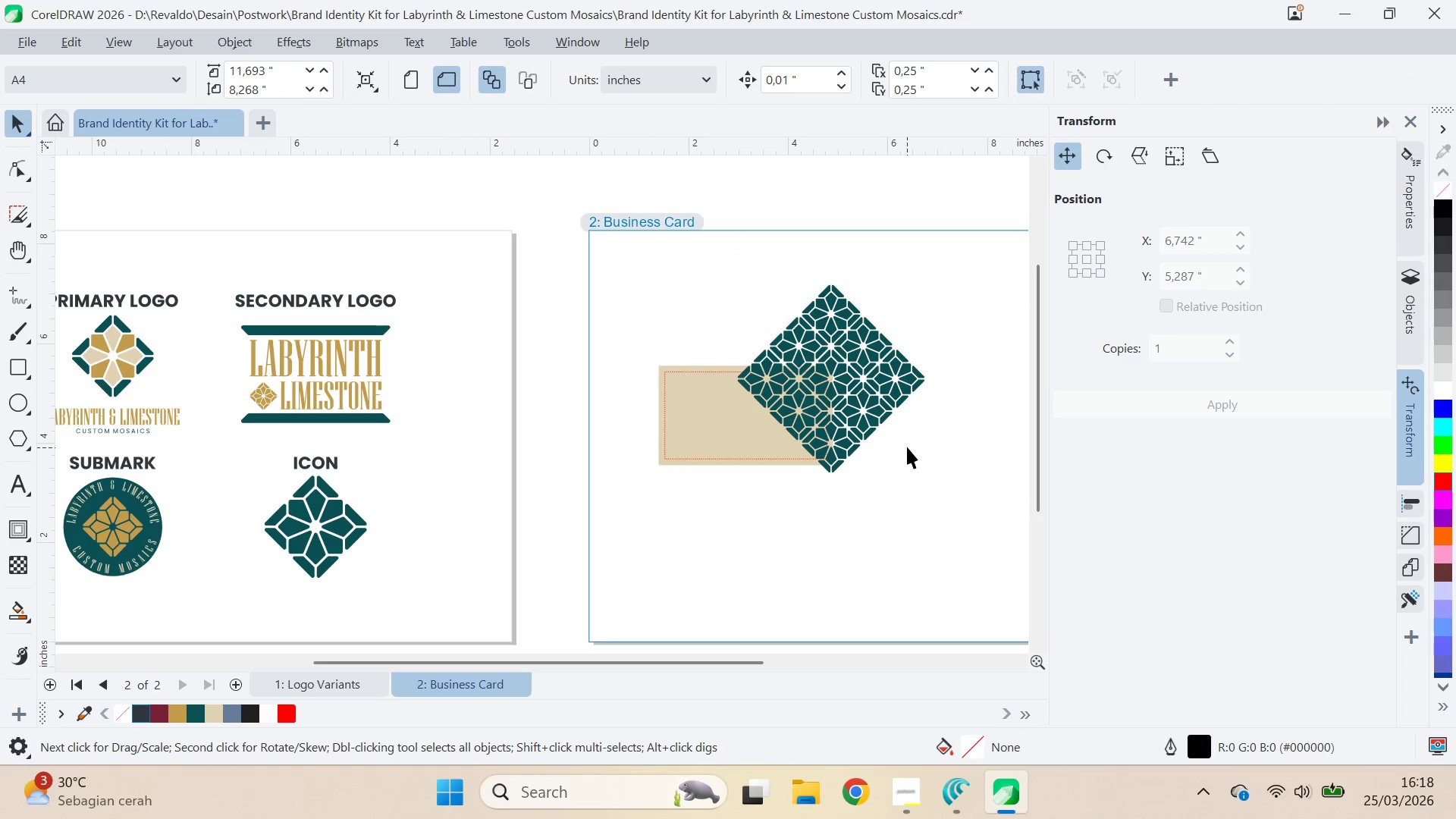 
key(V)
 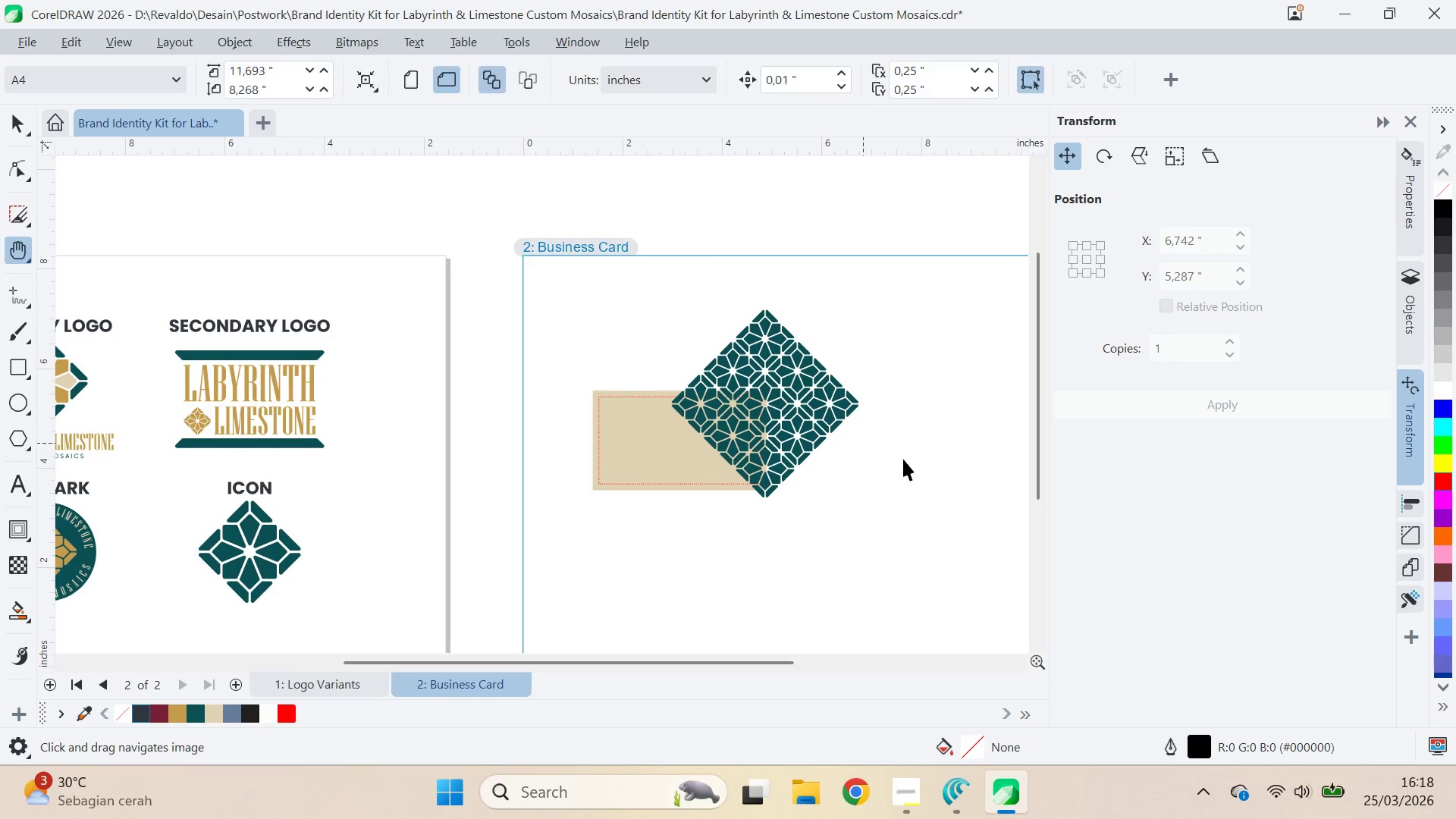 
left_click_drag(start_coordinate=[904, 460], to_coordinate=[904, 449])
 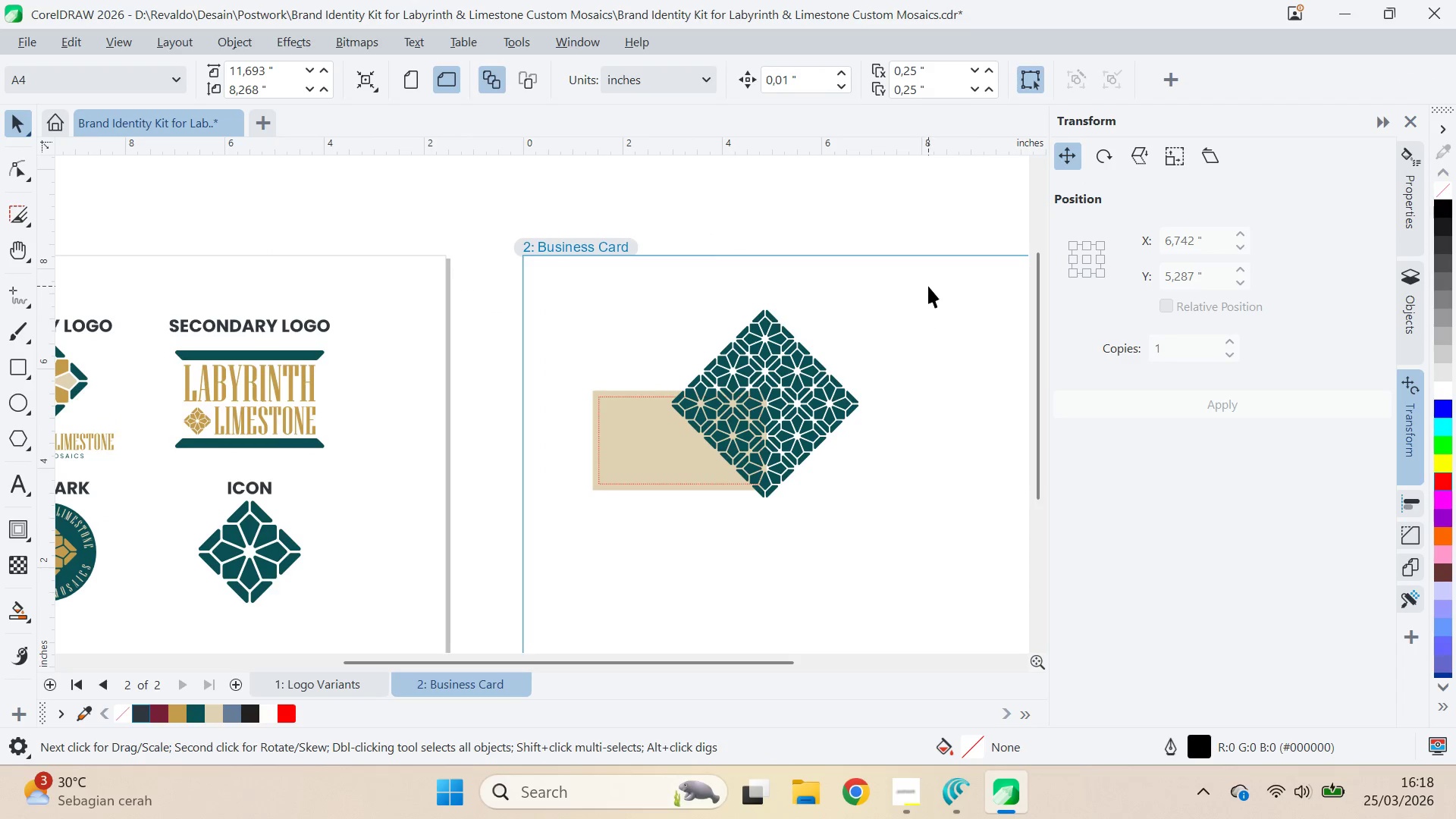 
left_click_drag(start_coordinate=[928, 285], to_coordinate=[885, 527])
 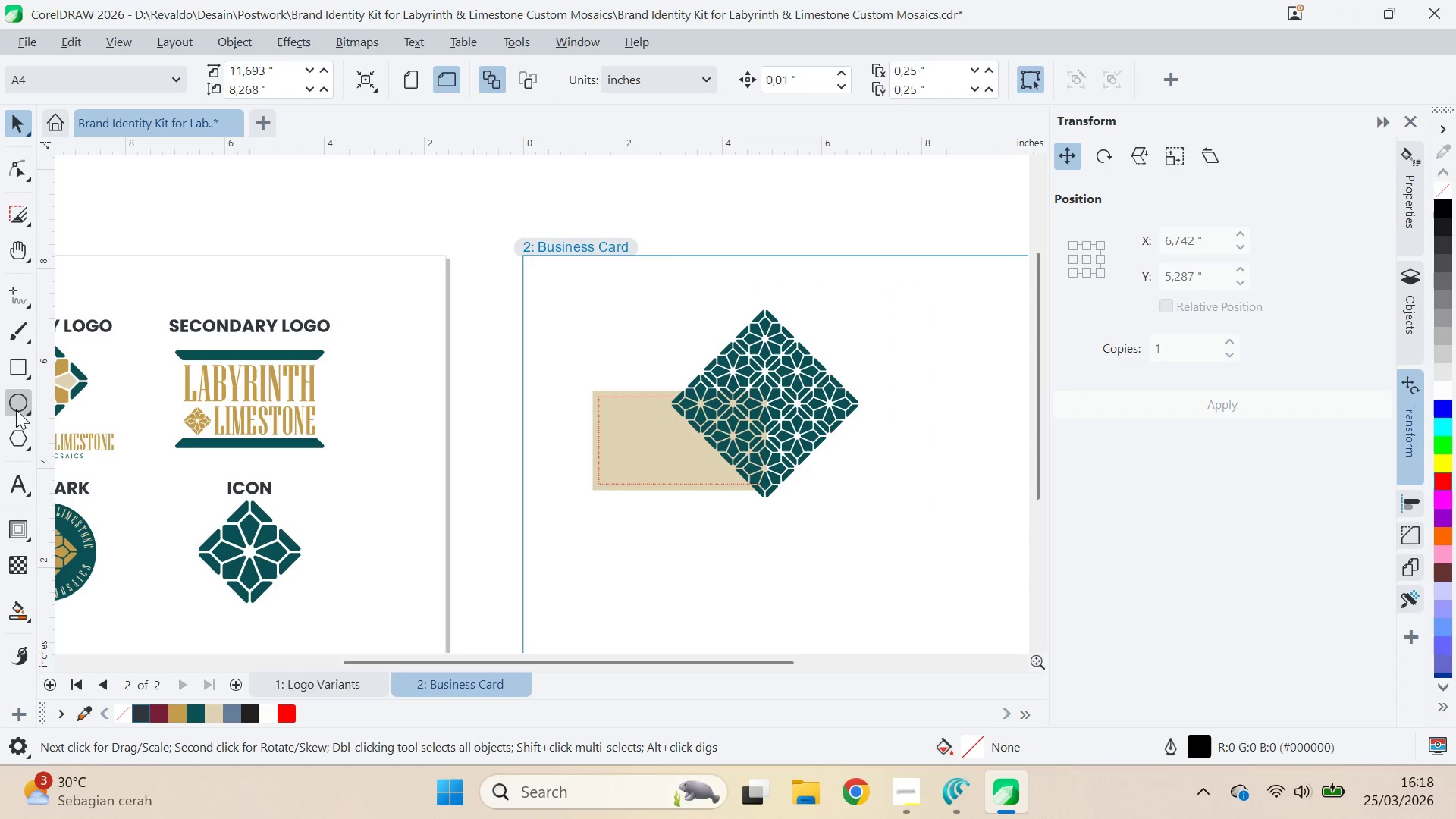 
left_click([24, 364])
 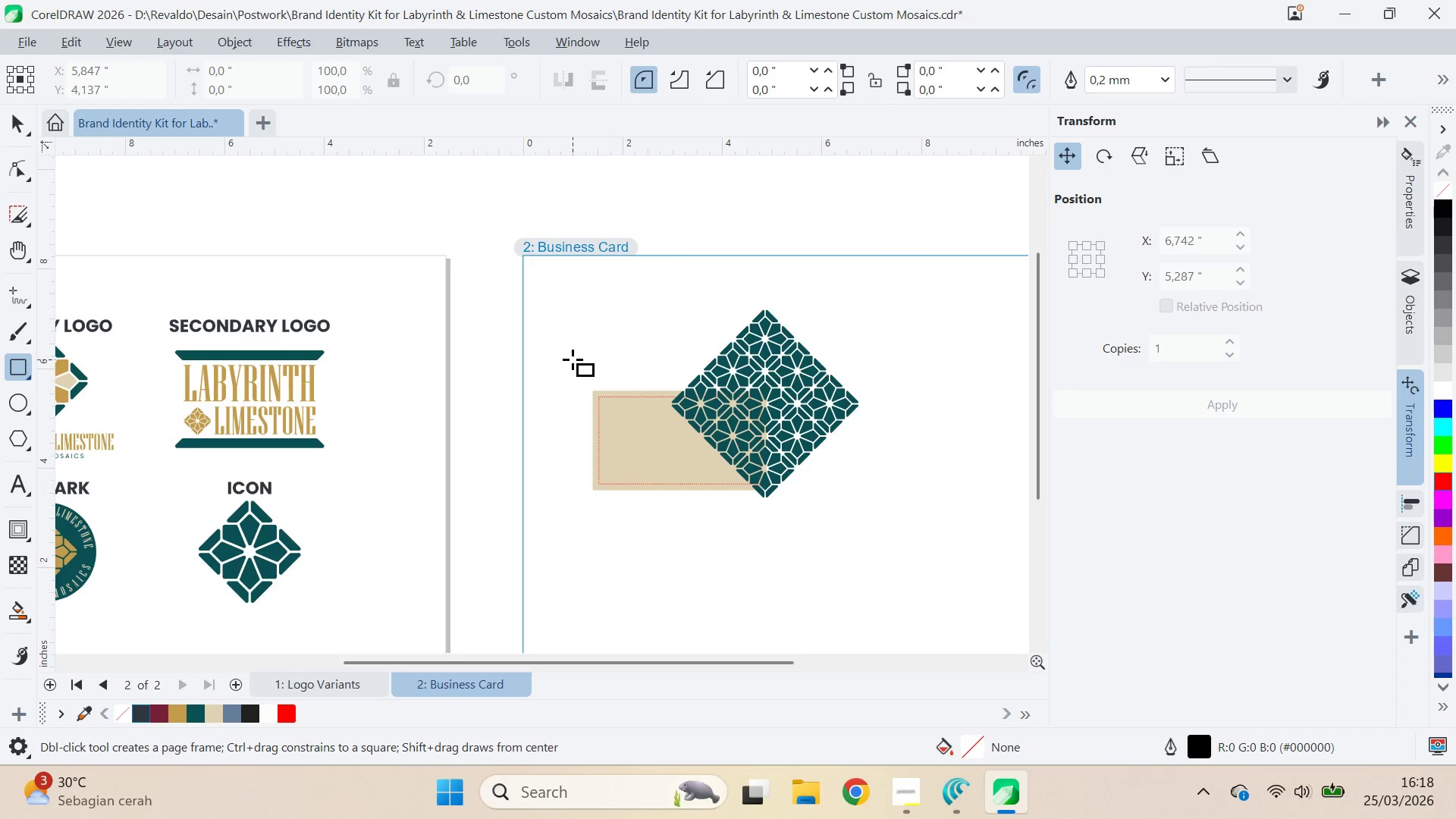 
left_click_drag(start_coordinate=[582, 344], to_coordinate=[648, 563])
 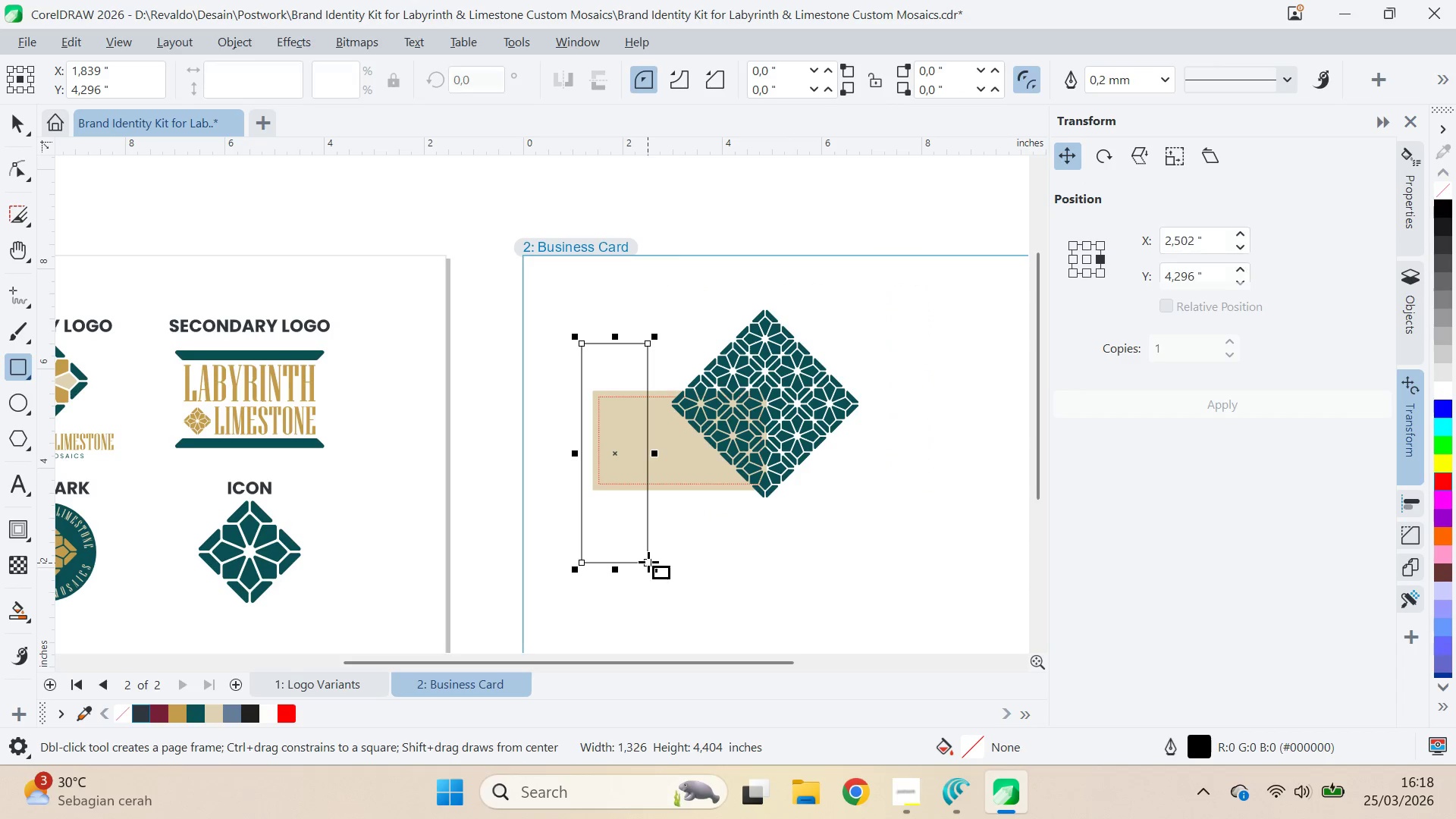 
key(V)
 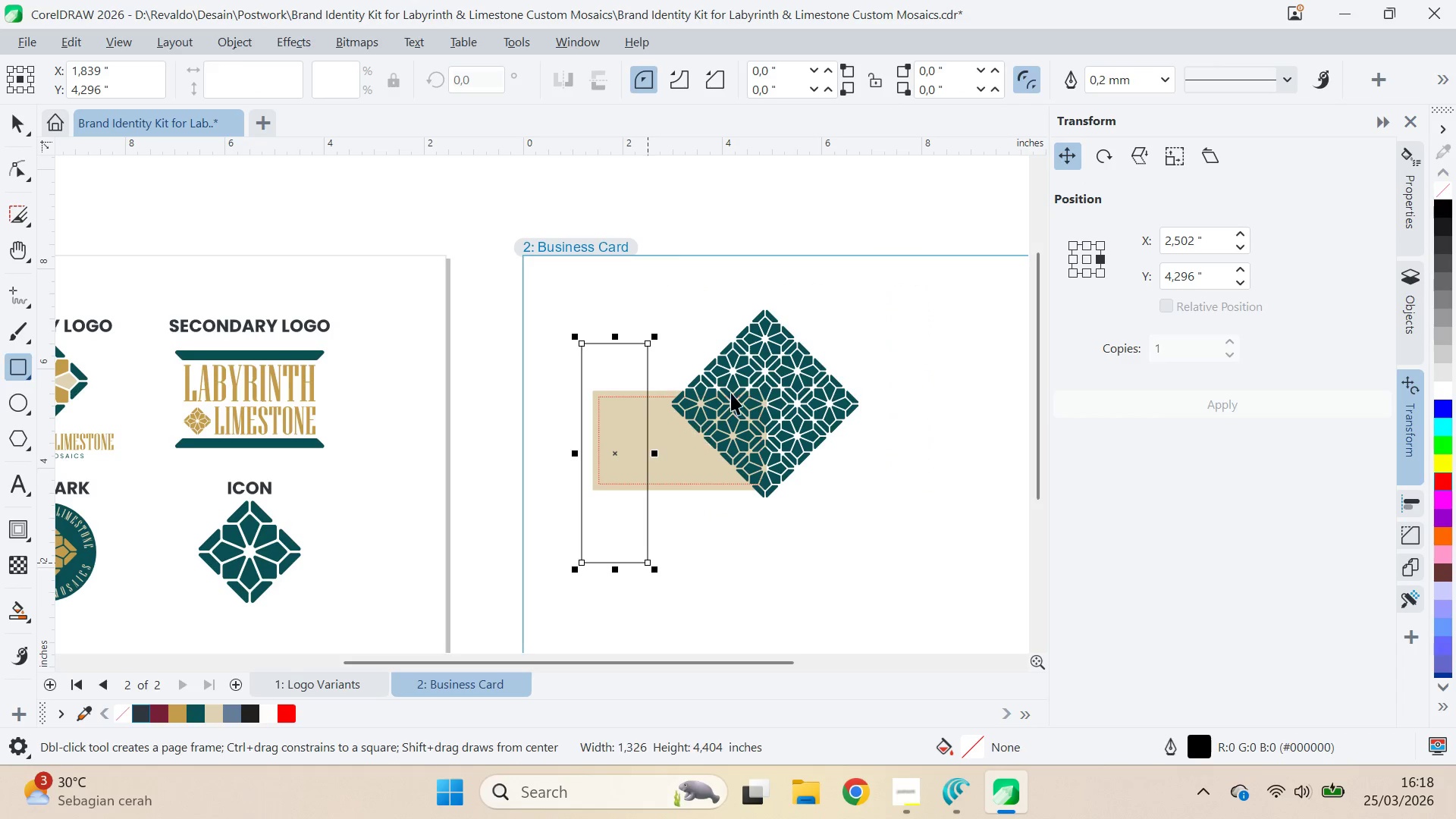 
hold_key(key=ShiftLeft, duration=0.36)
 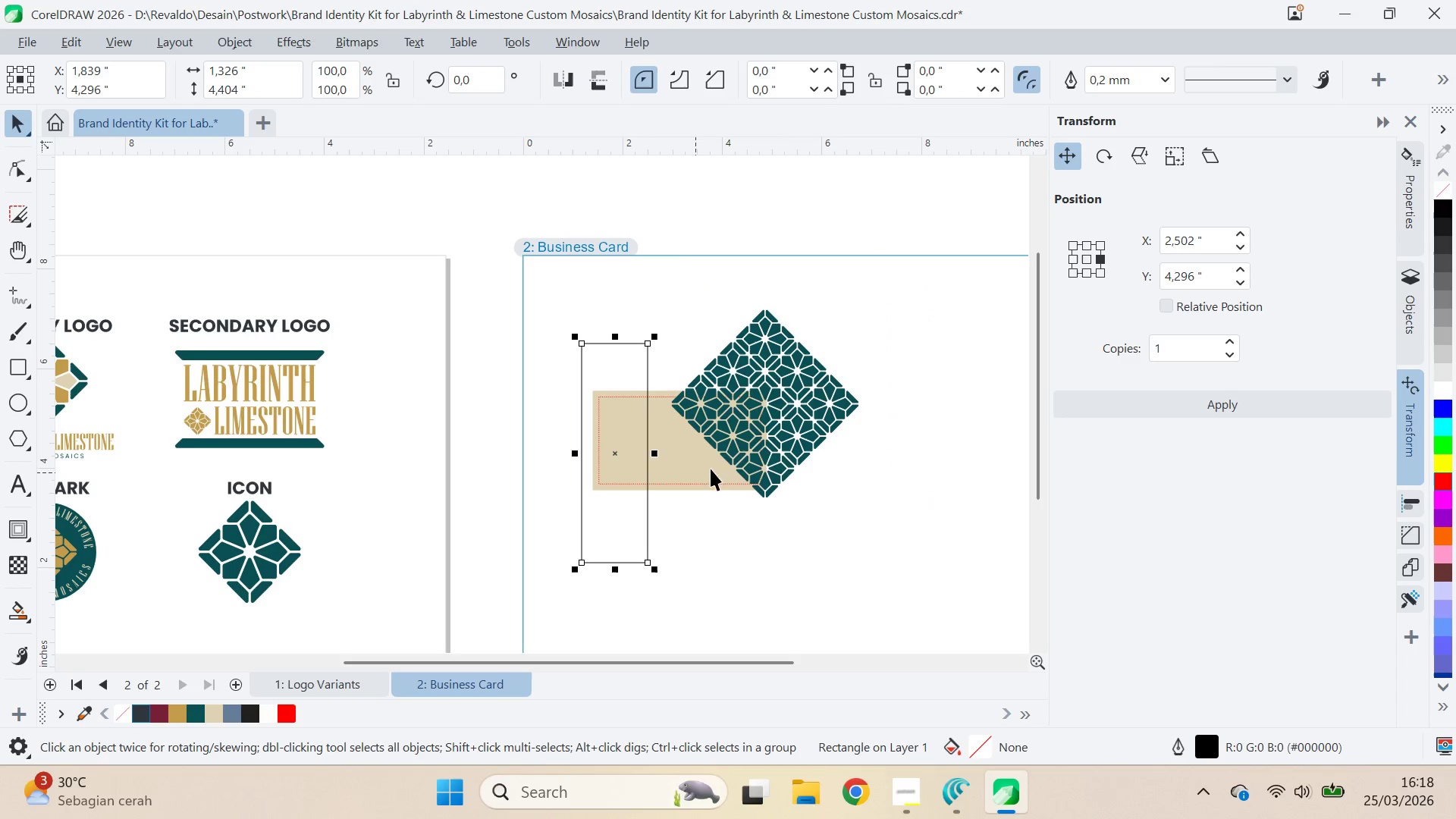 
hold_key(key=ShiftLeft, duration=0.34)
left_click([776, 401])
 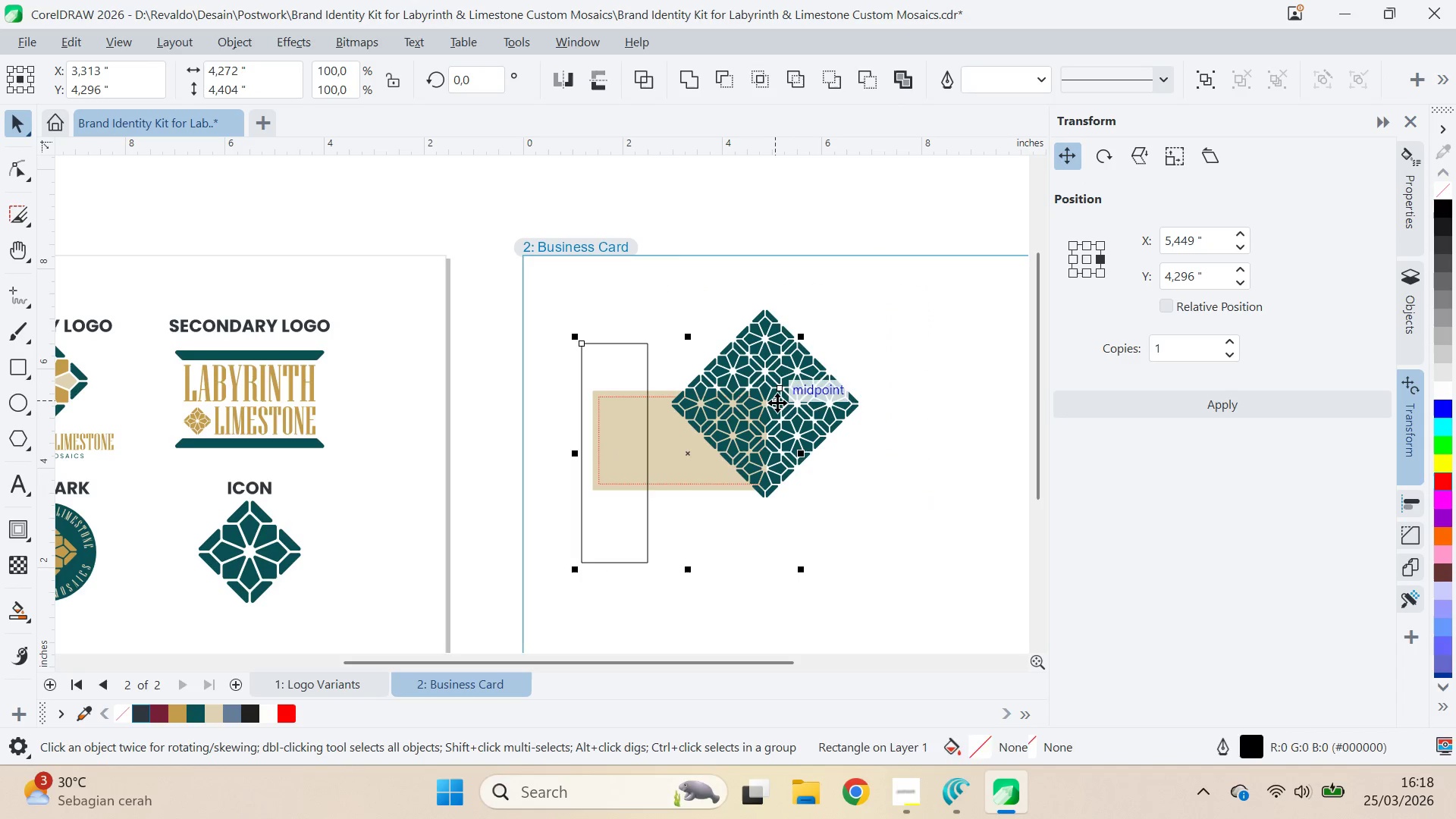 
type(CE)
 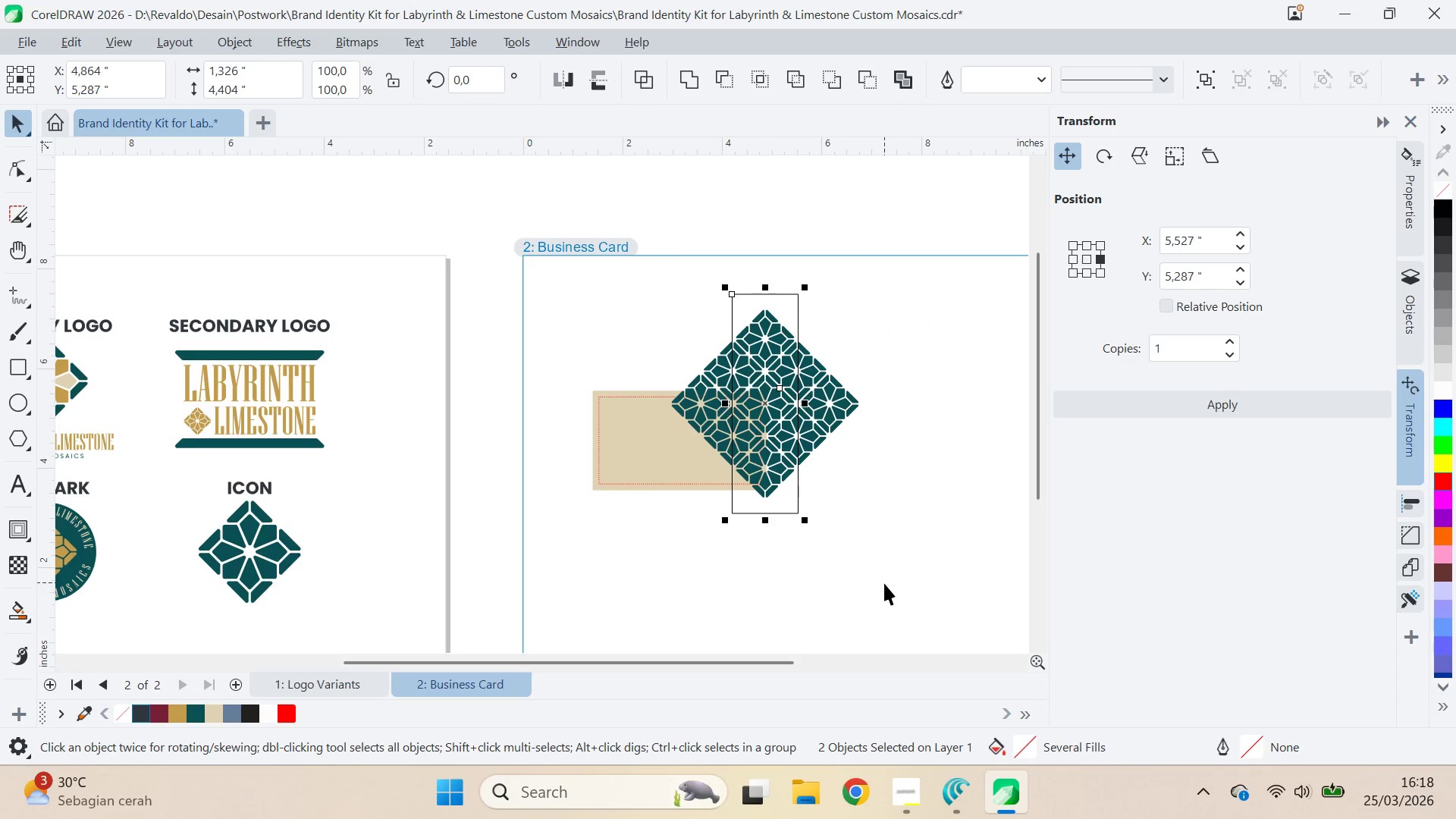 
left_click_drag(start_coordinate=[884, 583], to_coordinate=[882, 576])
 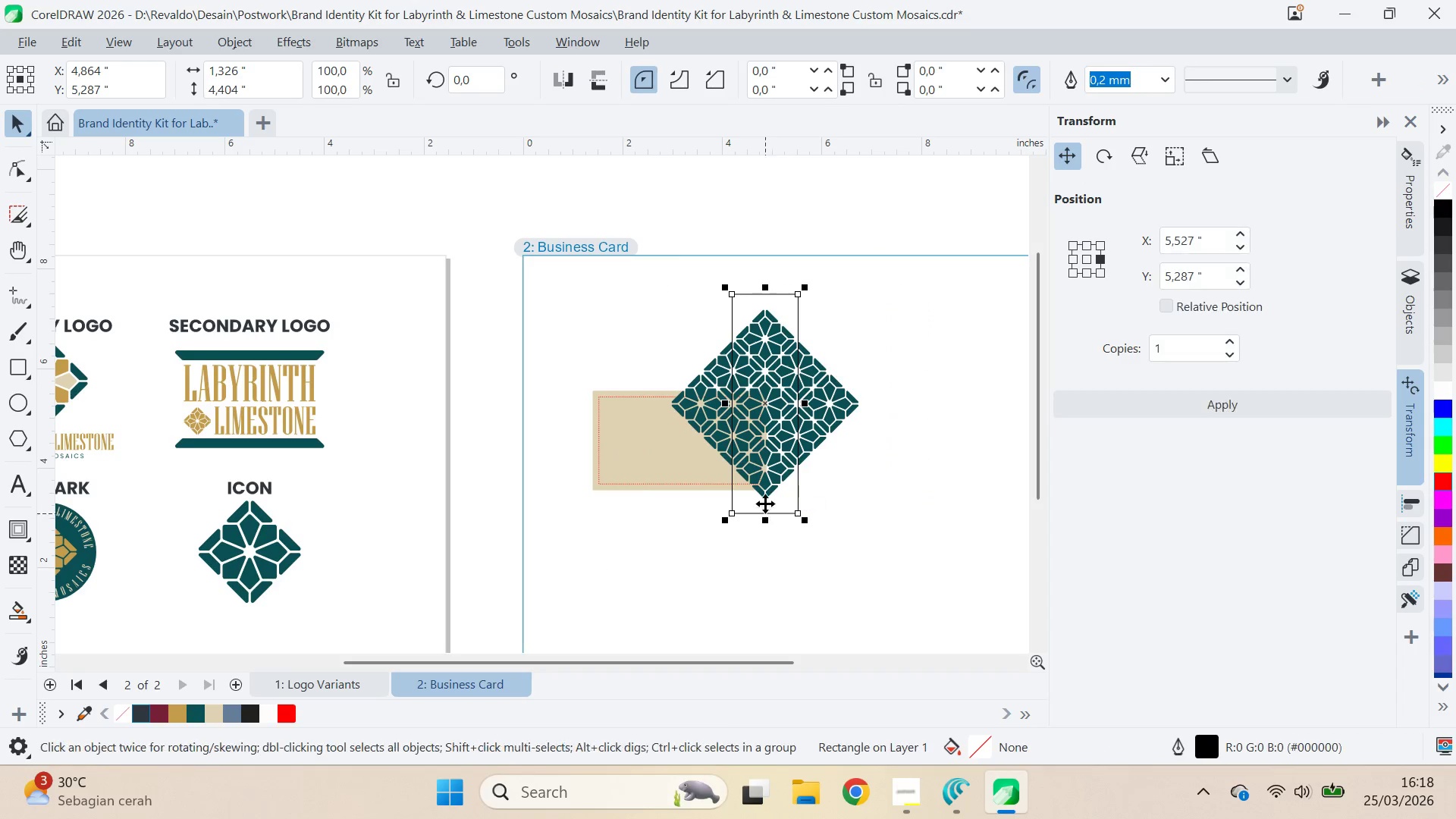 
hold_key(key=ShiftLeft, duration=1.5)
left_click_drag(start_coordinate=[809, 402], to_coordinate=[839, 378])
 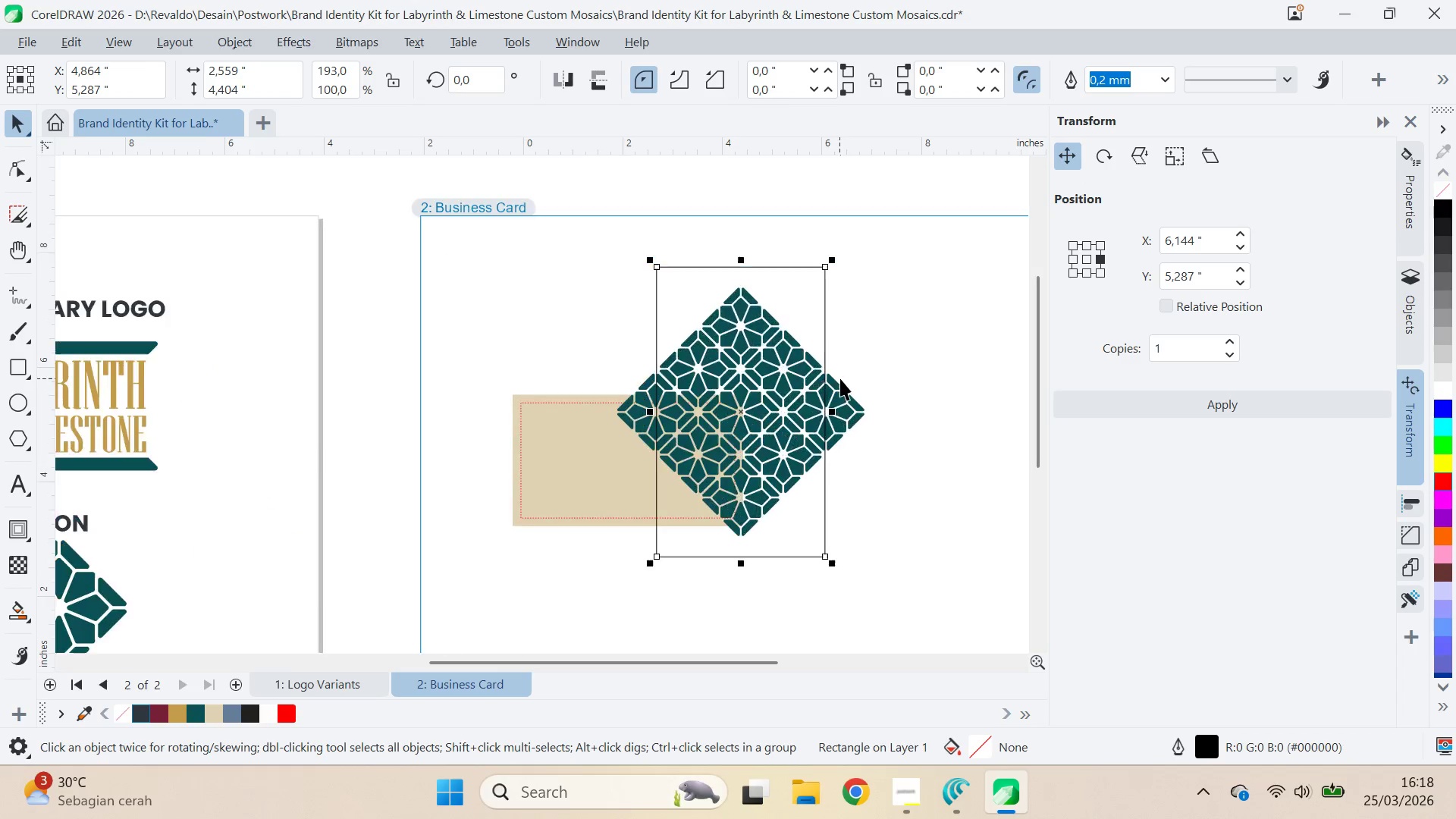 
hold_key(key=ShiftLeft, duration=1.5)
 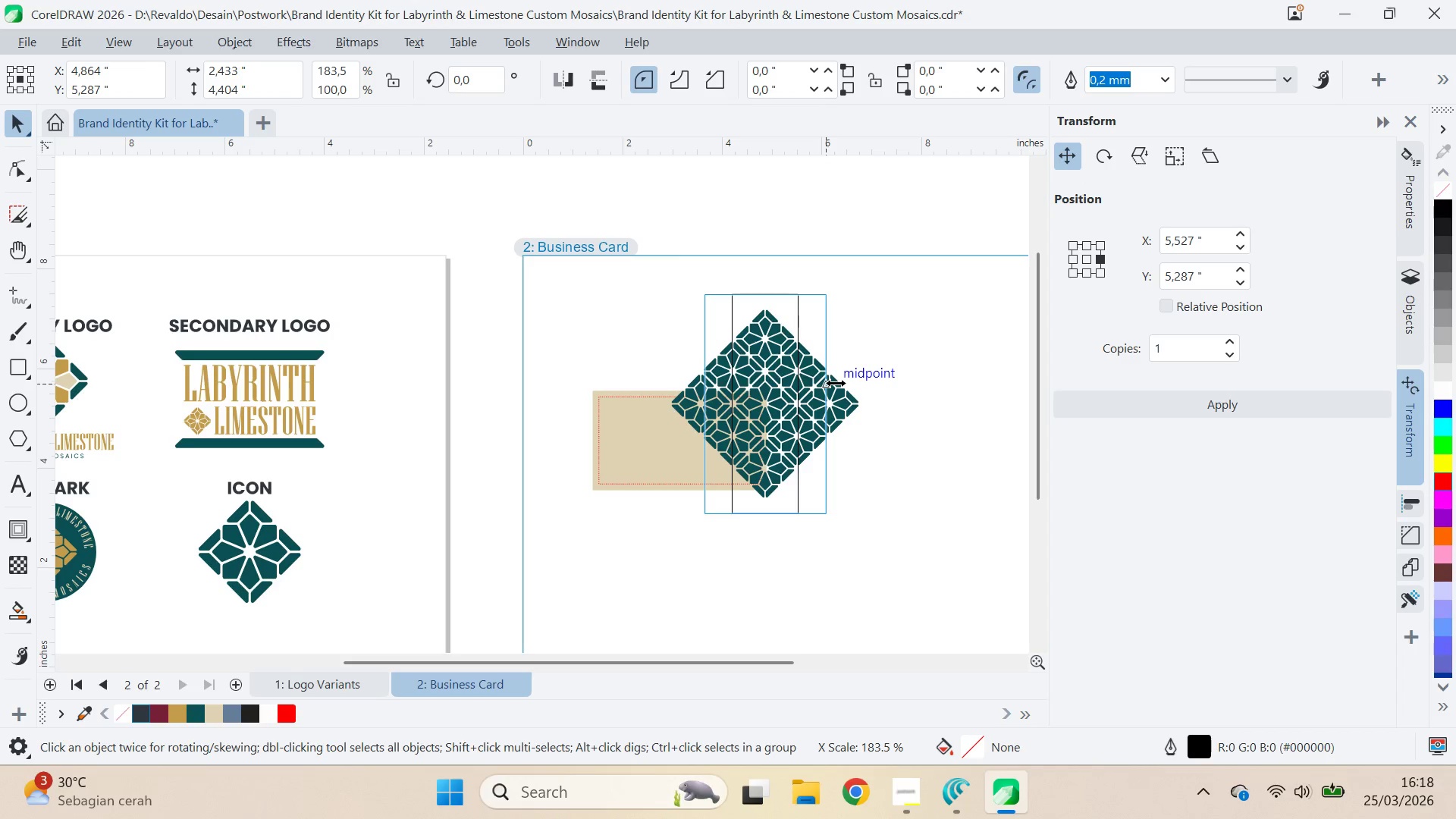 
hold_key(key=ShiftLeft, duration=1.5)
 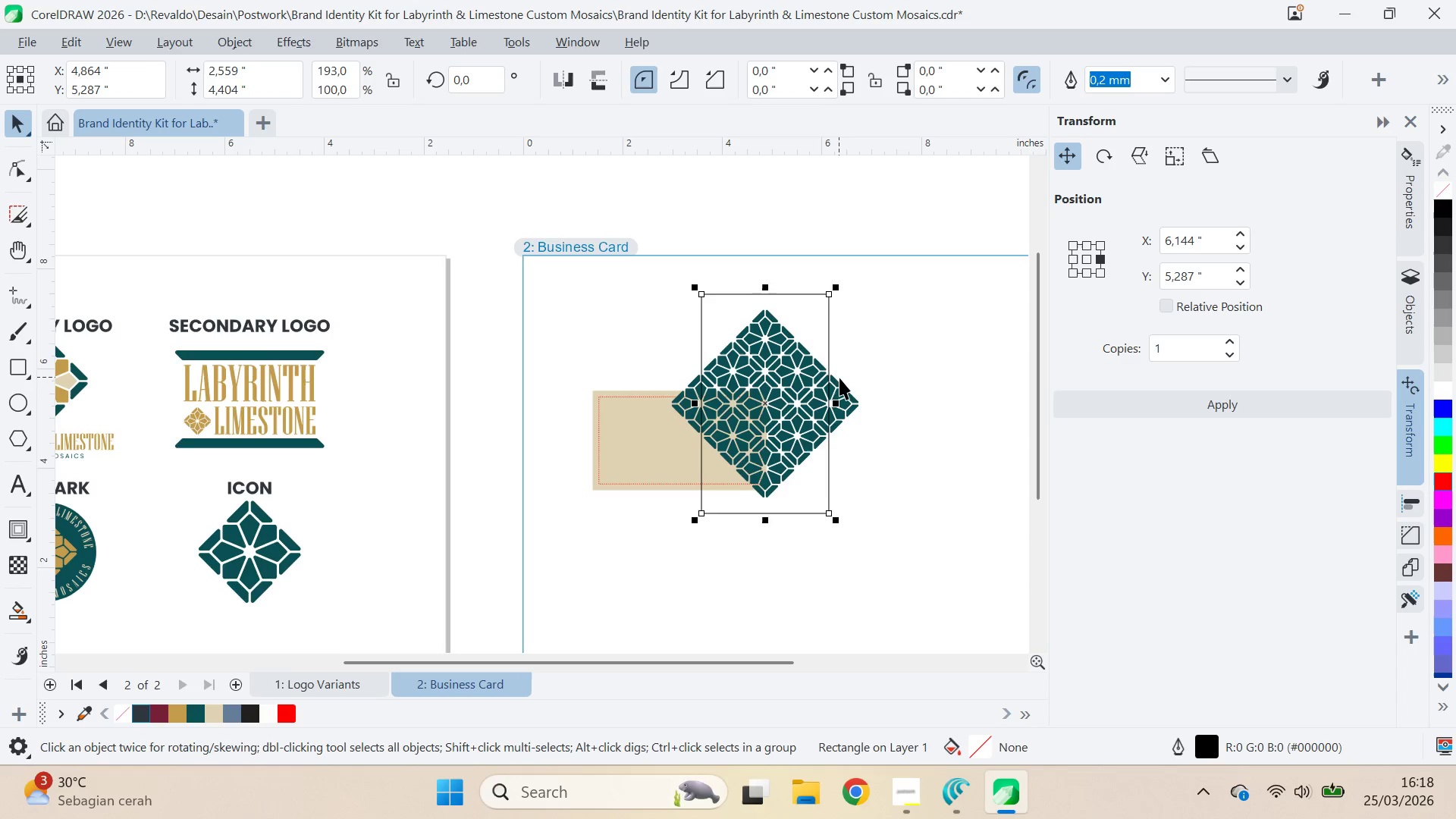 
hold_key(key=ShiftLeft, duration=0.41)
 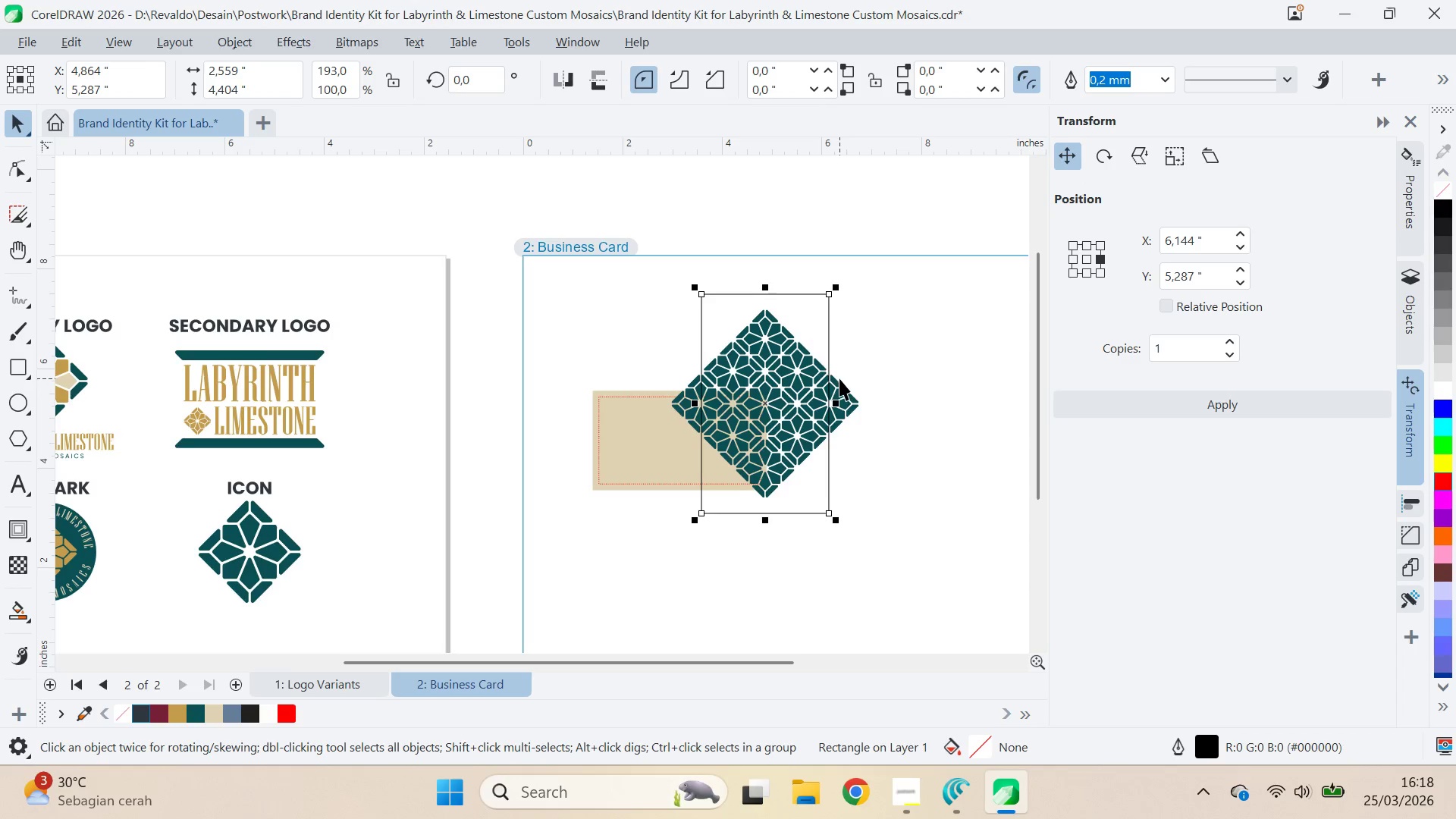 
left_click_drag(start_coordinate=[795, 466], to_coordinate=[799, 444])
 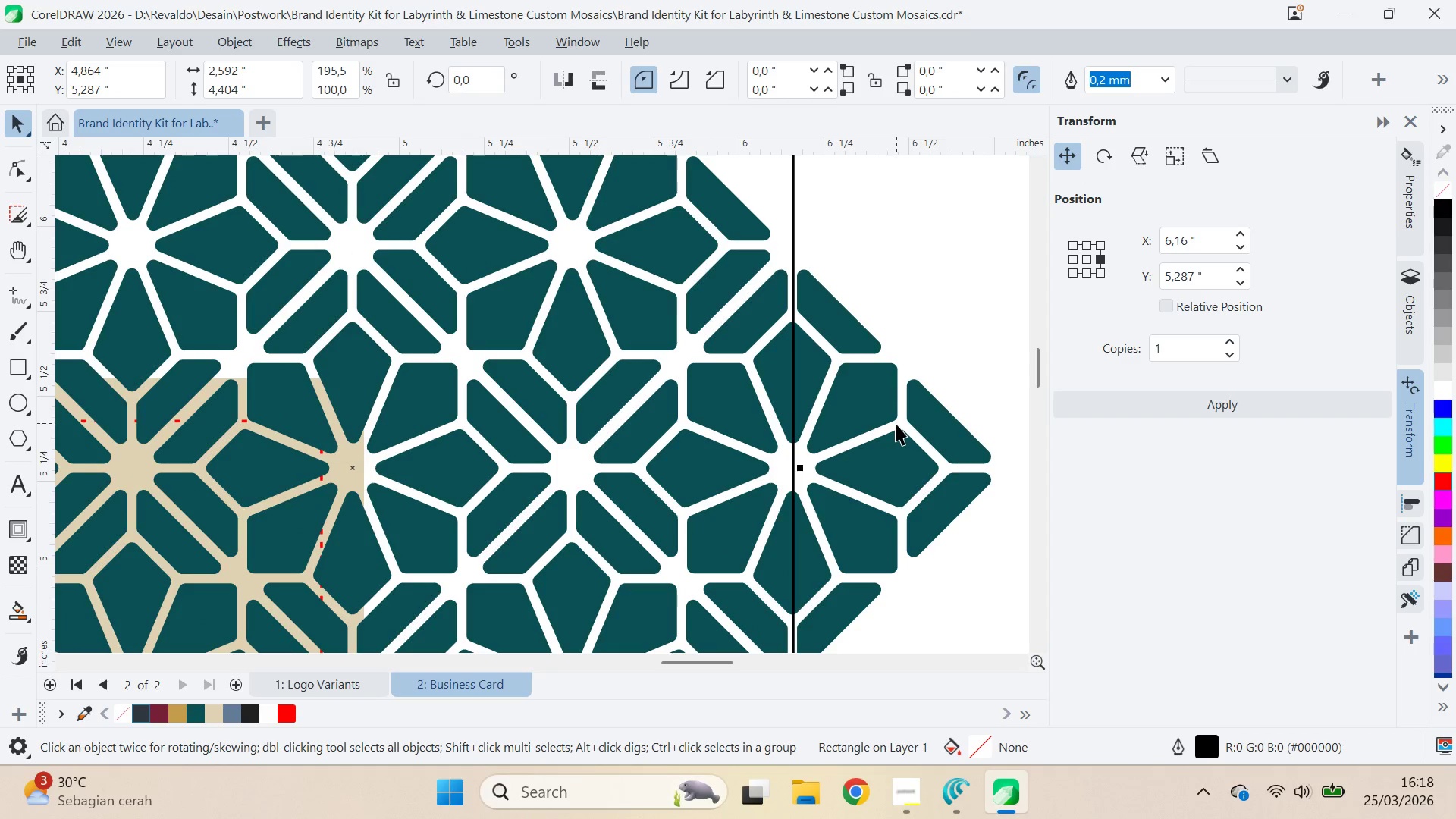 
hold_key(key=ShiftLeft, duration=0.98)
 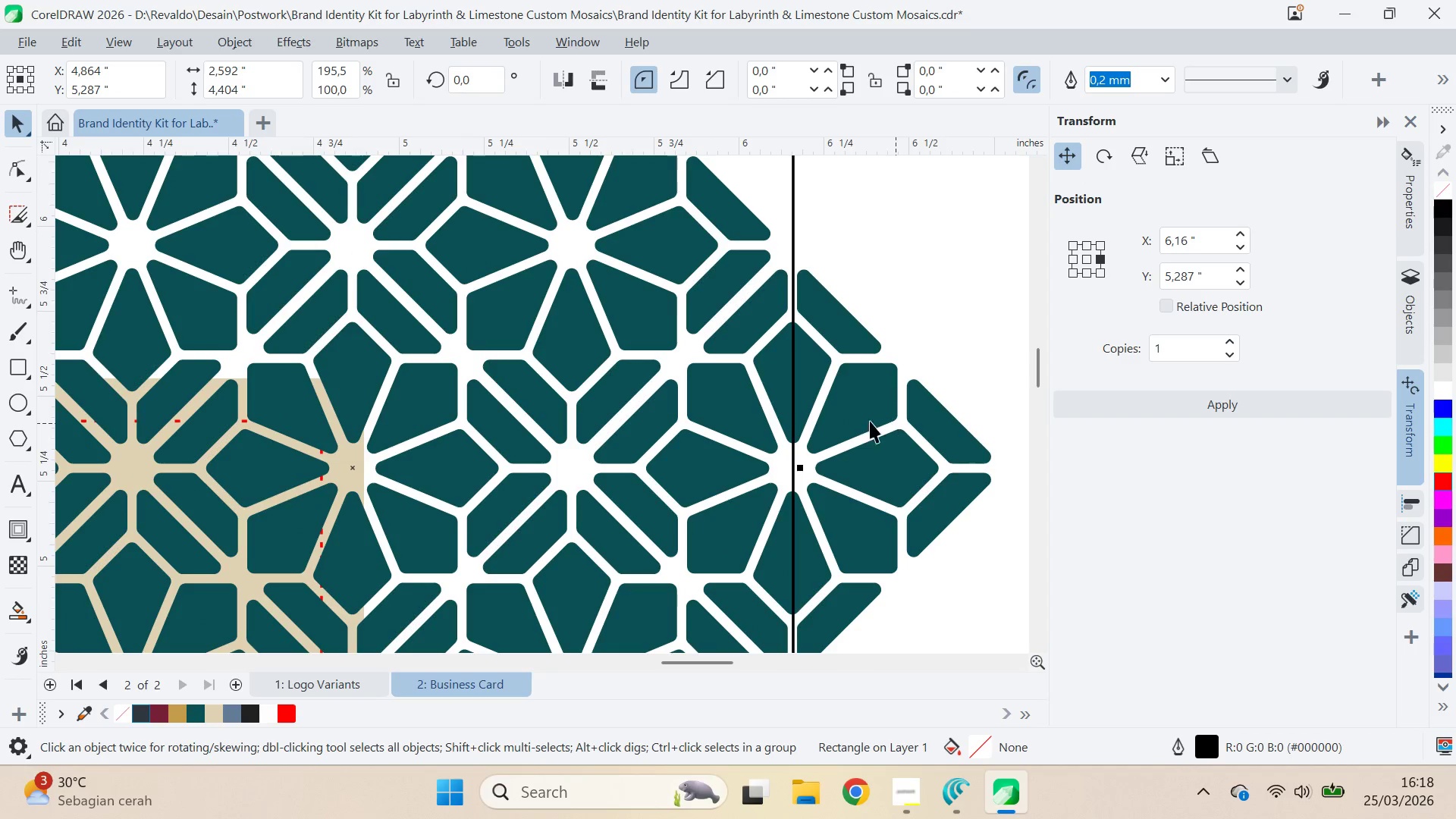 
scroll: coordinate [801, 457], scroll_direction: up, amount: 14.0
 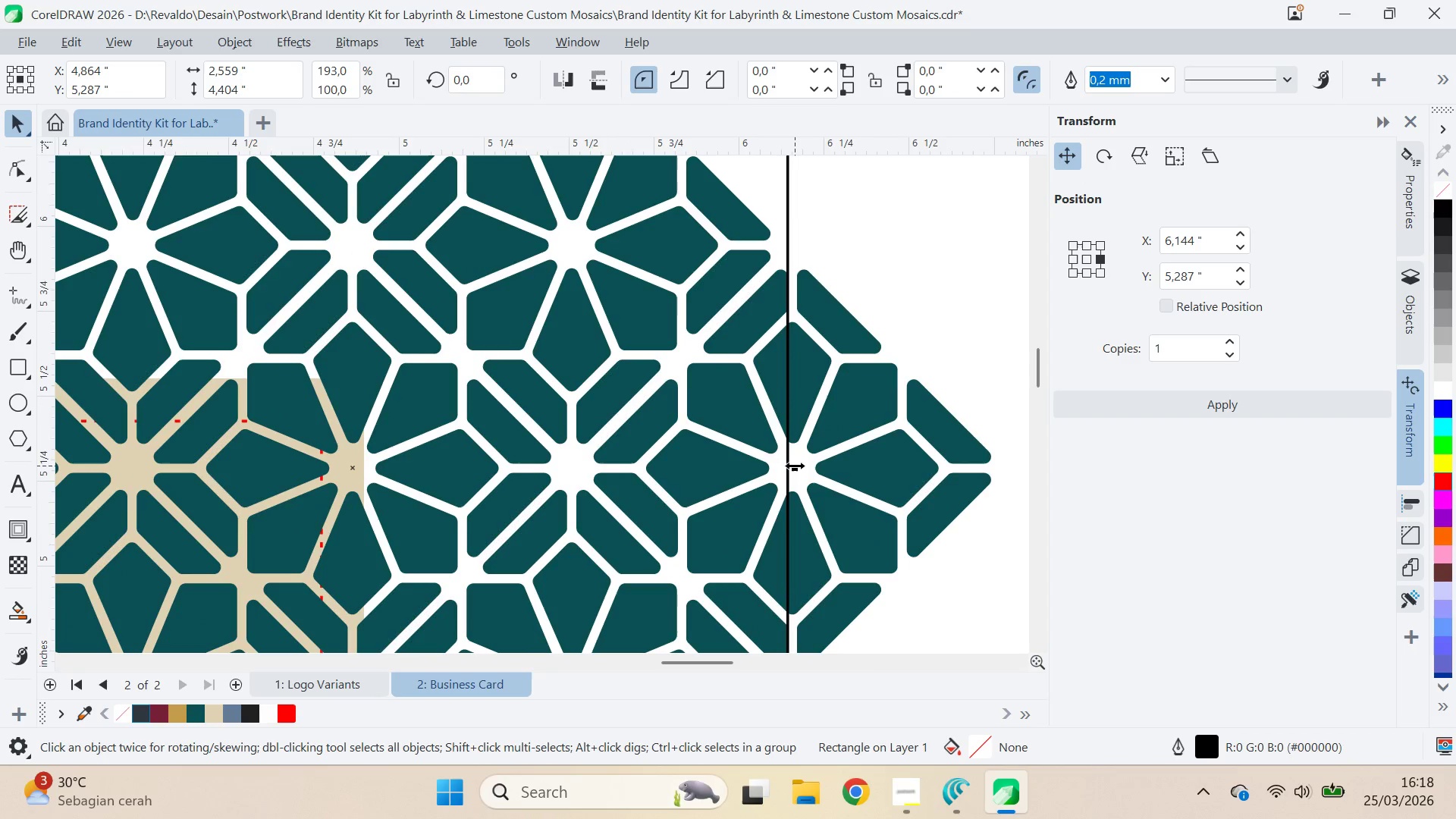 
scroll: coordinate [858, 427], scroll_direction: down, amount: 10.0
 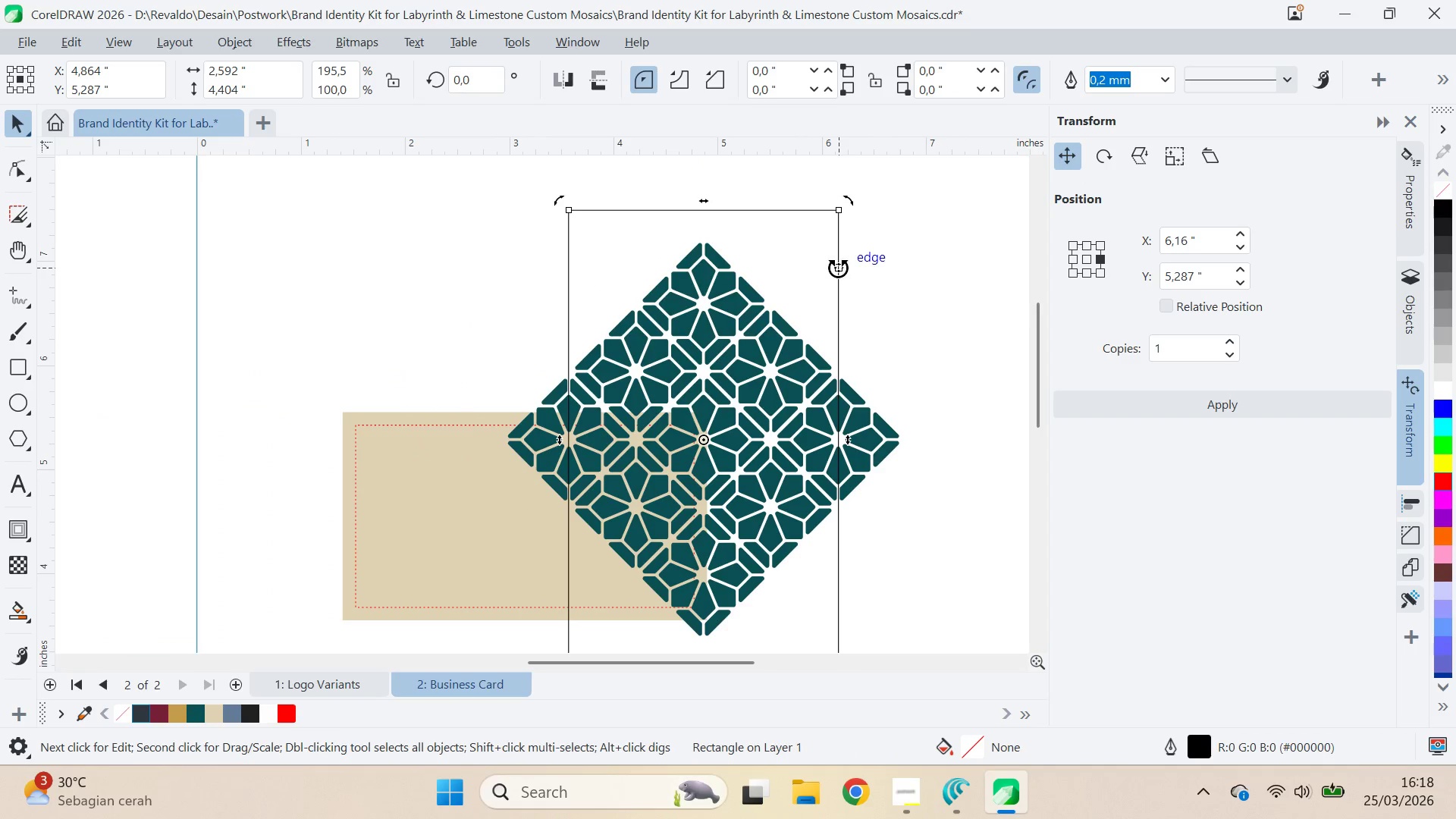 
left_click([921, 255])
 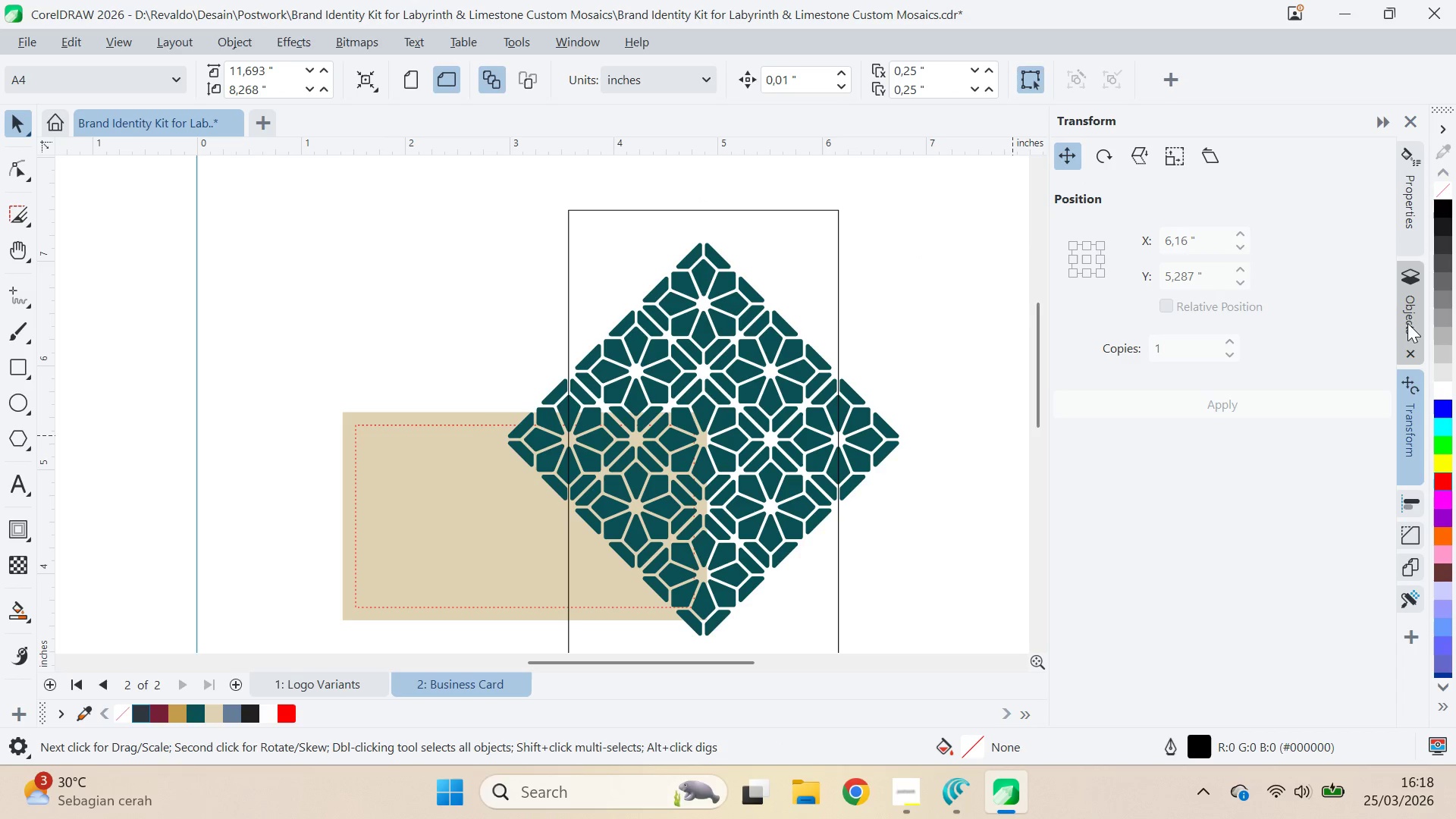 
left_click([1419, 314])
 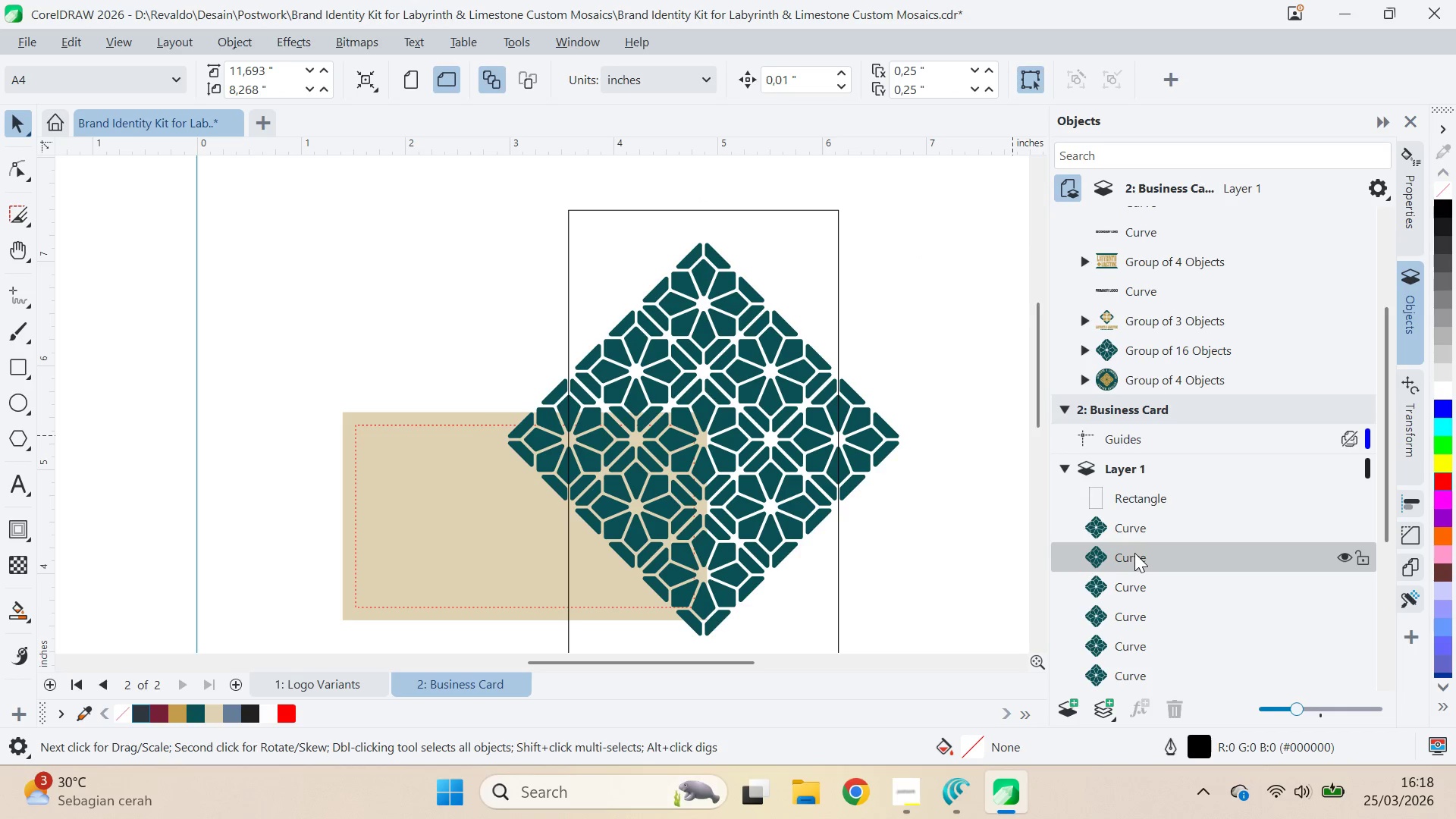 
left_click([1138, 519])
 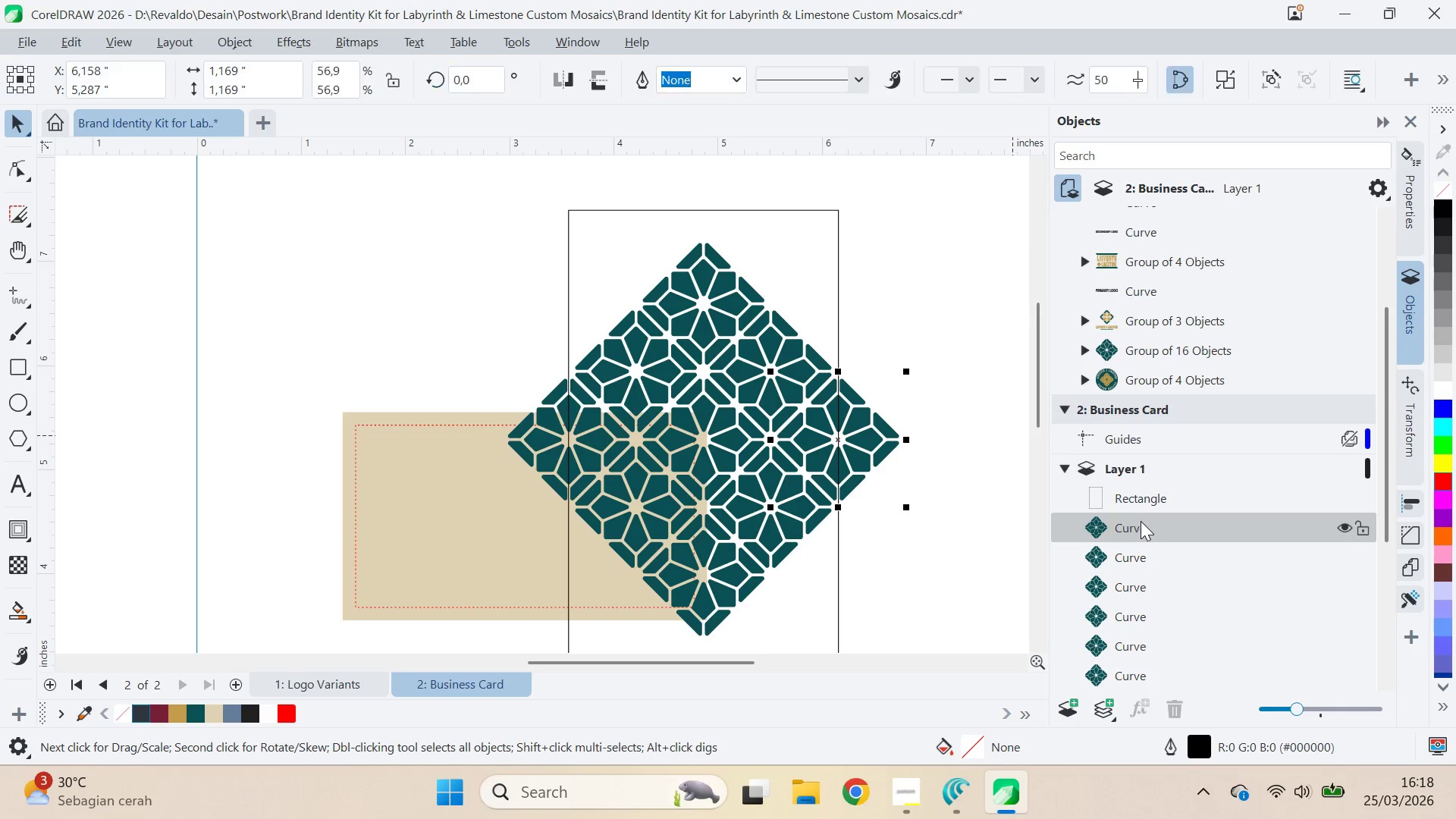 
hold_key(key=ShiftLeft, duration=0.78)
 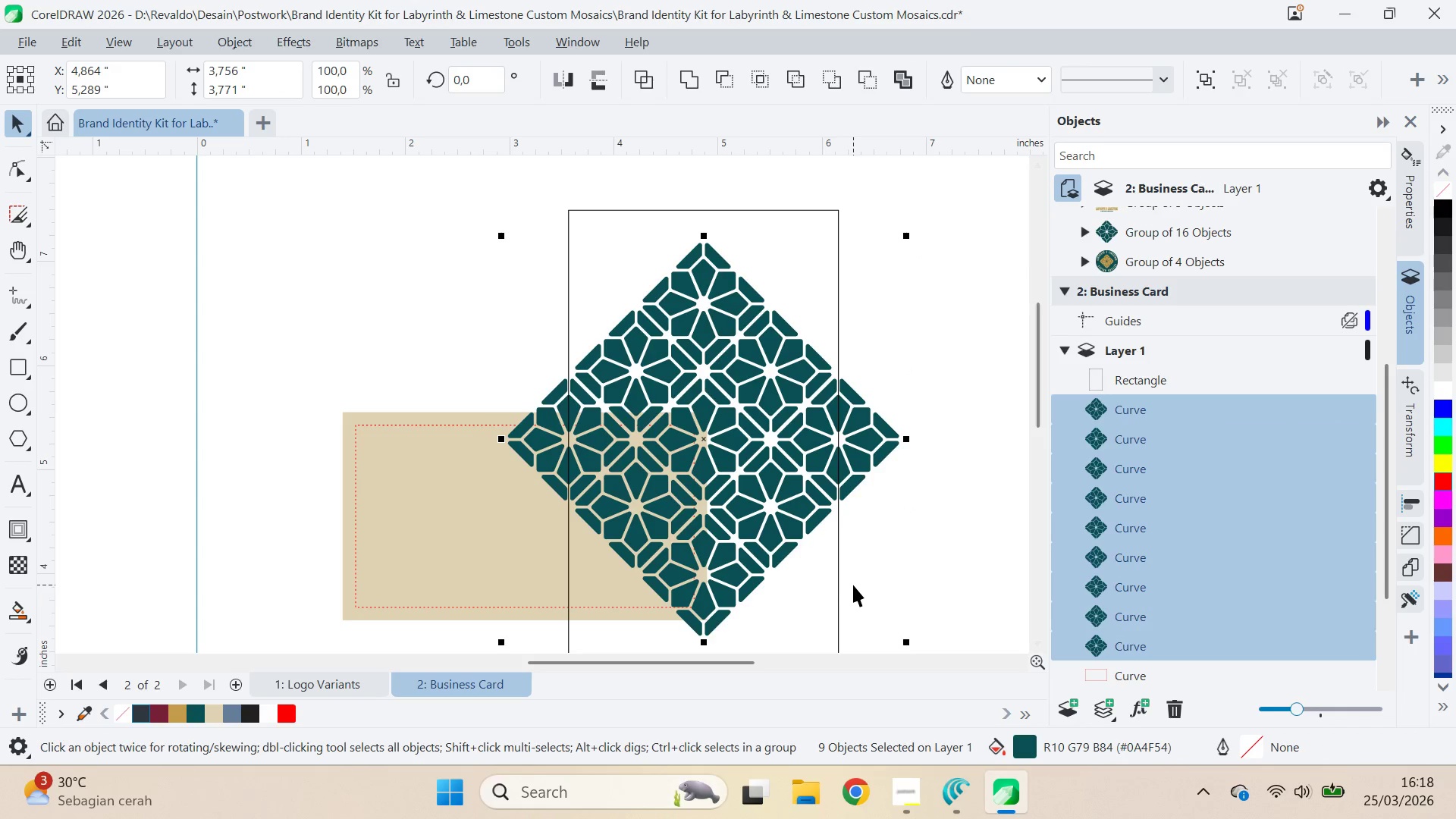 
scroll: coordinate [1144, 526], scroll_direction: down, amount: 4.0
 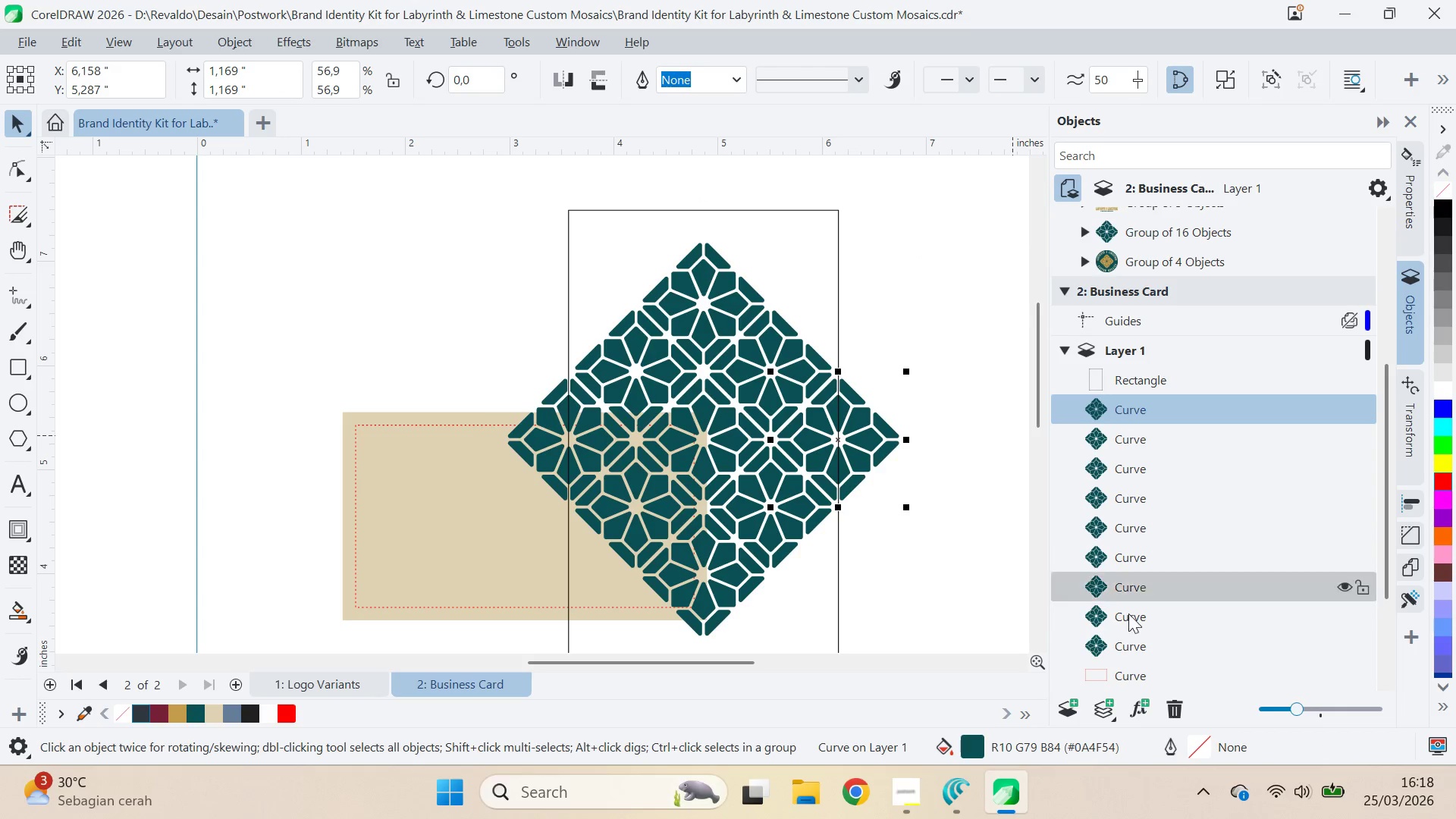 
left_click([1132, 638])
 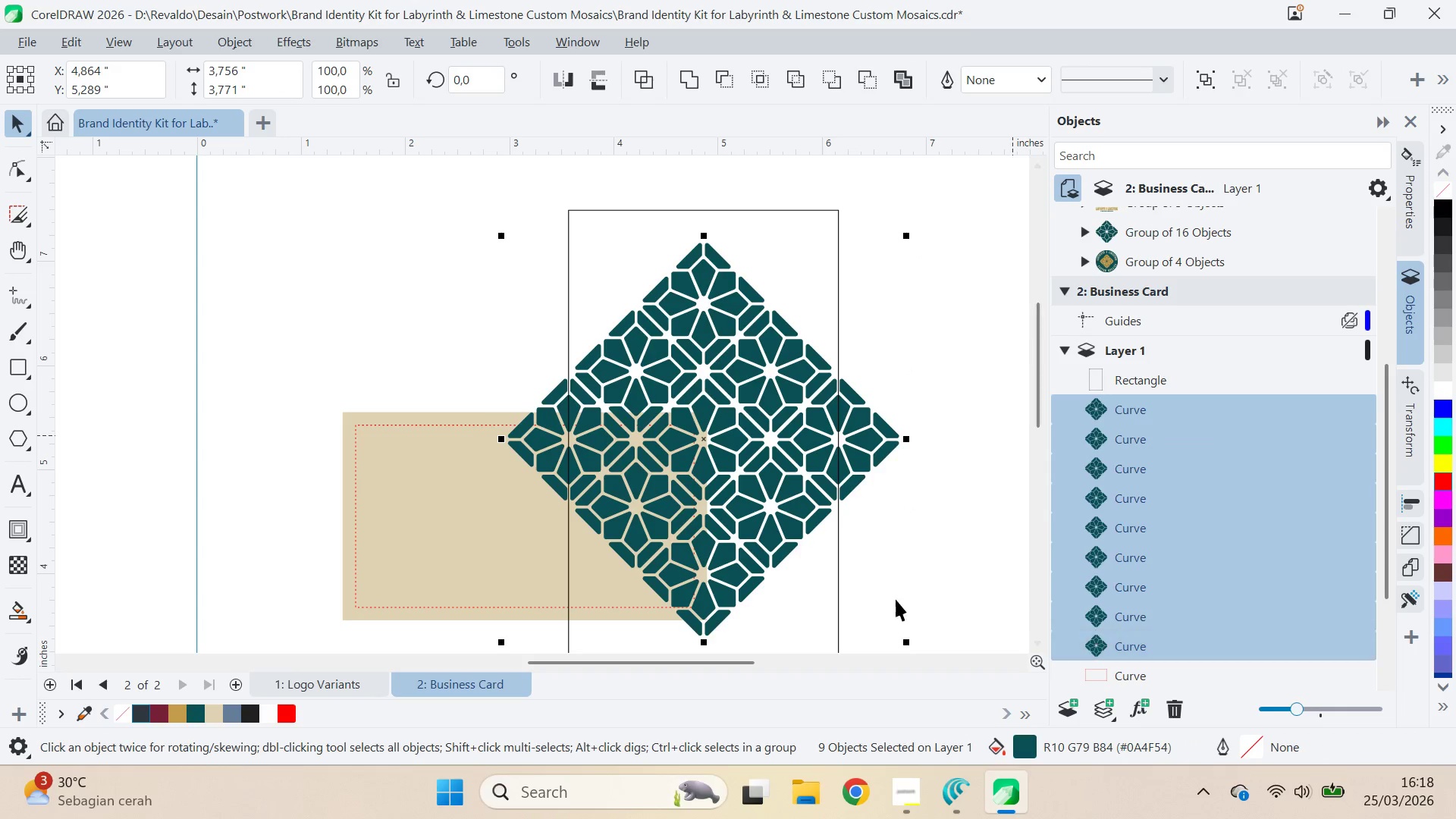 
key(Control+G)
 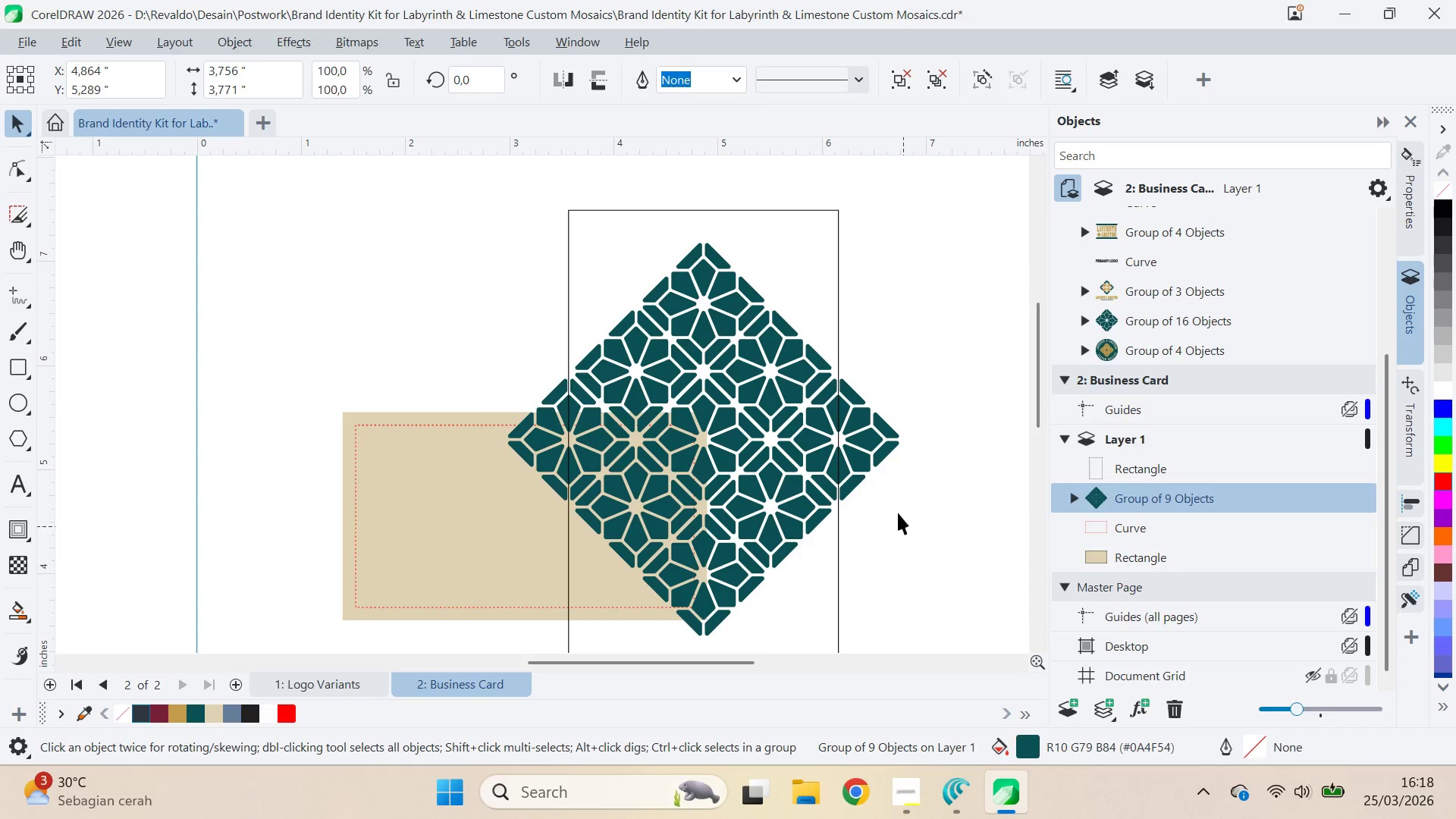 
double_click([811, 266])
 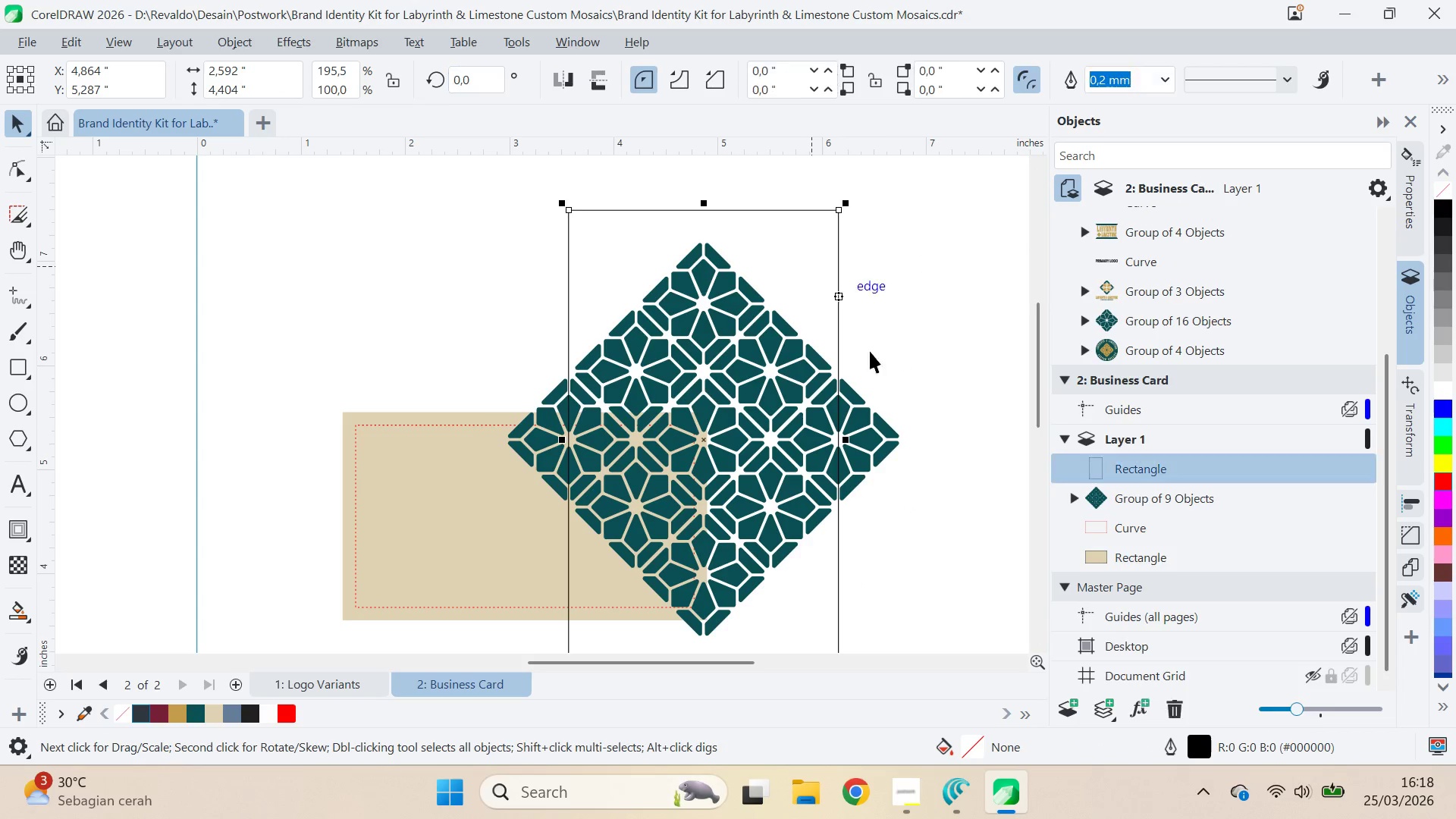 
hold_key(key=ShiftLeft, duration=0.44)
 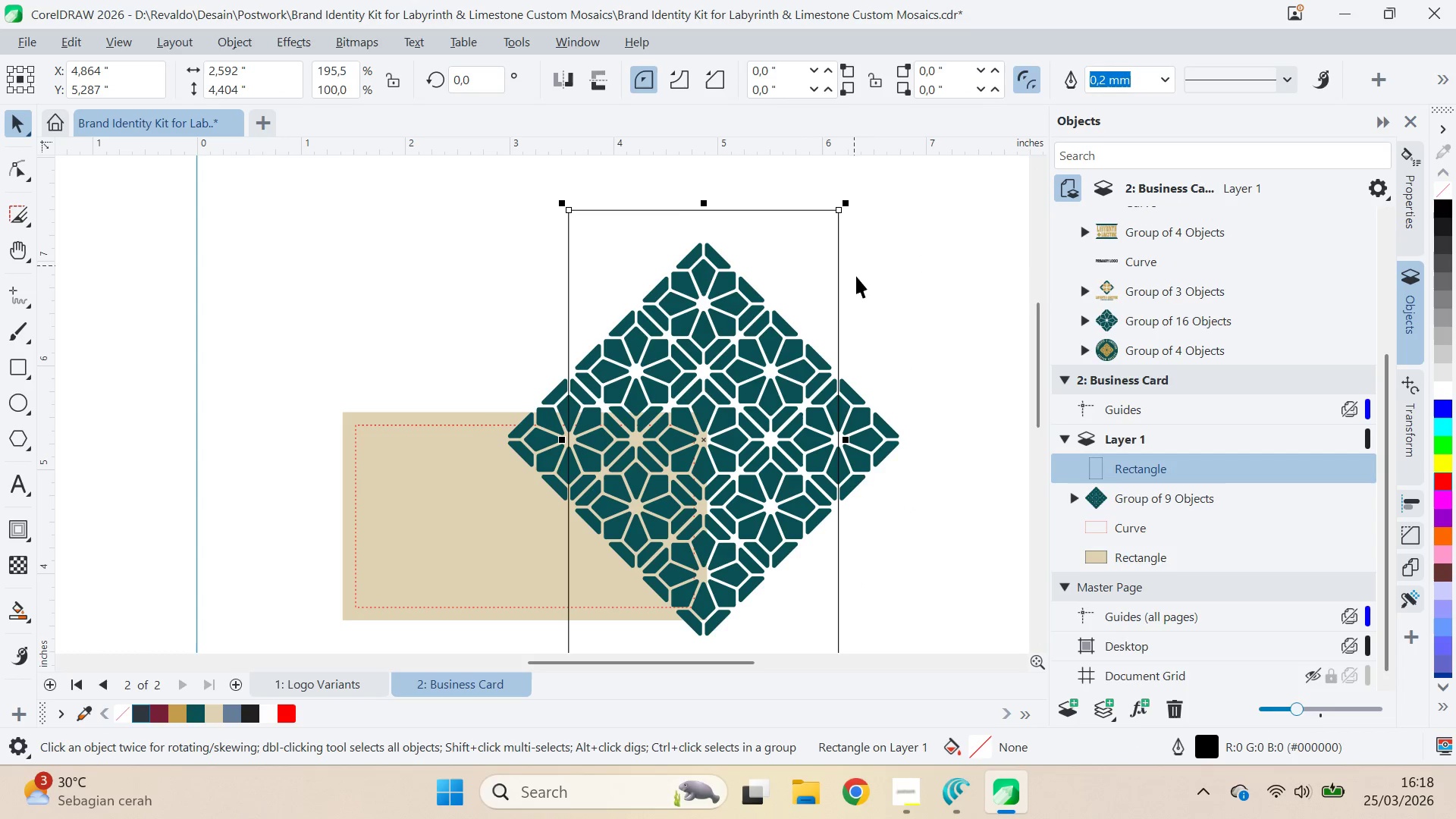 
hold_key(key=ShiftLeft, duration=0.45)
 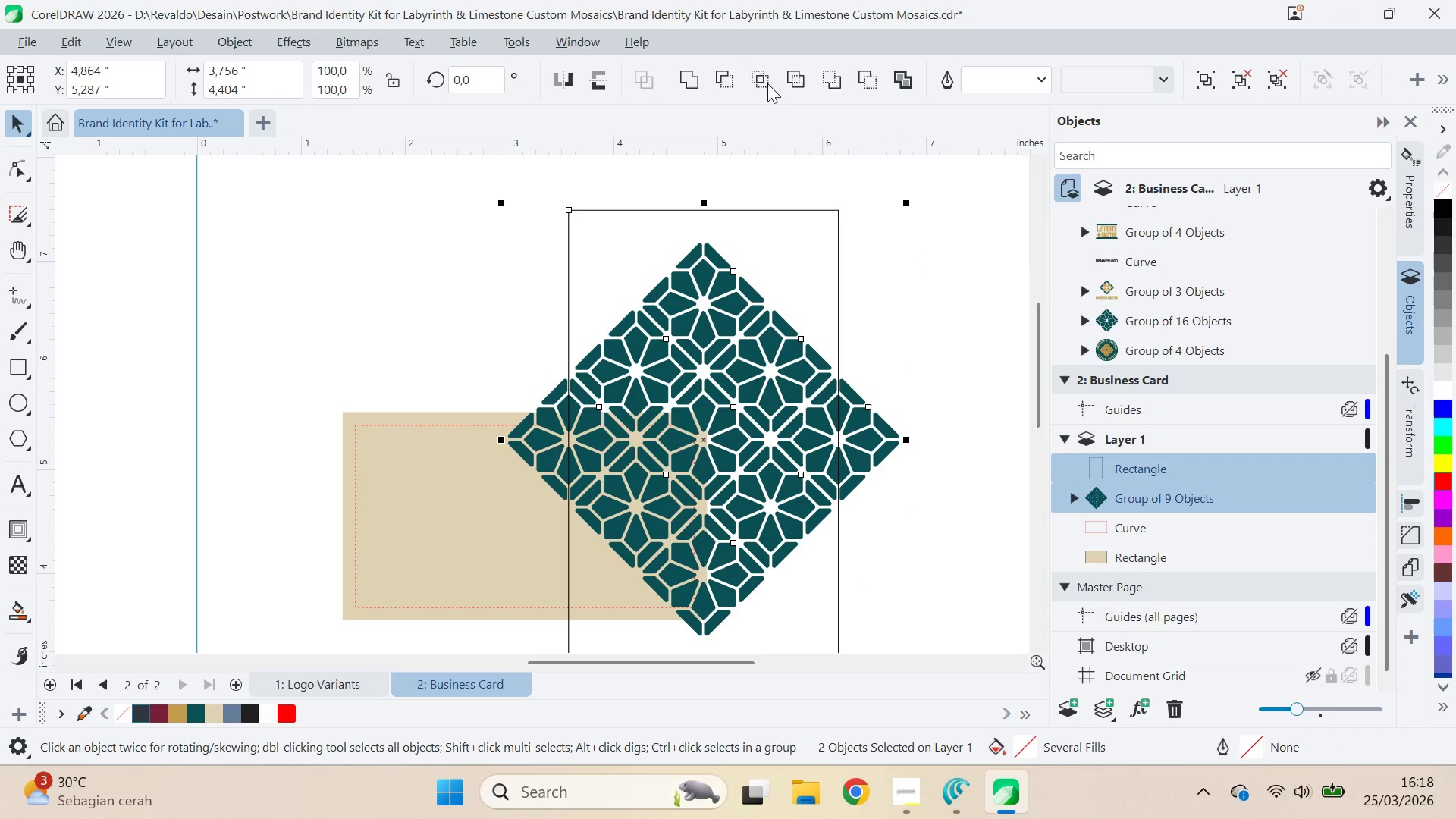 
left_click([763, 85])
 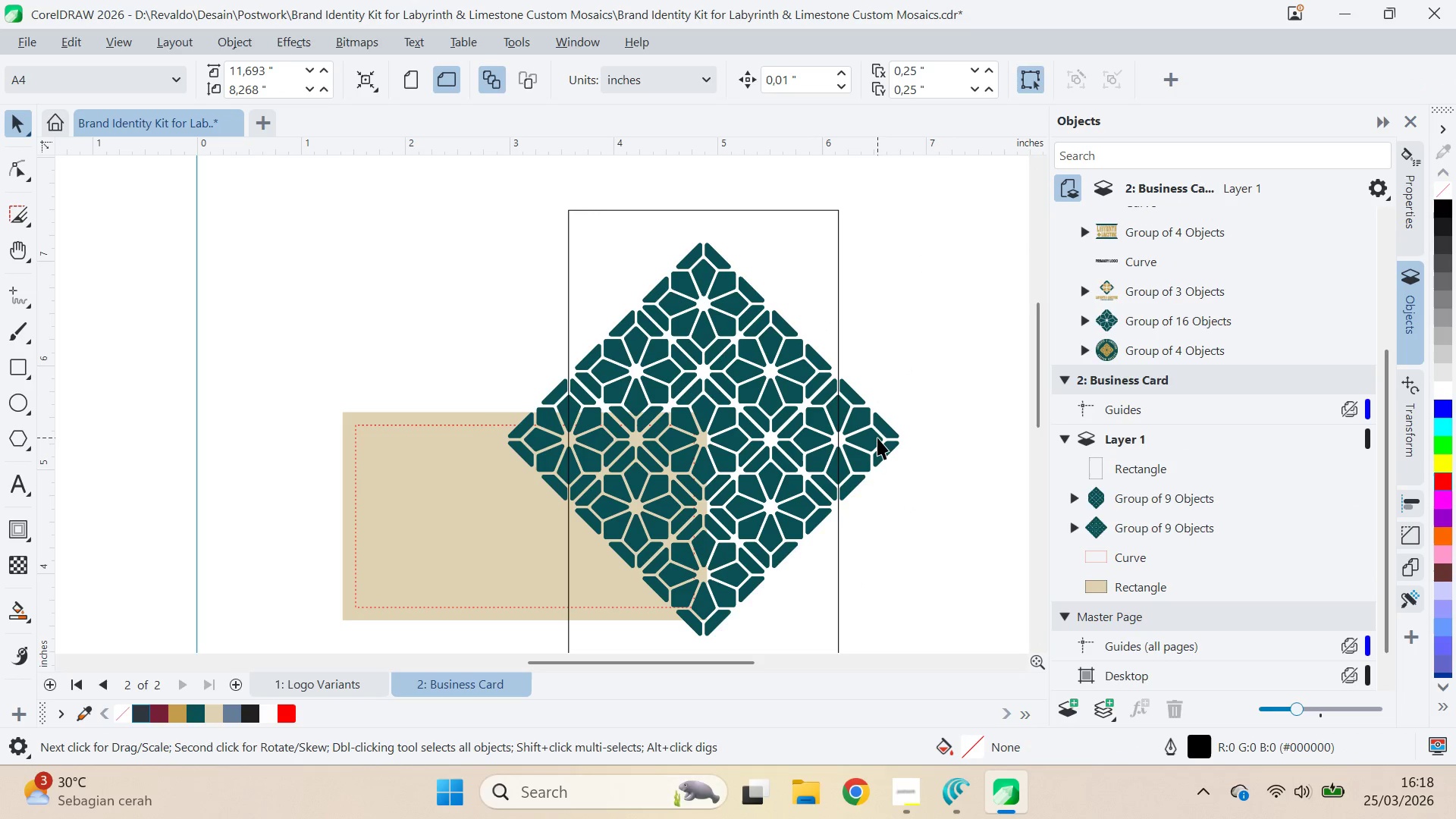 
left_click([877, 438])
 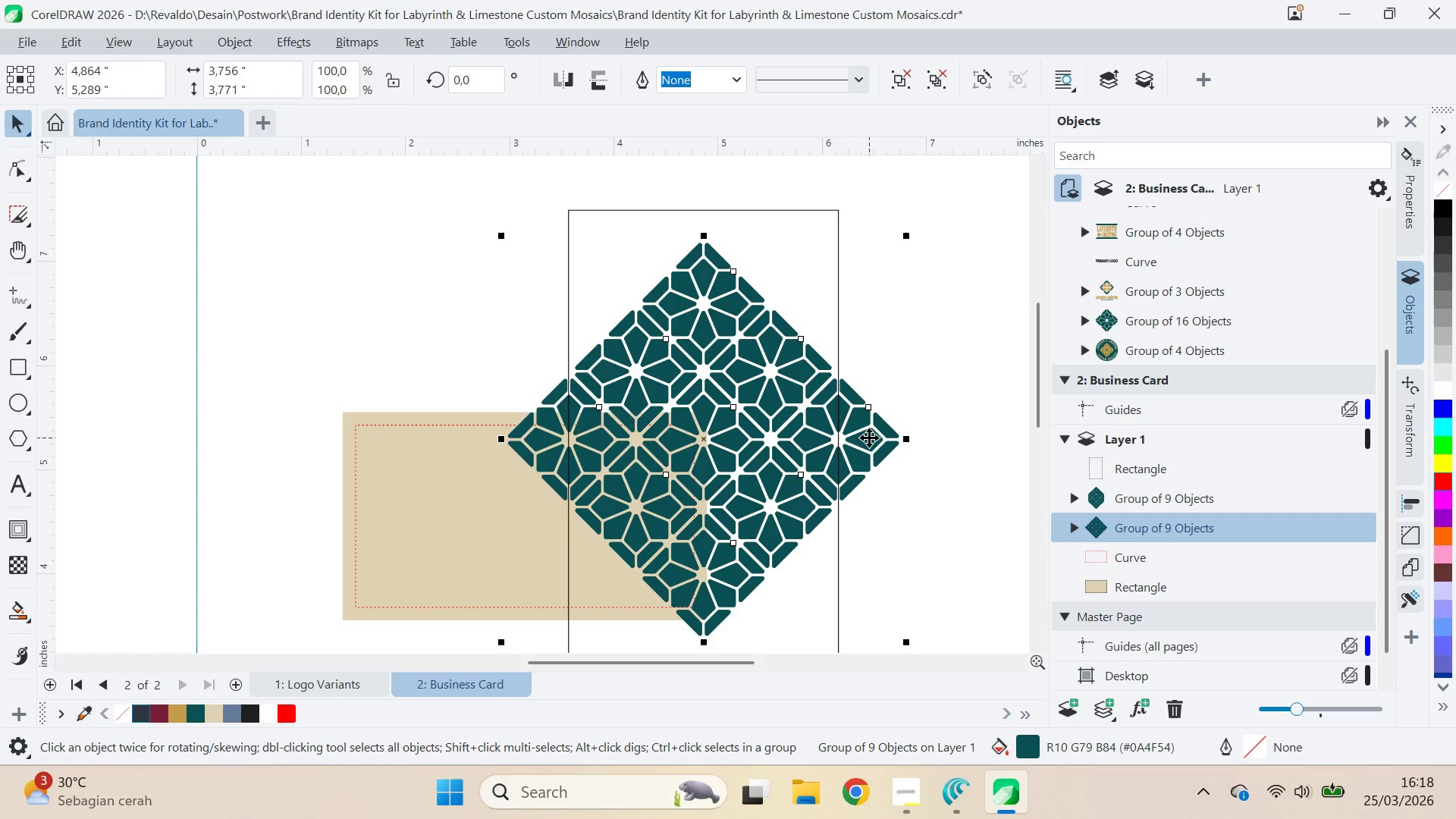 
key(Delete)
 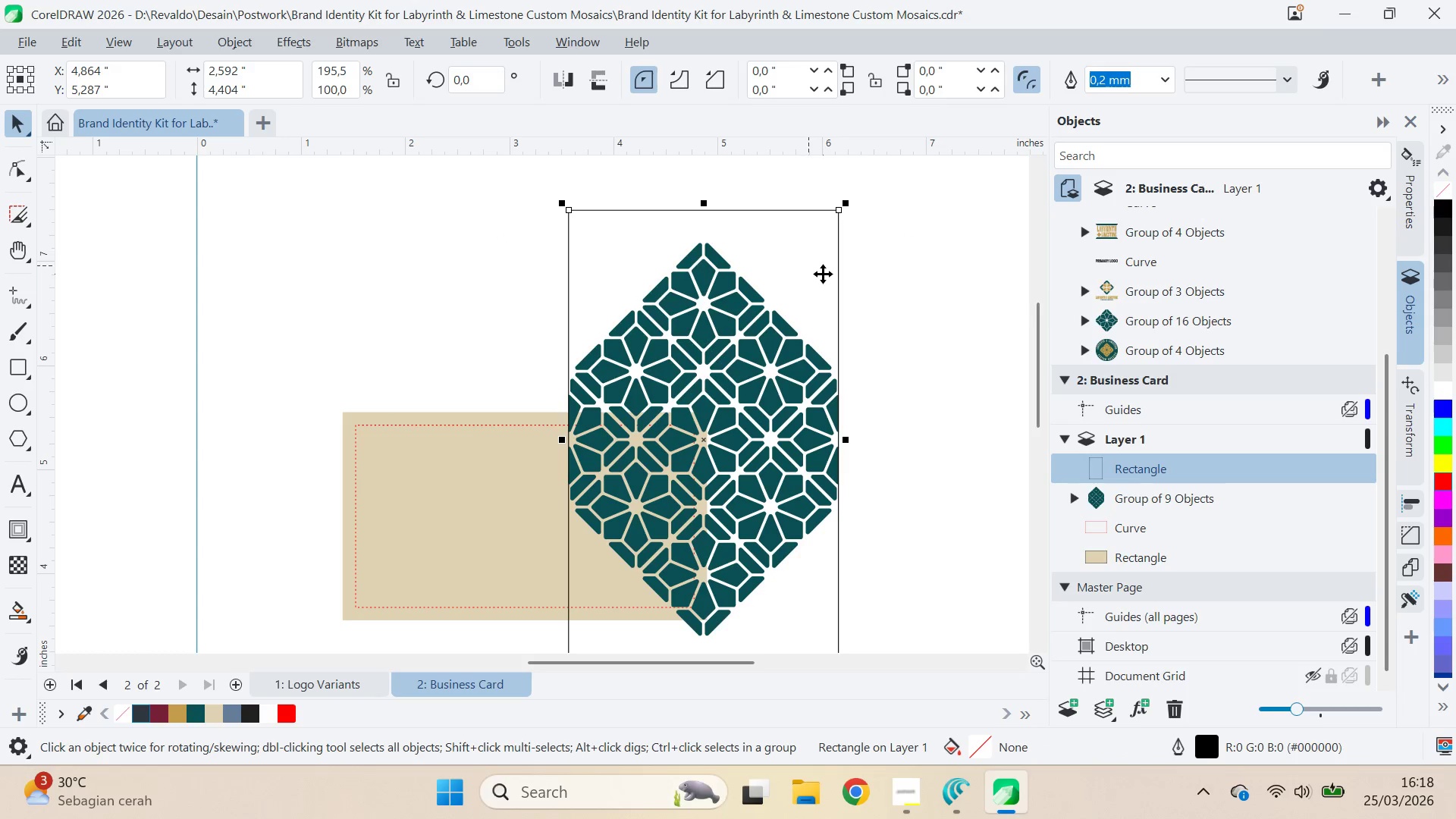 
hold_key(key=ShiftLeft, duration=0.45)
left_click([711, 366])
 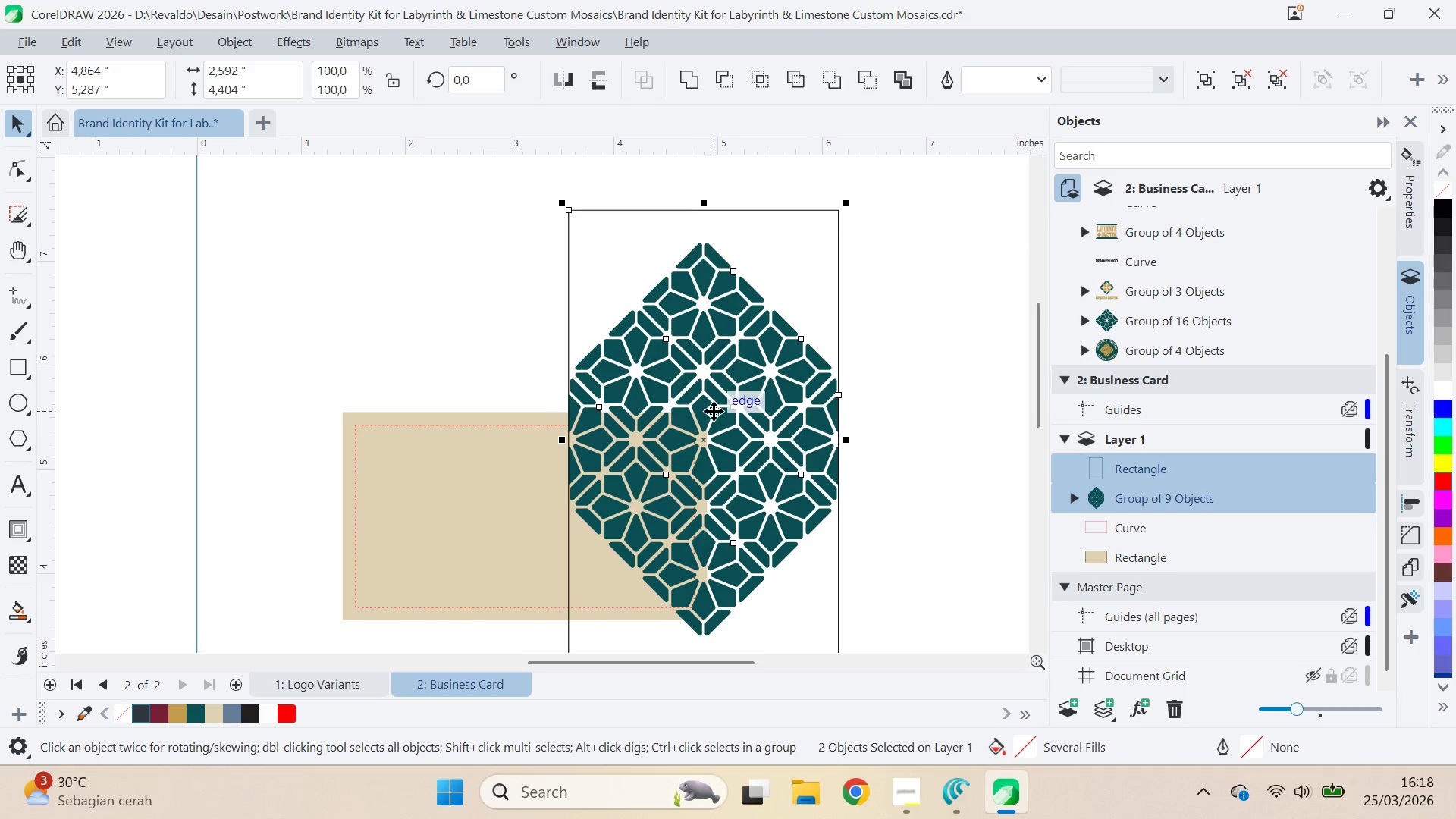 
left_click_drag(start_coordinate=[715, 414], to_coordinate=[890, 425])
 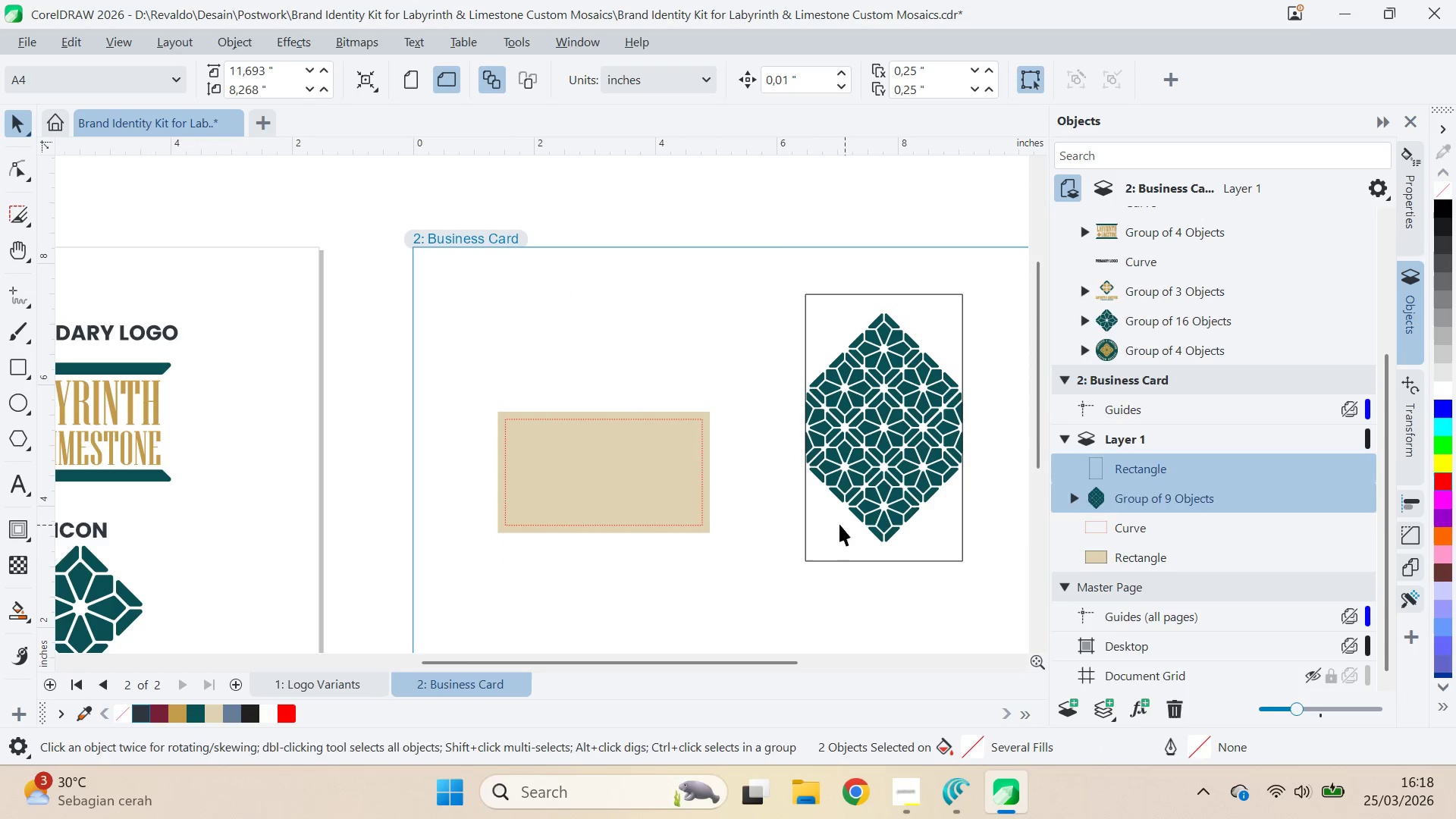 
hold_key(key=ShiftLeft, duration=0.42)
 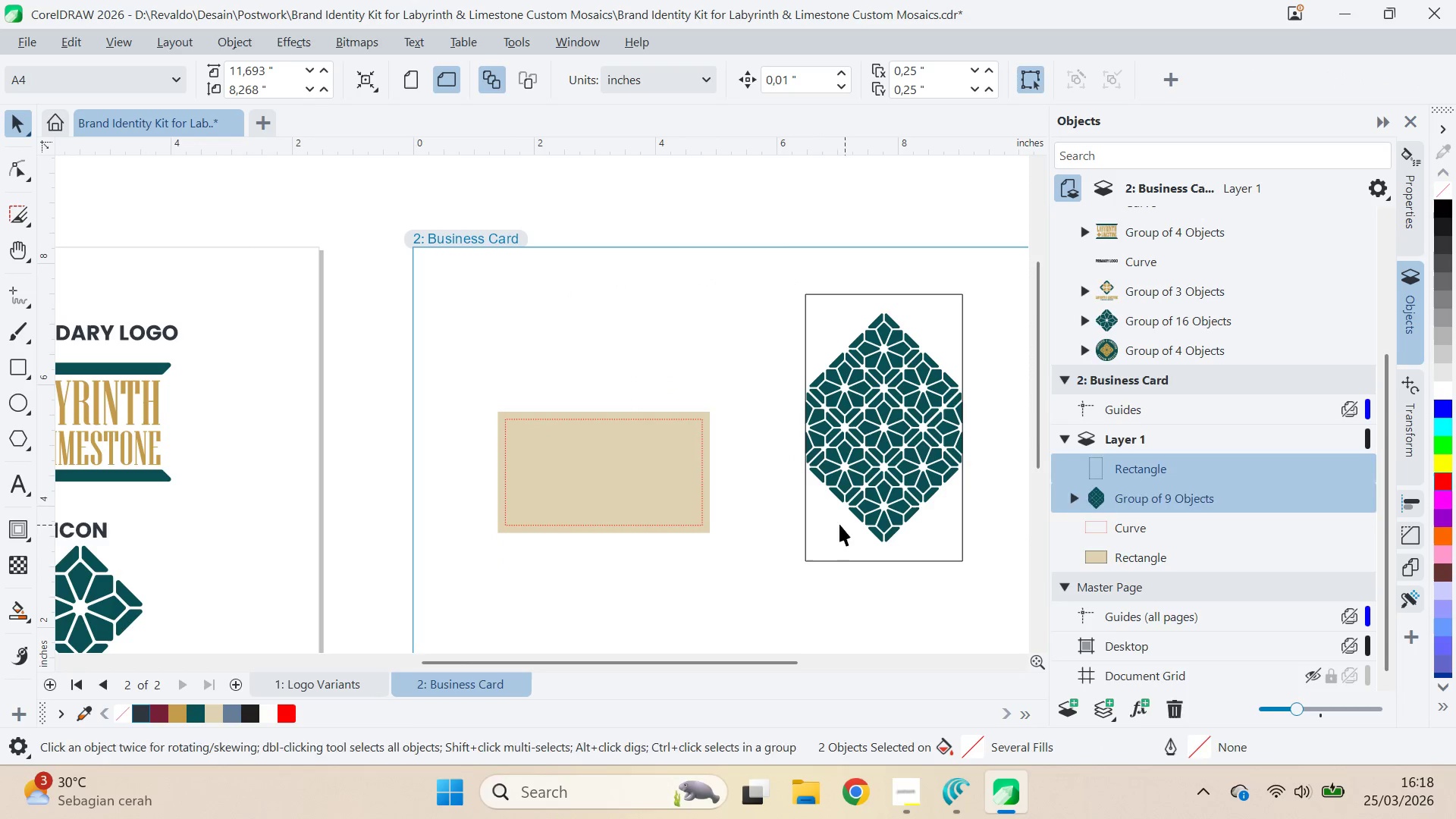 
scroll: coordinate [714, 412], scroll_direction: down, amount: 4.0
 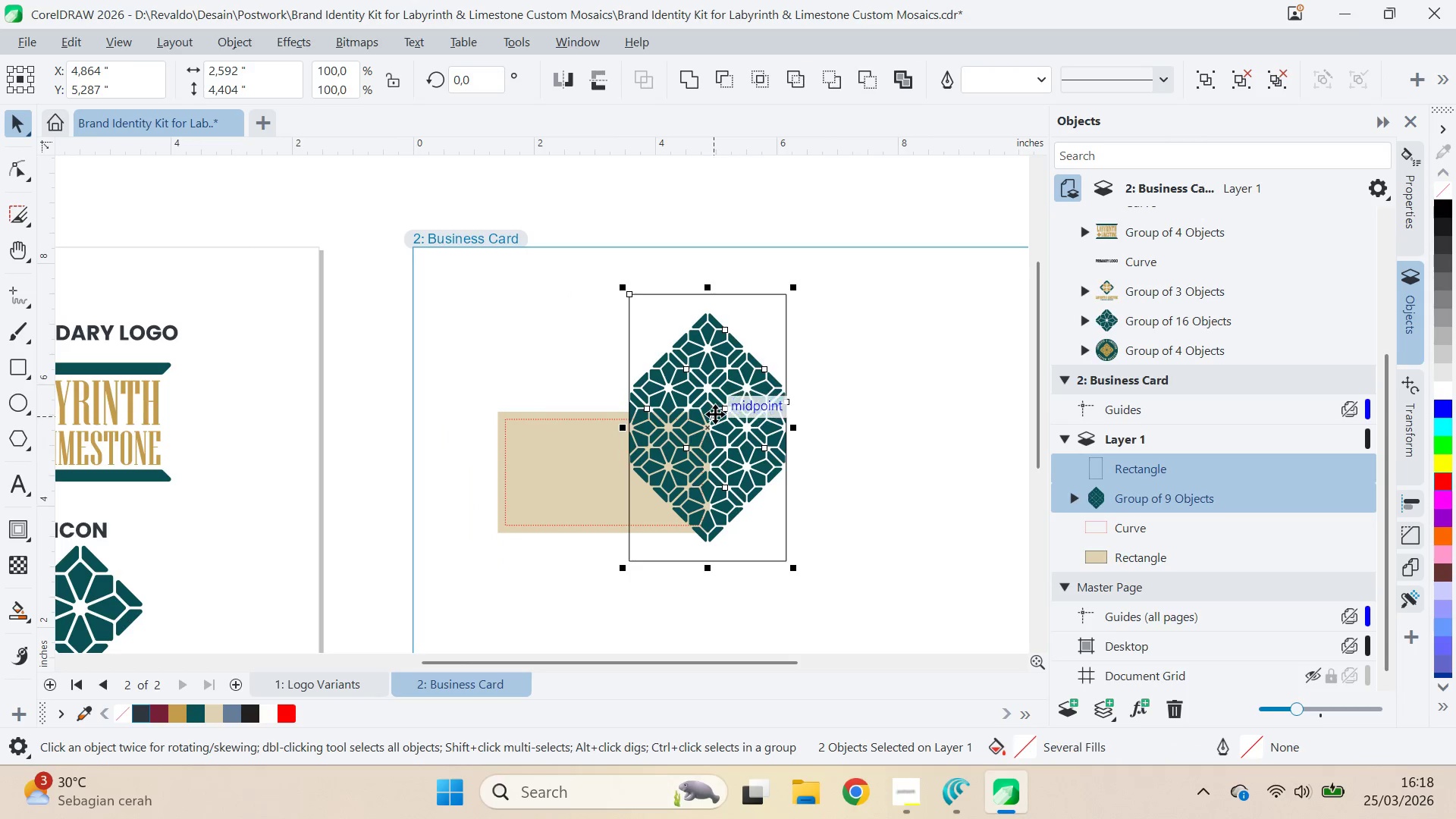 
double_click([822, 542])
 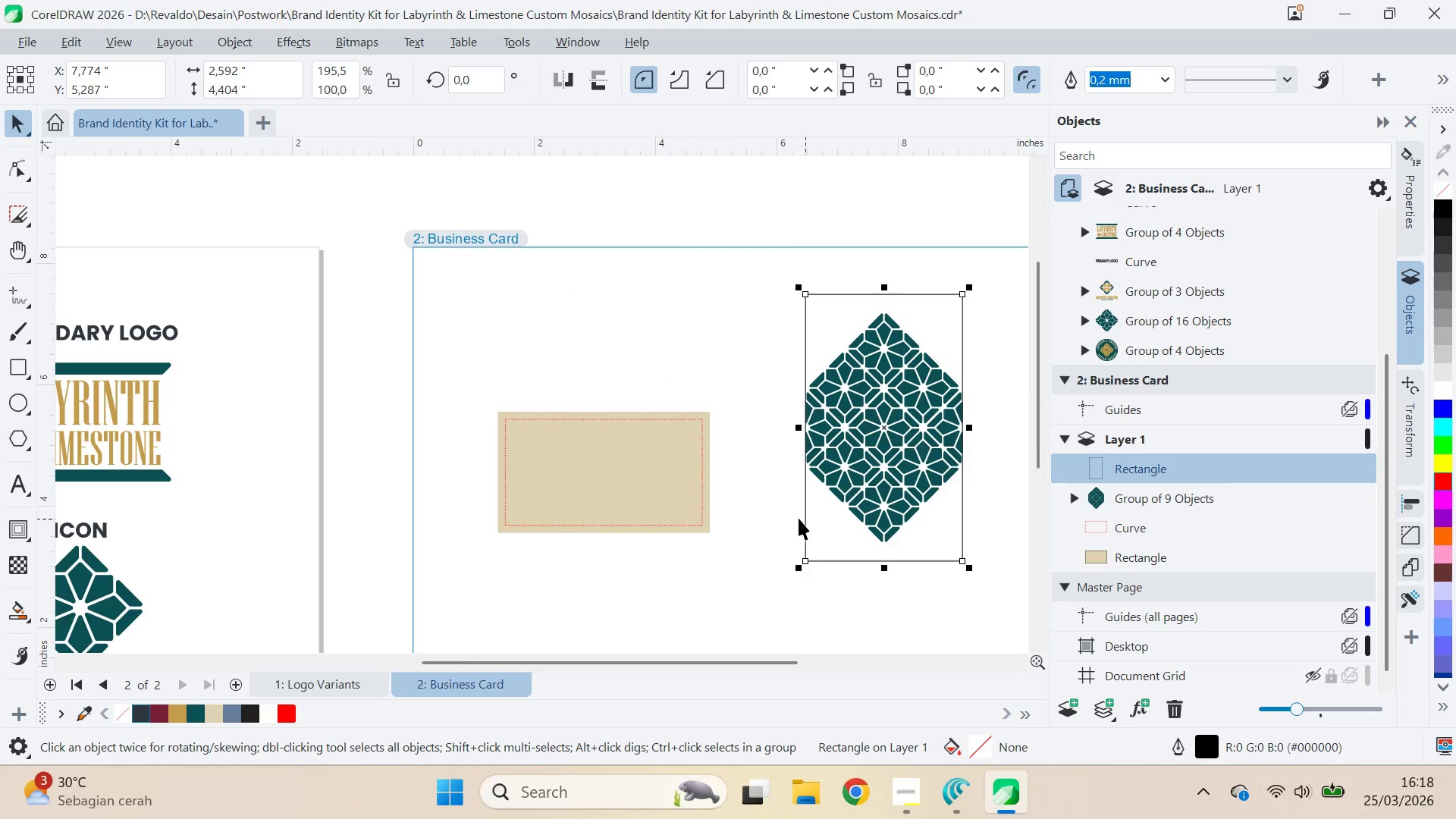 
hold_key(key=ShiftLeft, duration=0.78)
left_click([710, 524])
 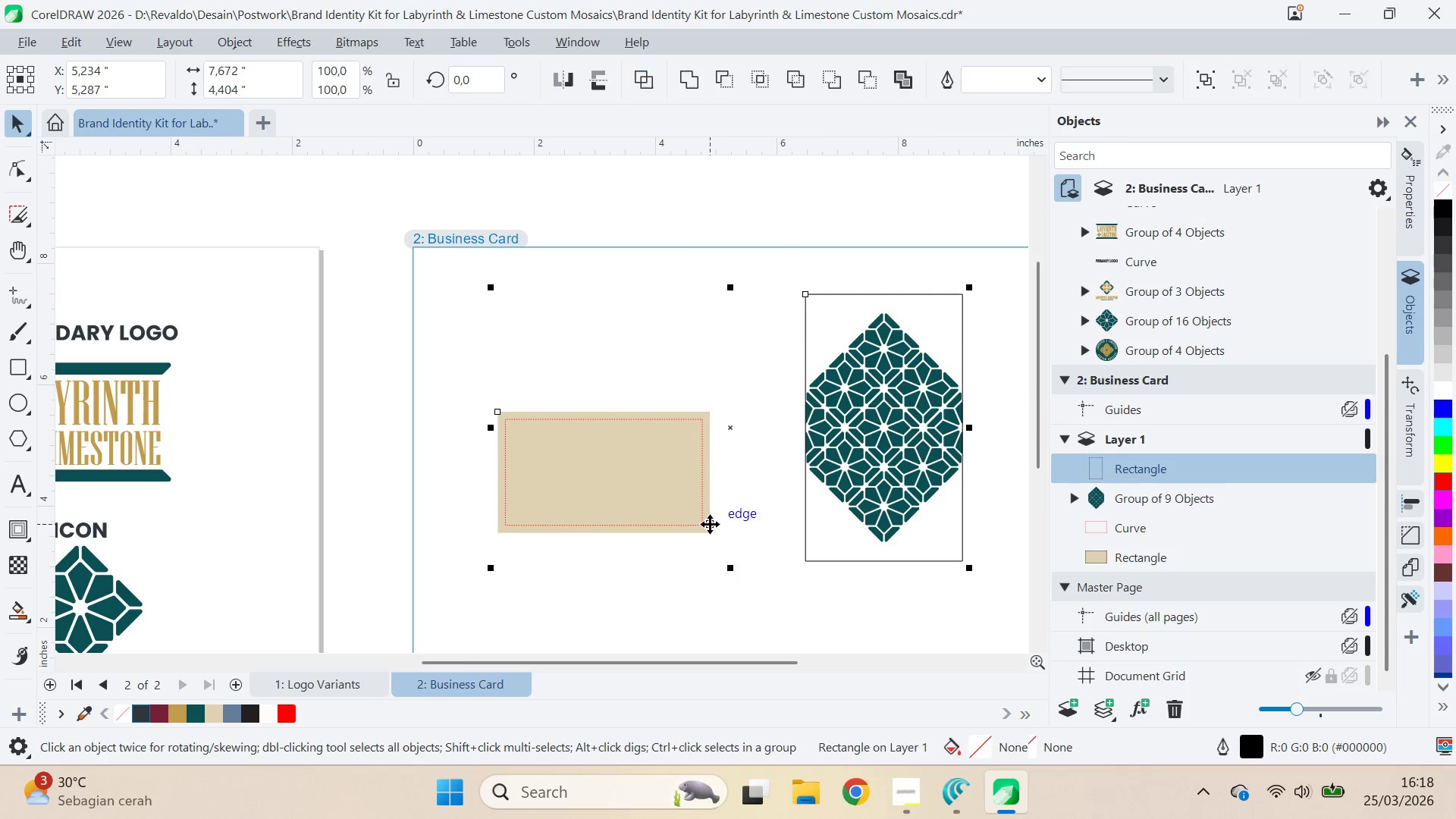 
type(EC)
 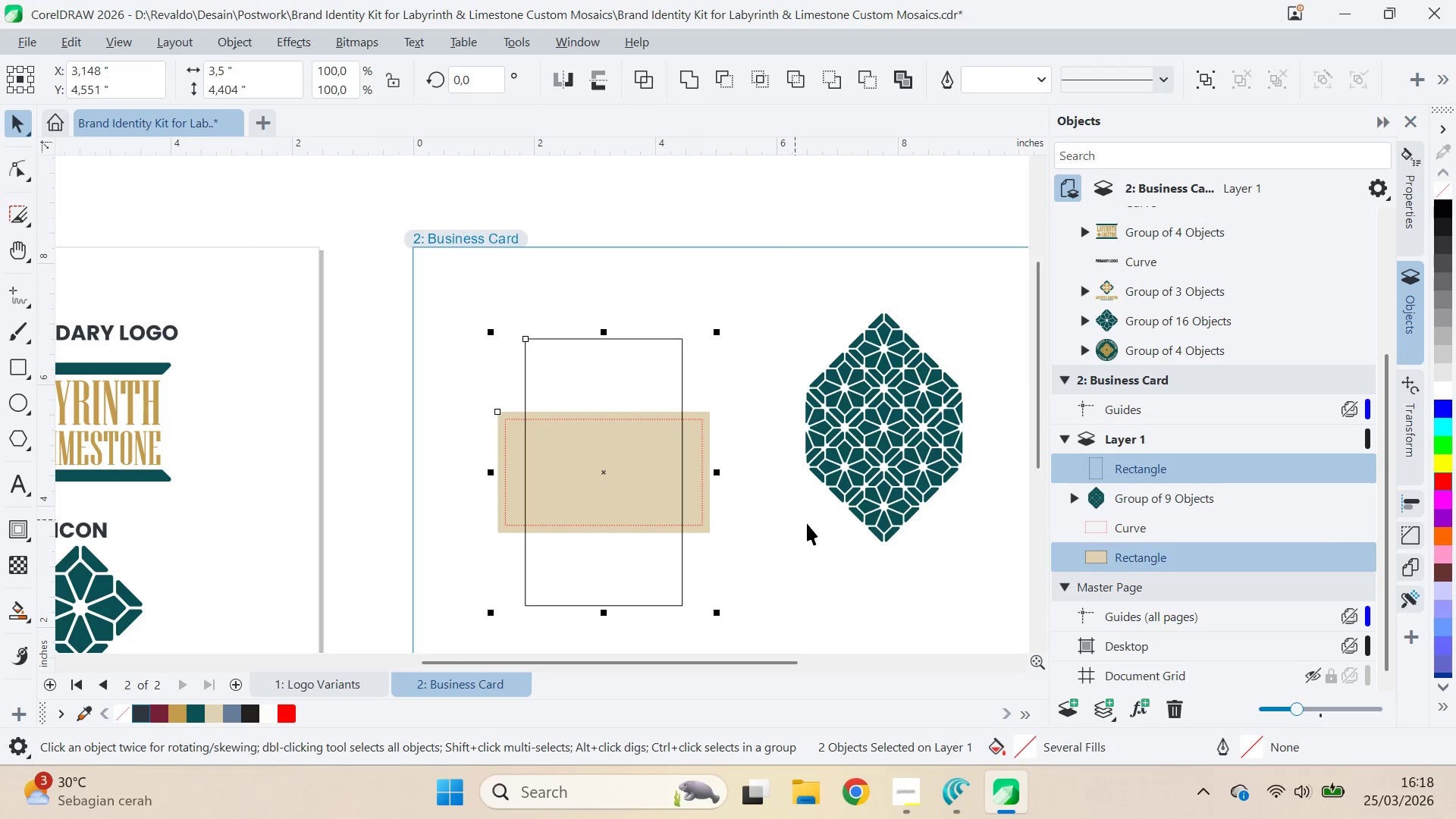 
left_click([808, 524])
 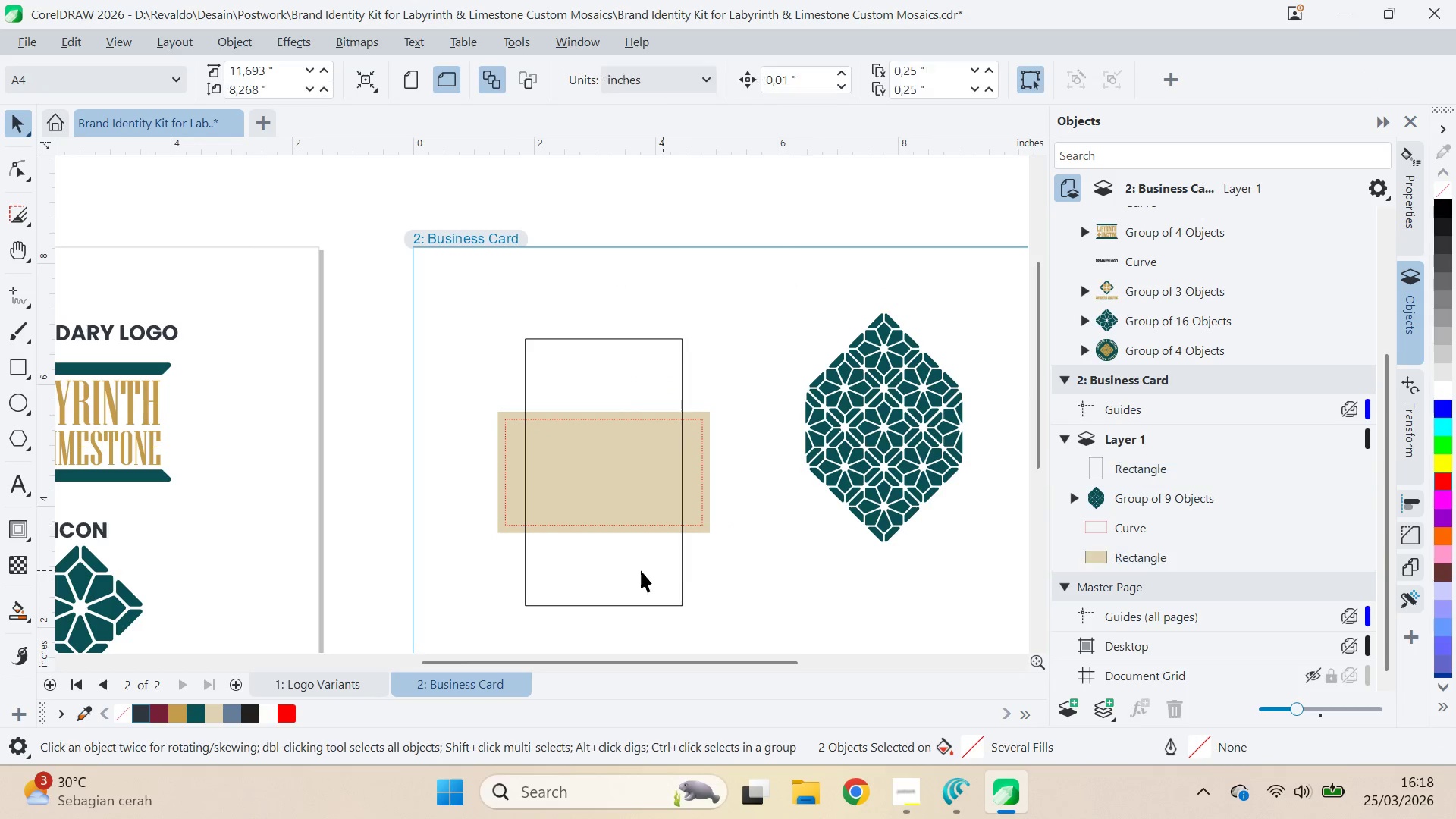 
double_click([641, 570])
 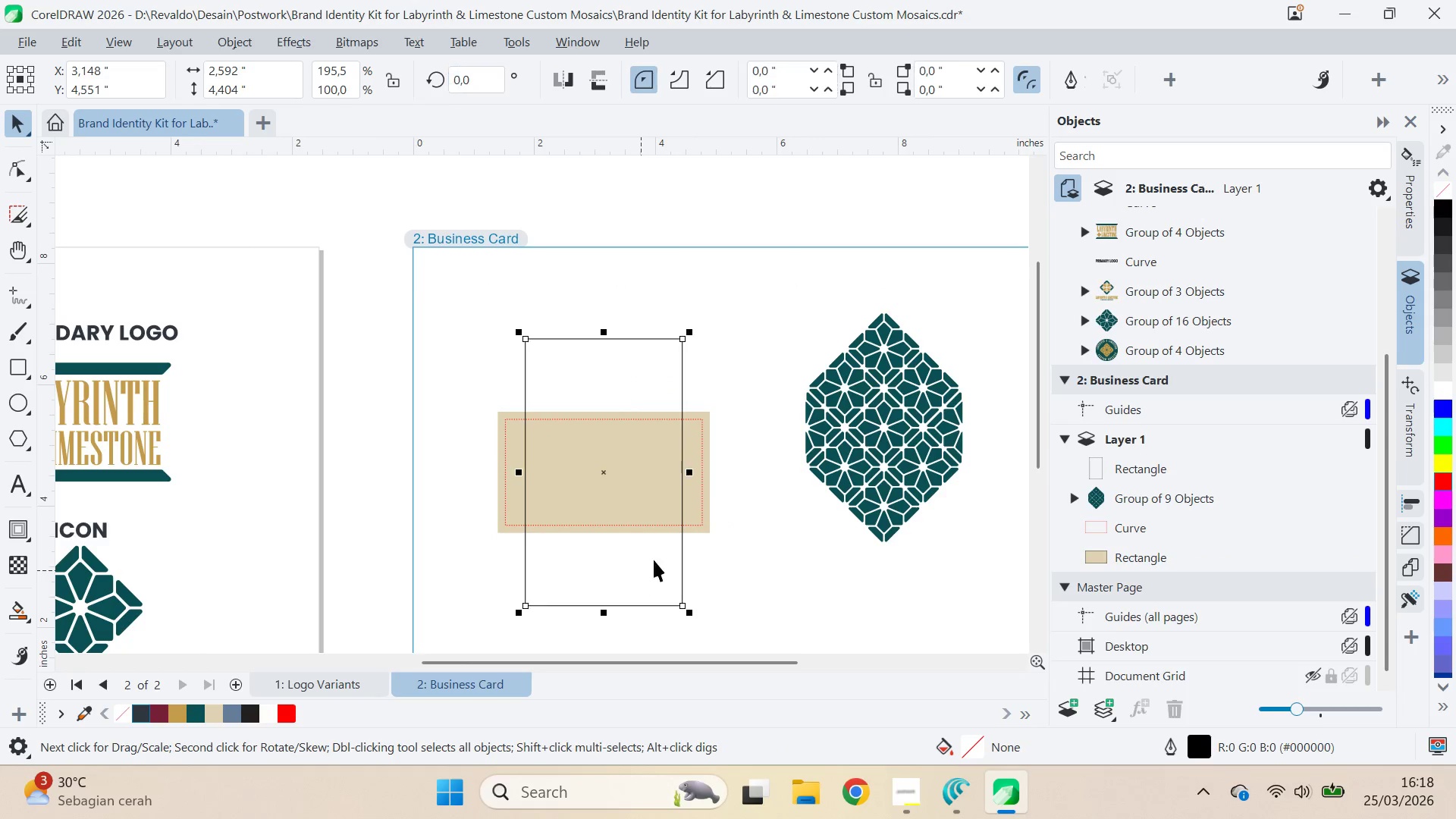 
hold_key(key=ShiftLeft, duration=1.5)
left_click_drag(start_coordinate=[695, 468], to_coordinate=[671, 558])
 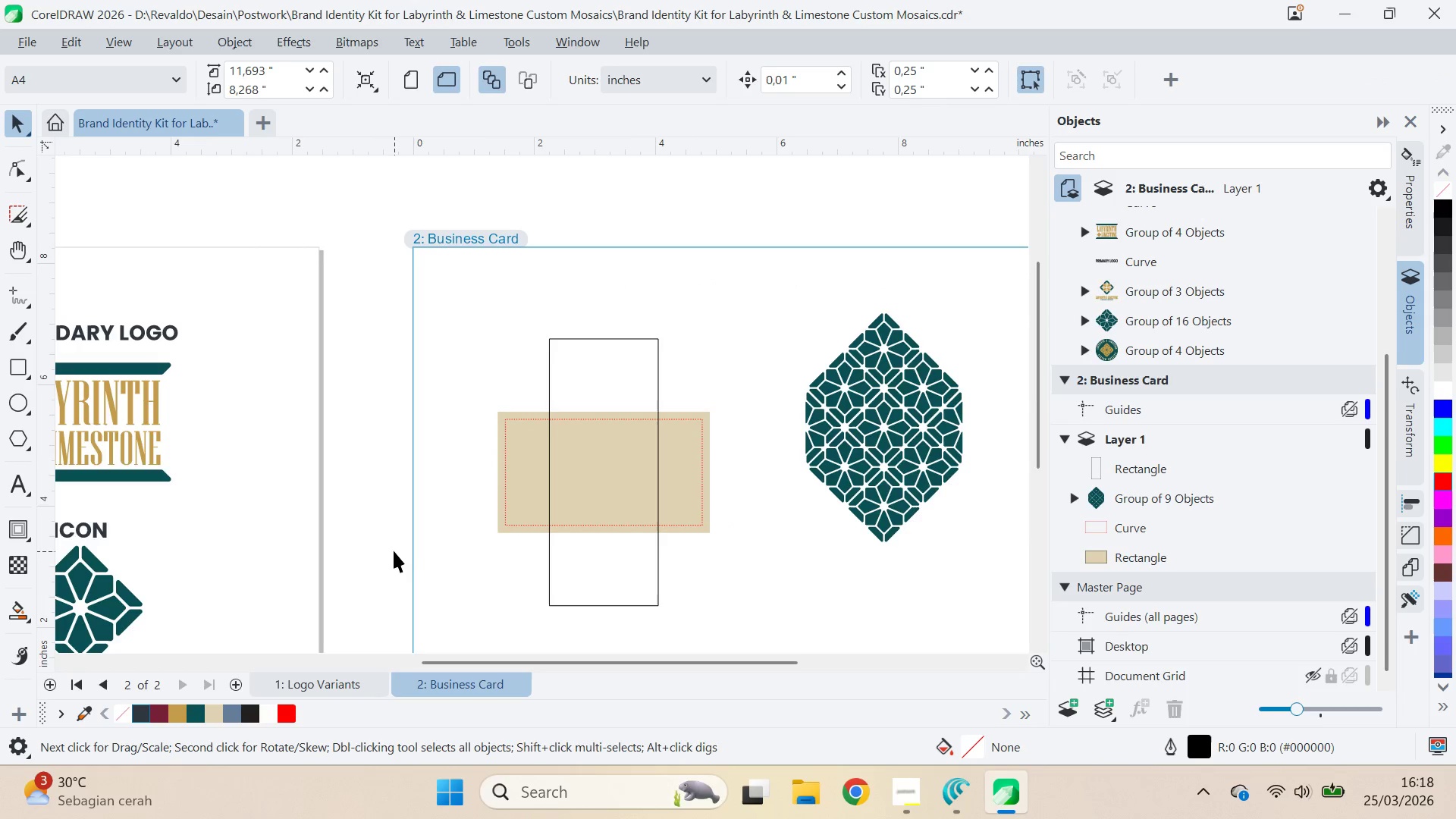 
hold_key(key=ShiftLeft, duration=0.31)
 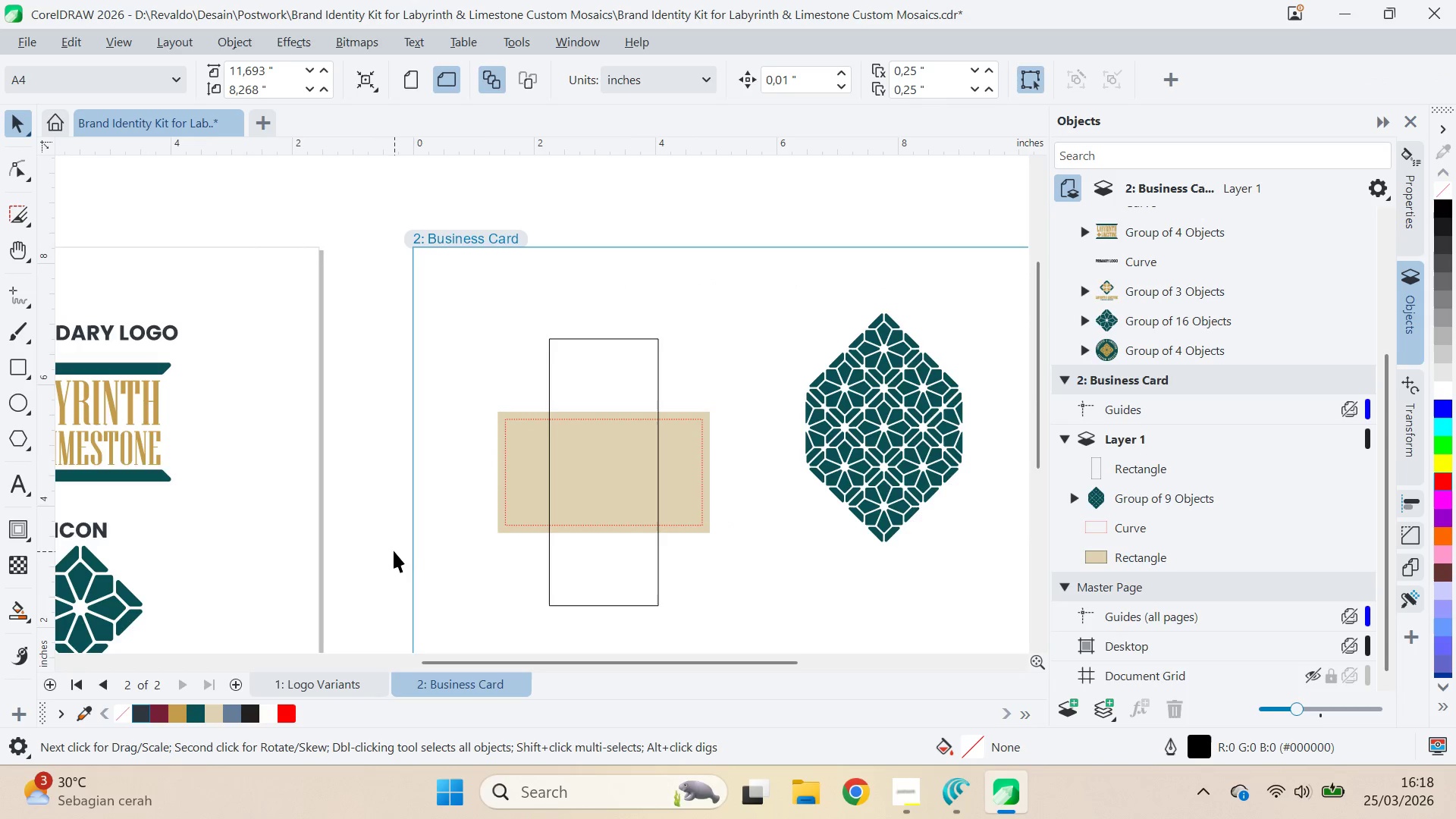 
type(QV)
 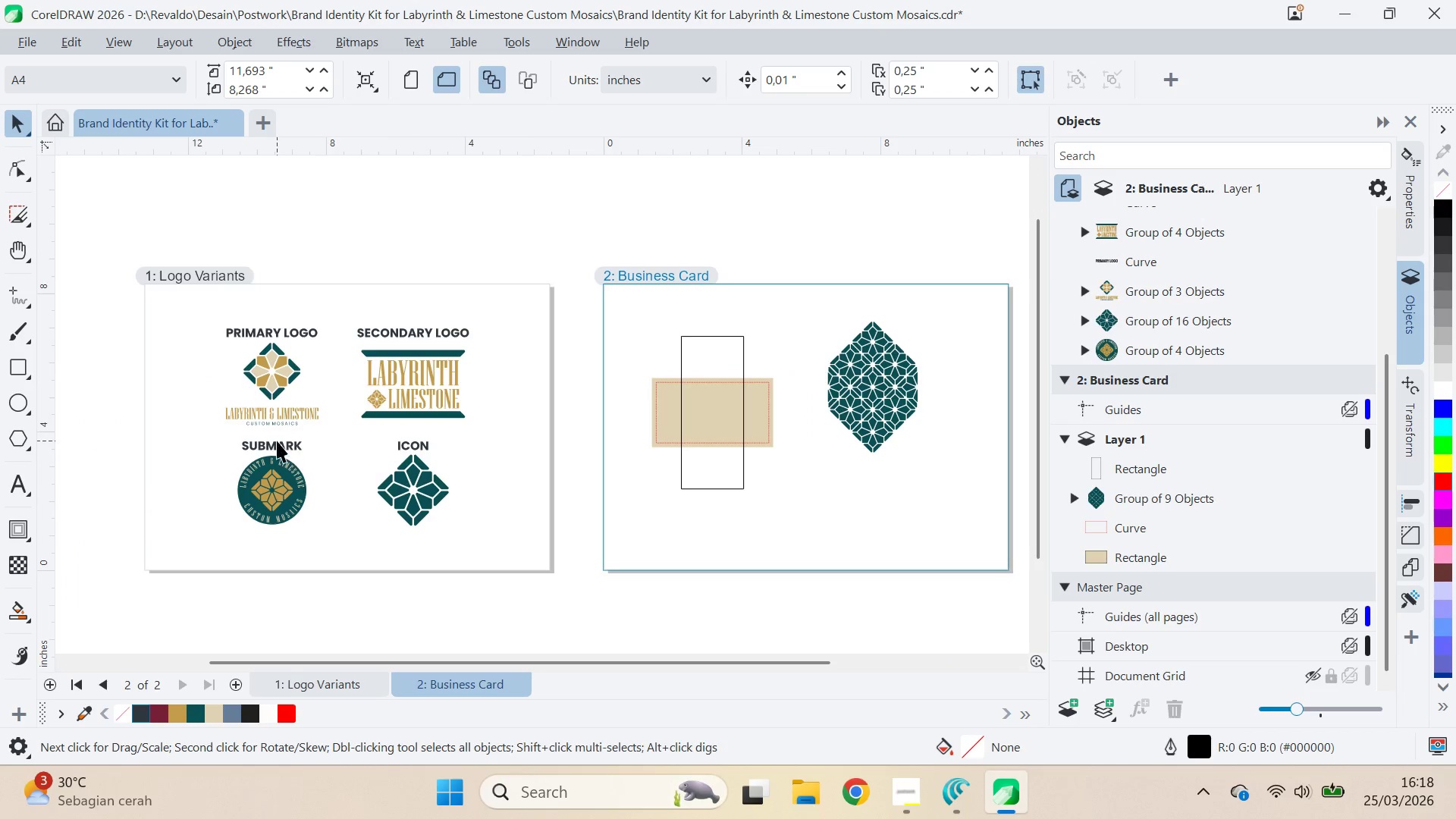 
left_click_drag(start_coordinate=[403, 545], to_coordinate=[599, 453])
 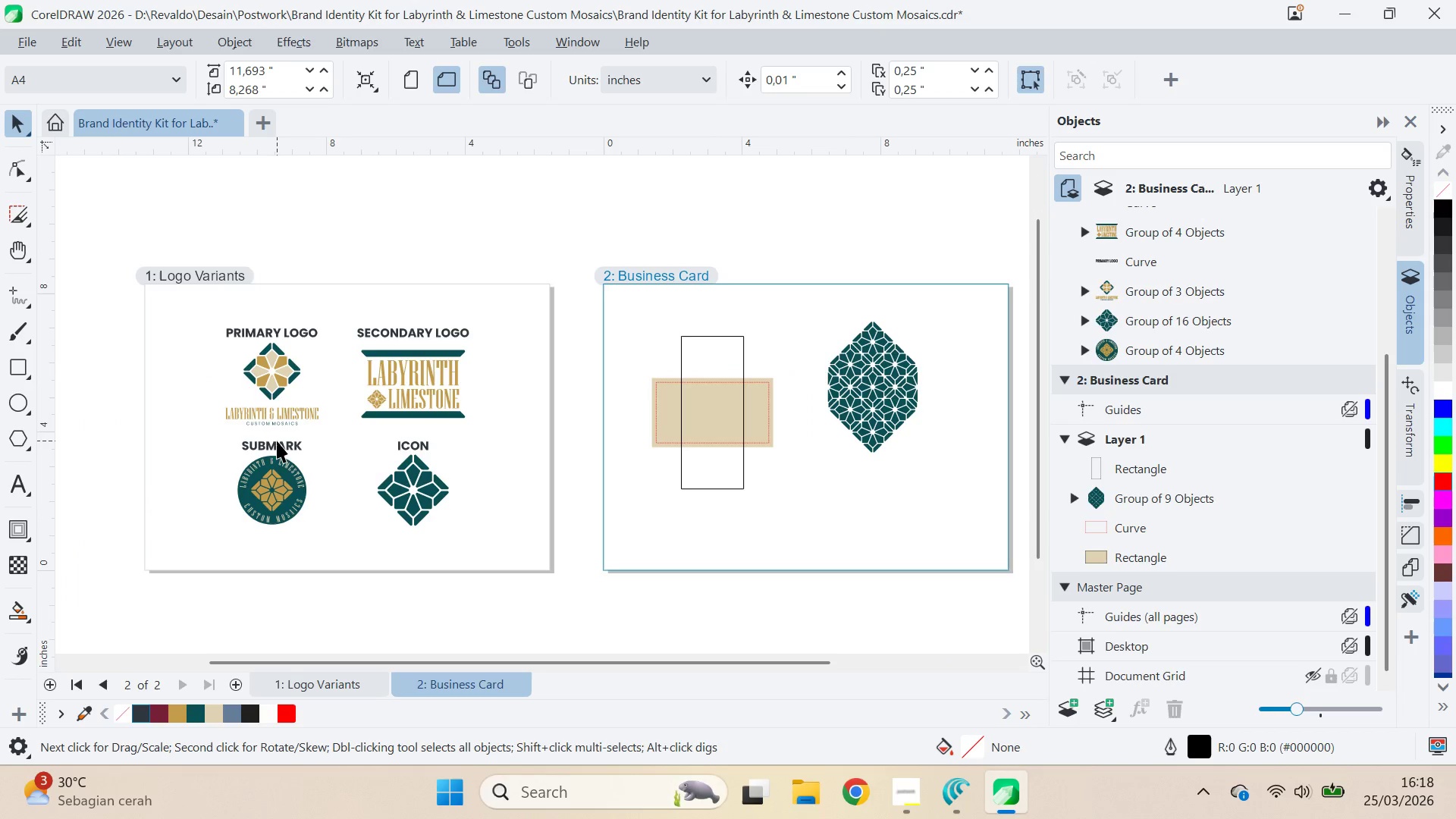 
scroll: coordinate [404, 549], scroll_direction: down, amount: 4.0
 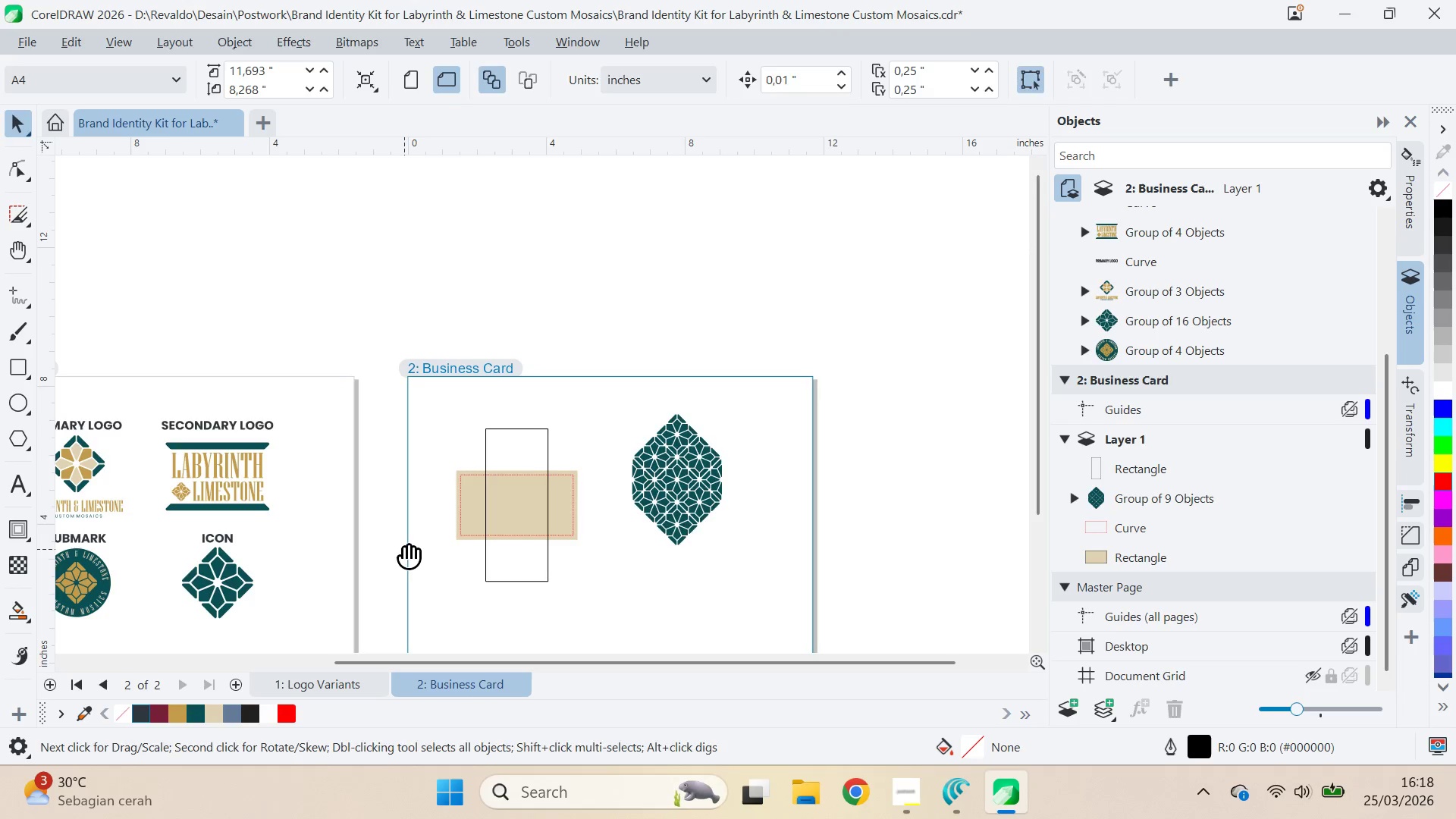 
left_click([293, 419])
 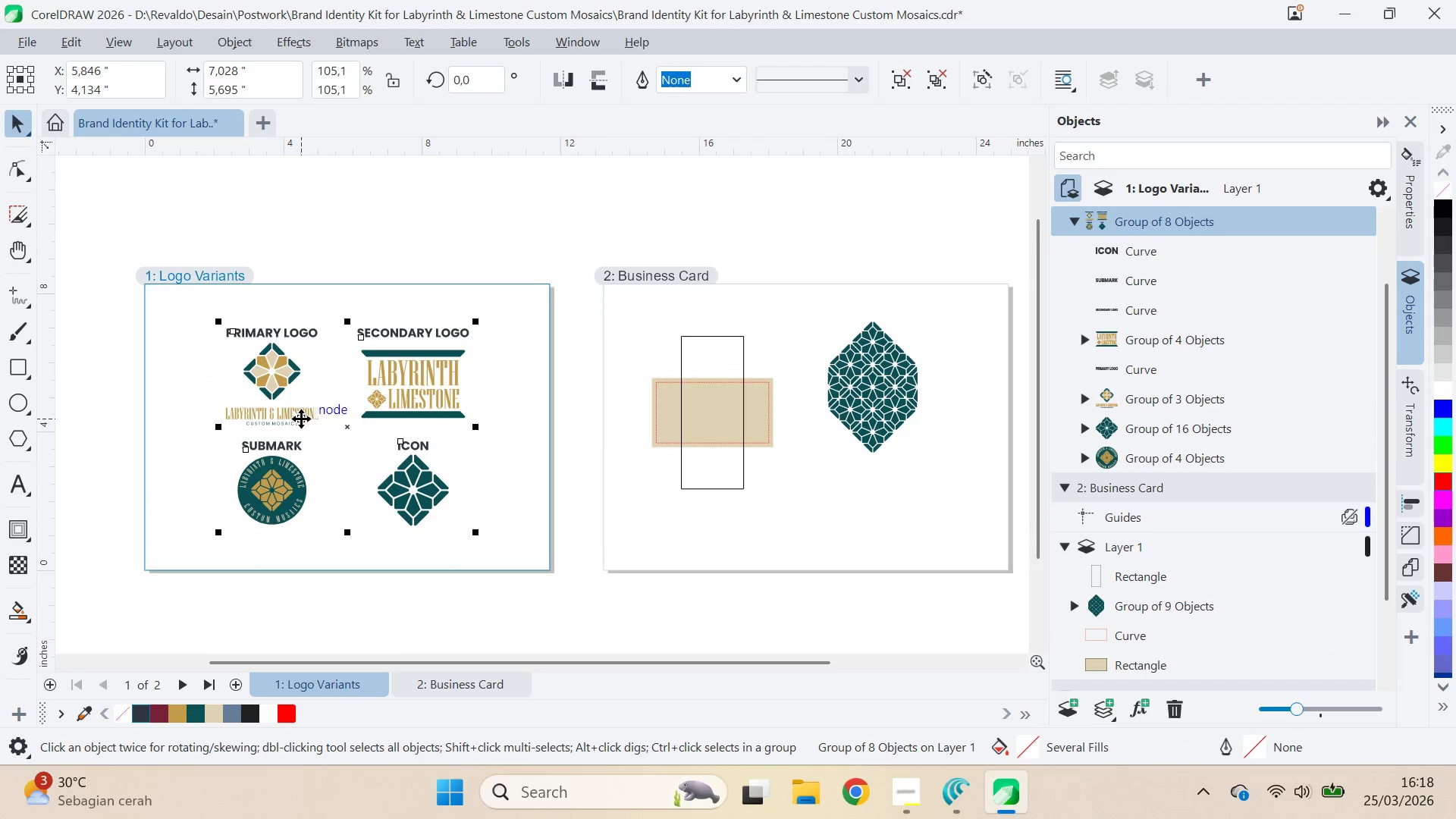 
hold_key(key=ControlLeft, duration=0.48)
left_click([301, 419])
 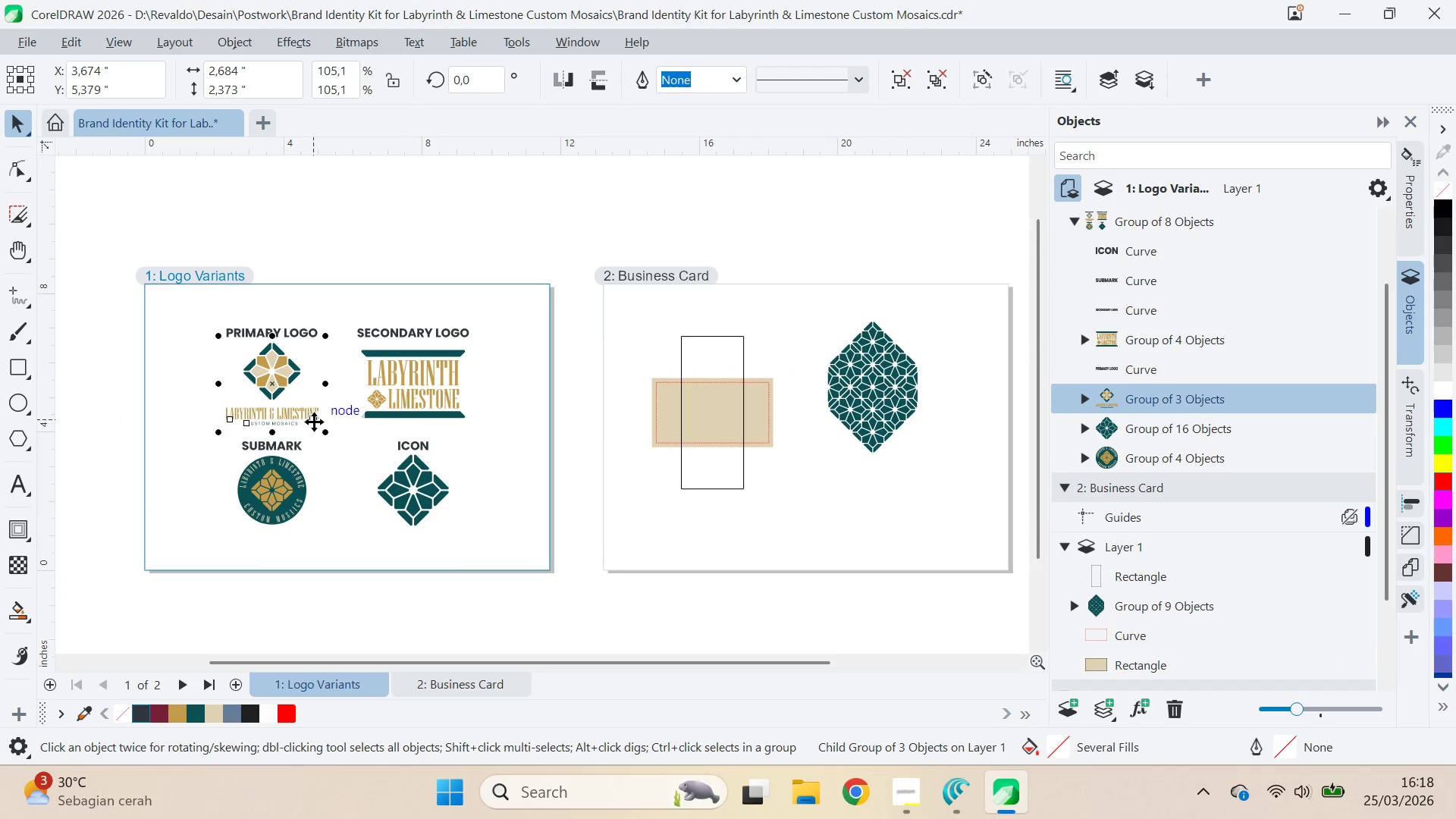 
key(Control+C)
 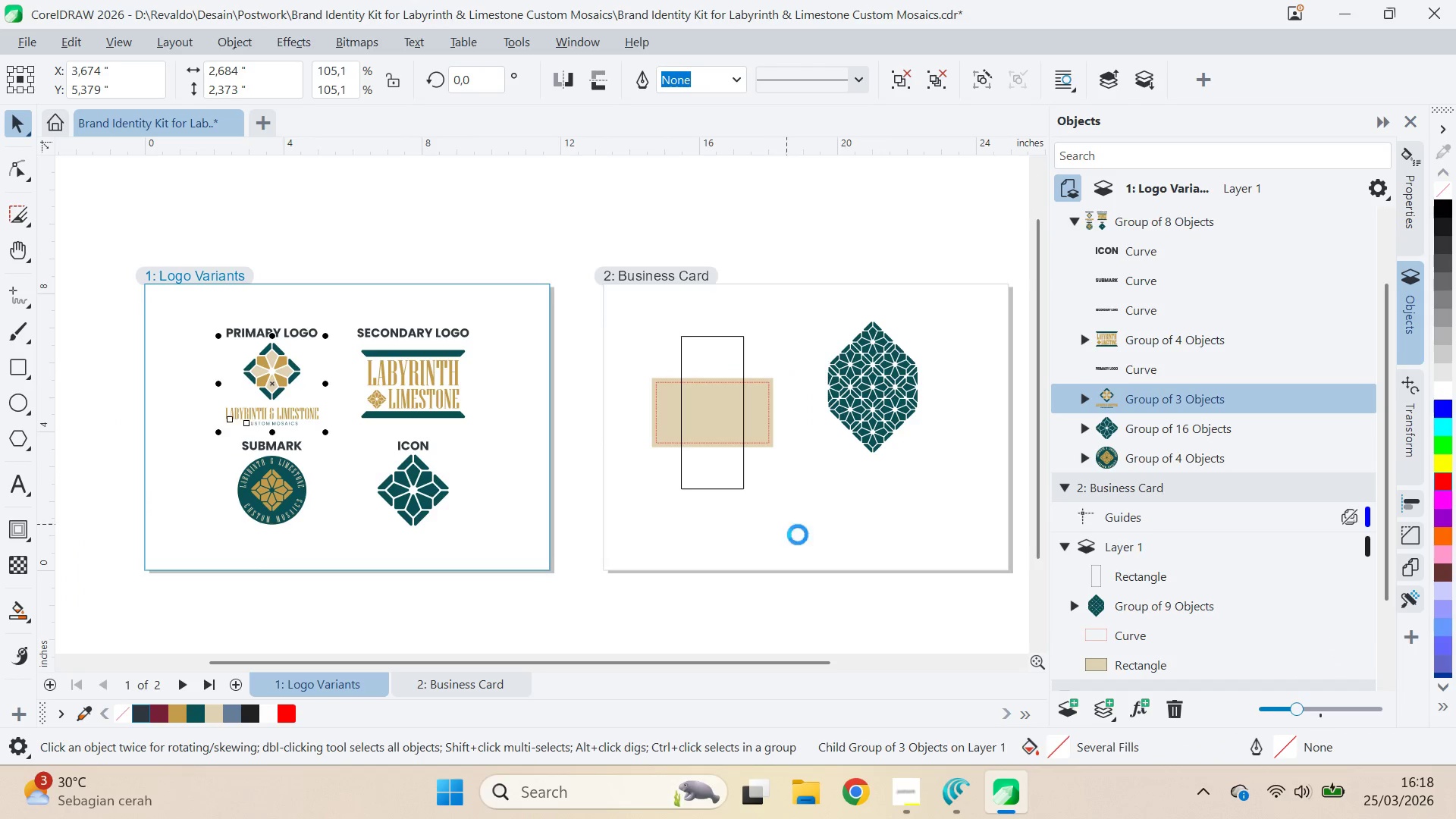 
key(Control+V)
 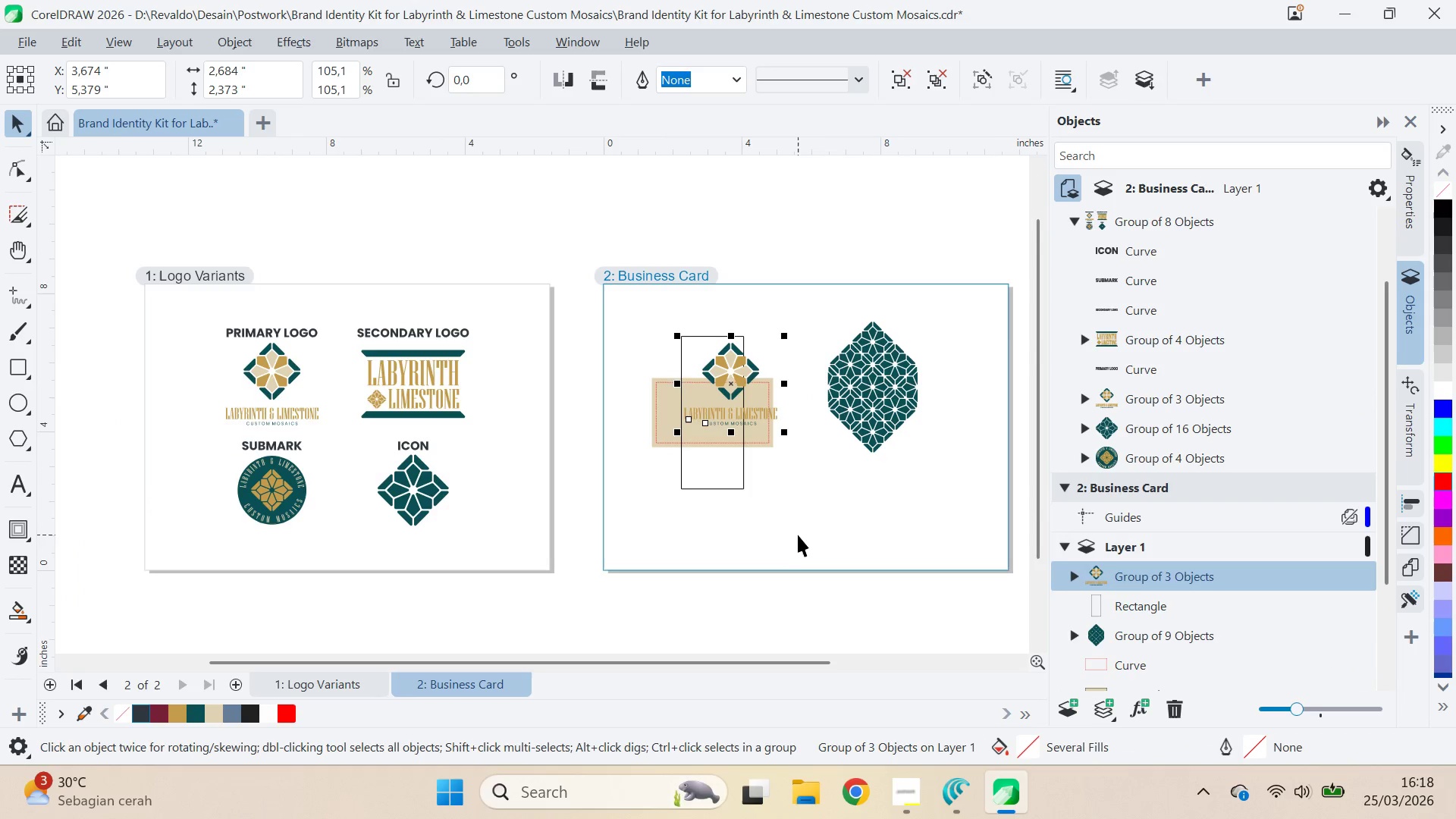 
left_click_drag(start_coordinate=[798, 535], to_coordinate=[787, 520])
 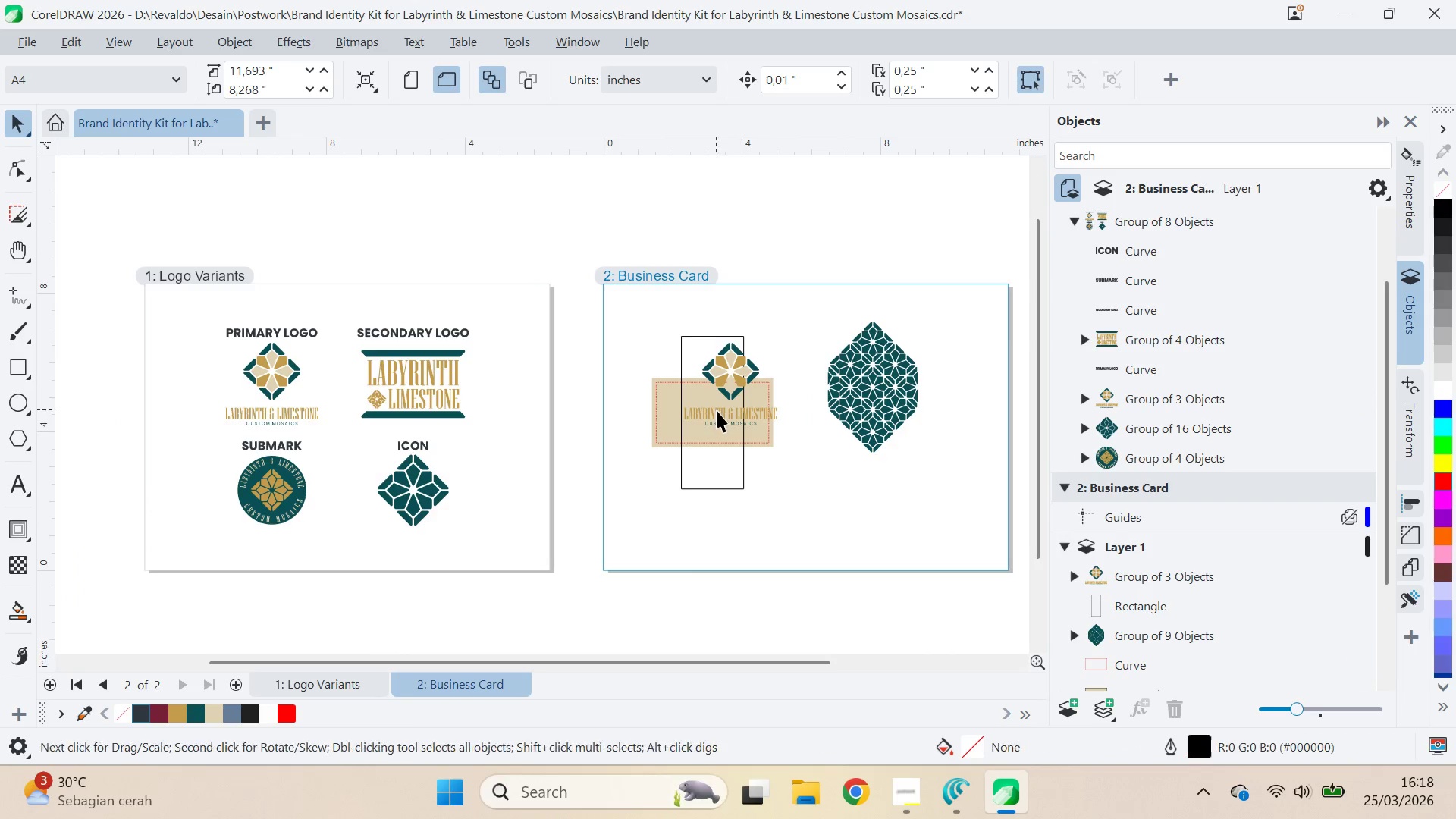 
double_click([726, 420])
 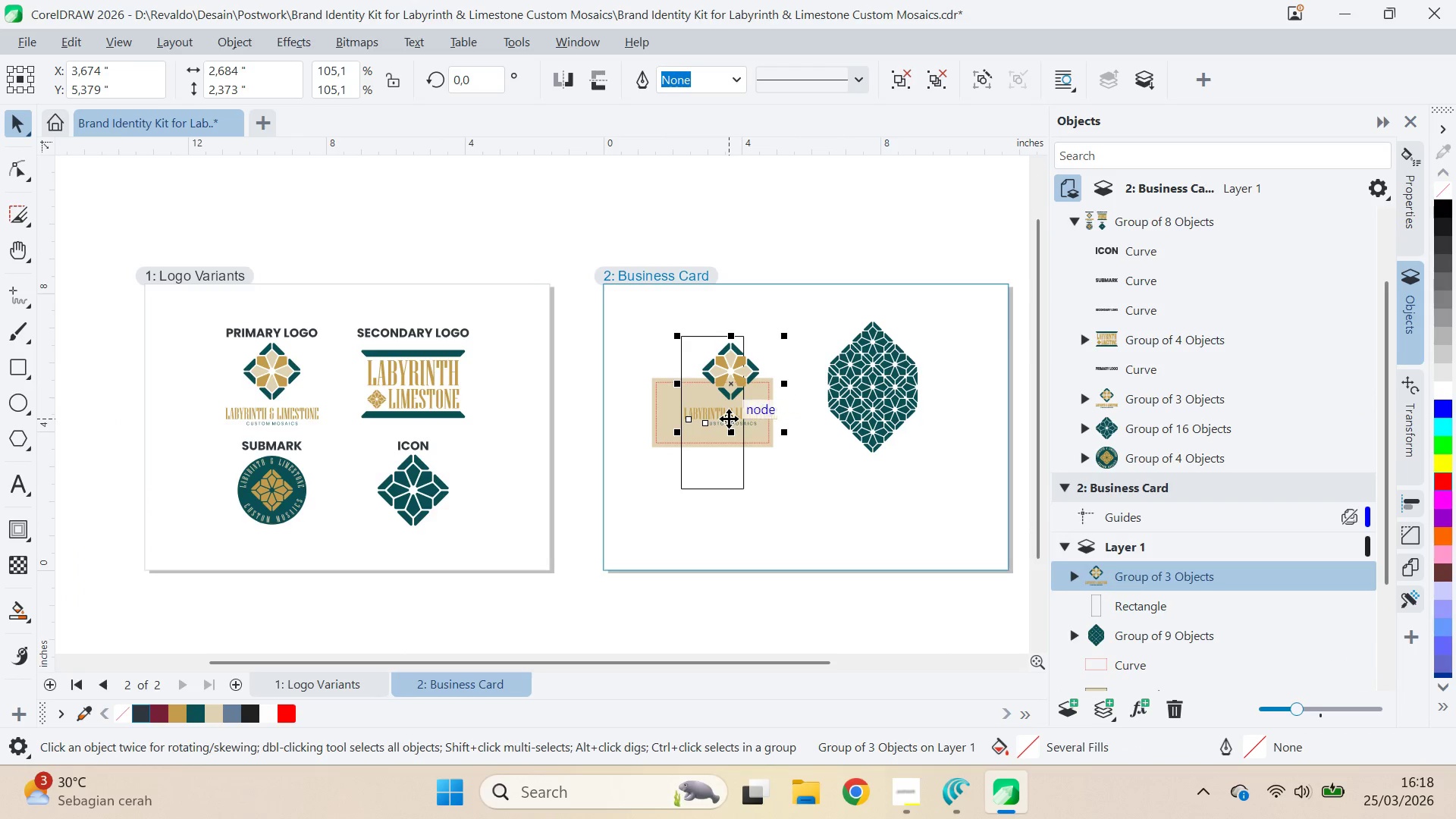 
type(QV)
 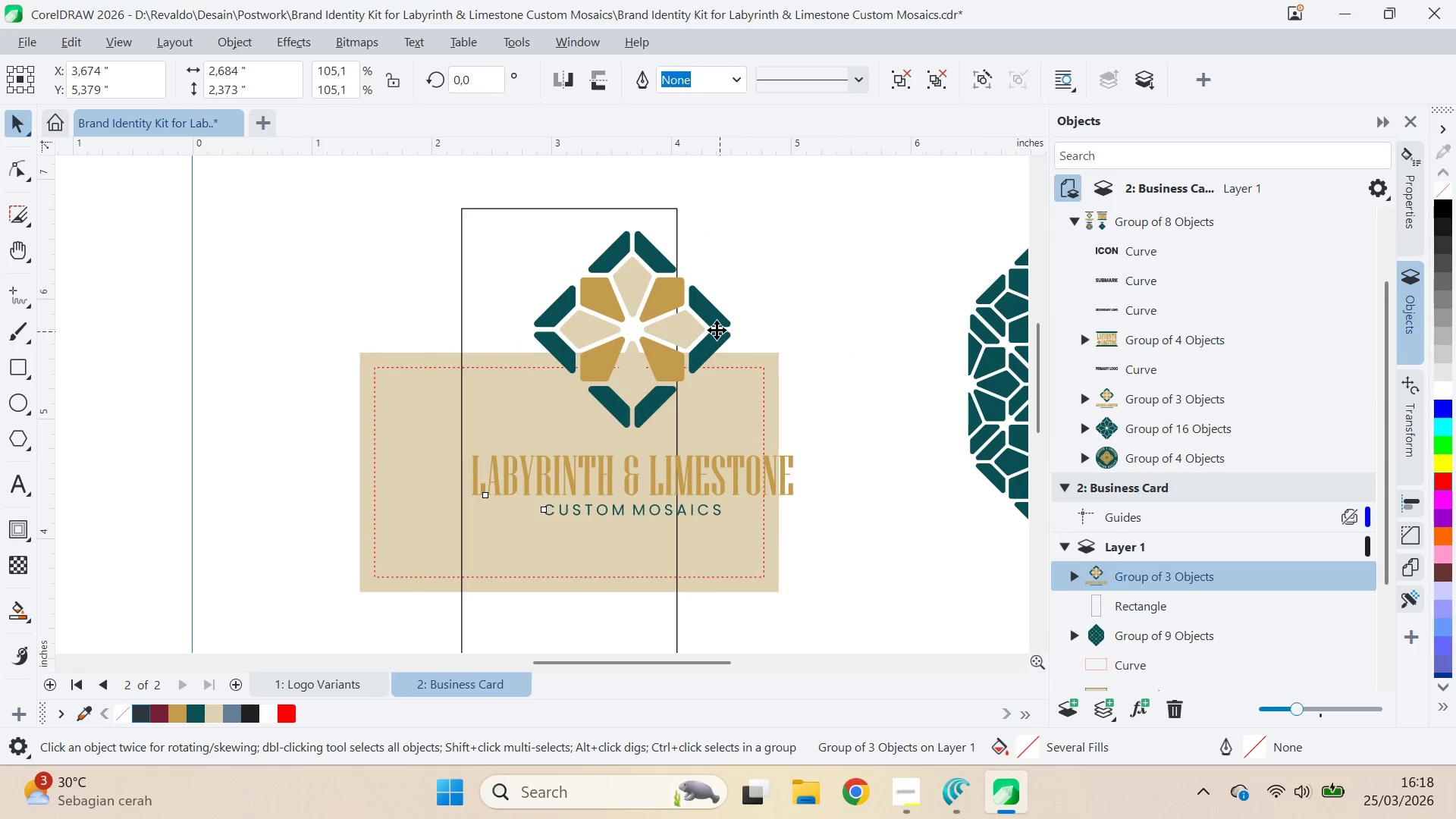 
left_click_drag(start_coordinate=[737, 393], to_coordinate=[643, 460])
 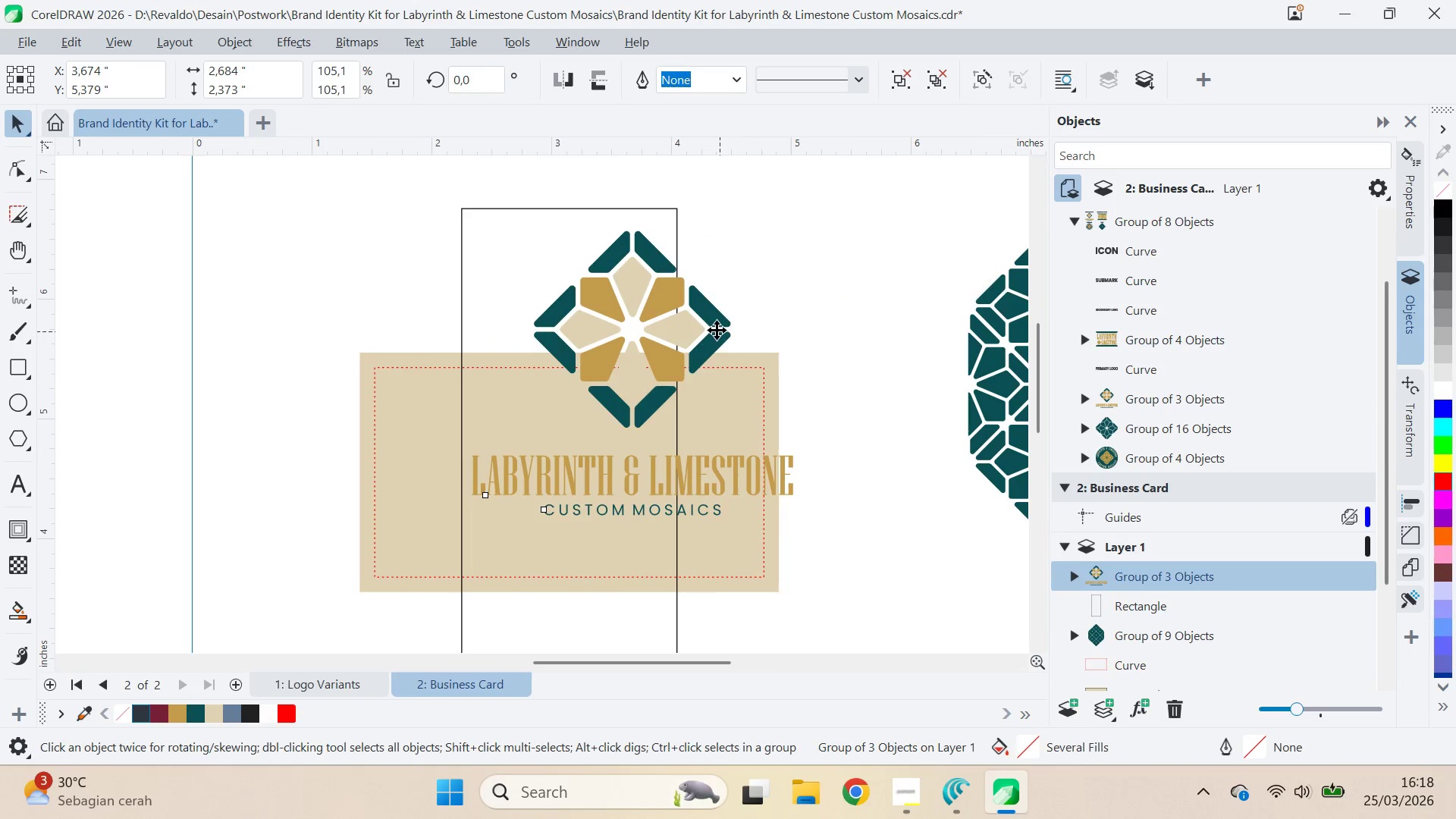 
scroll: coordinate [736, 409], scroll_direction: up, amount: 9.0
 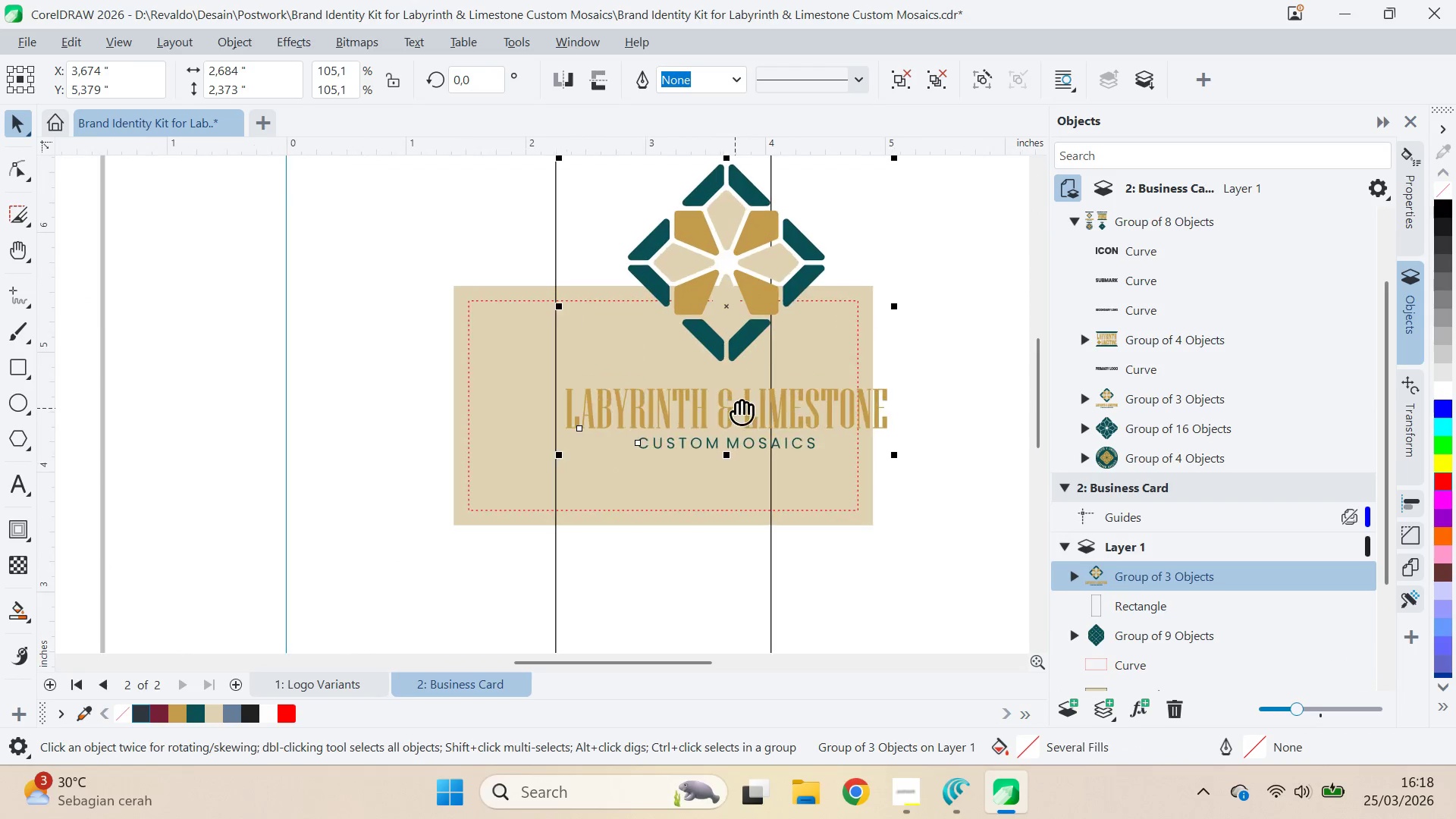 
left_click_drag(start_coordinate=[717, 330], to_coordinate=[694, 372])
 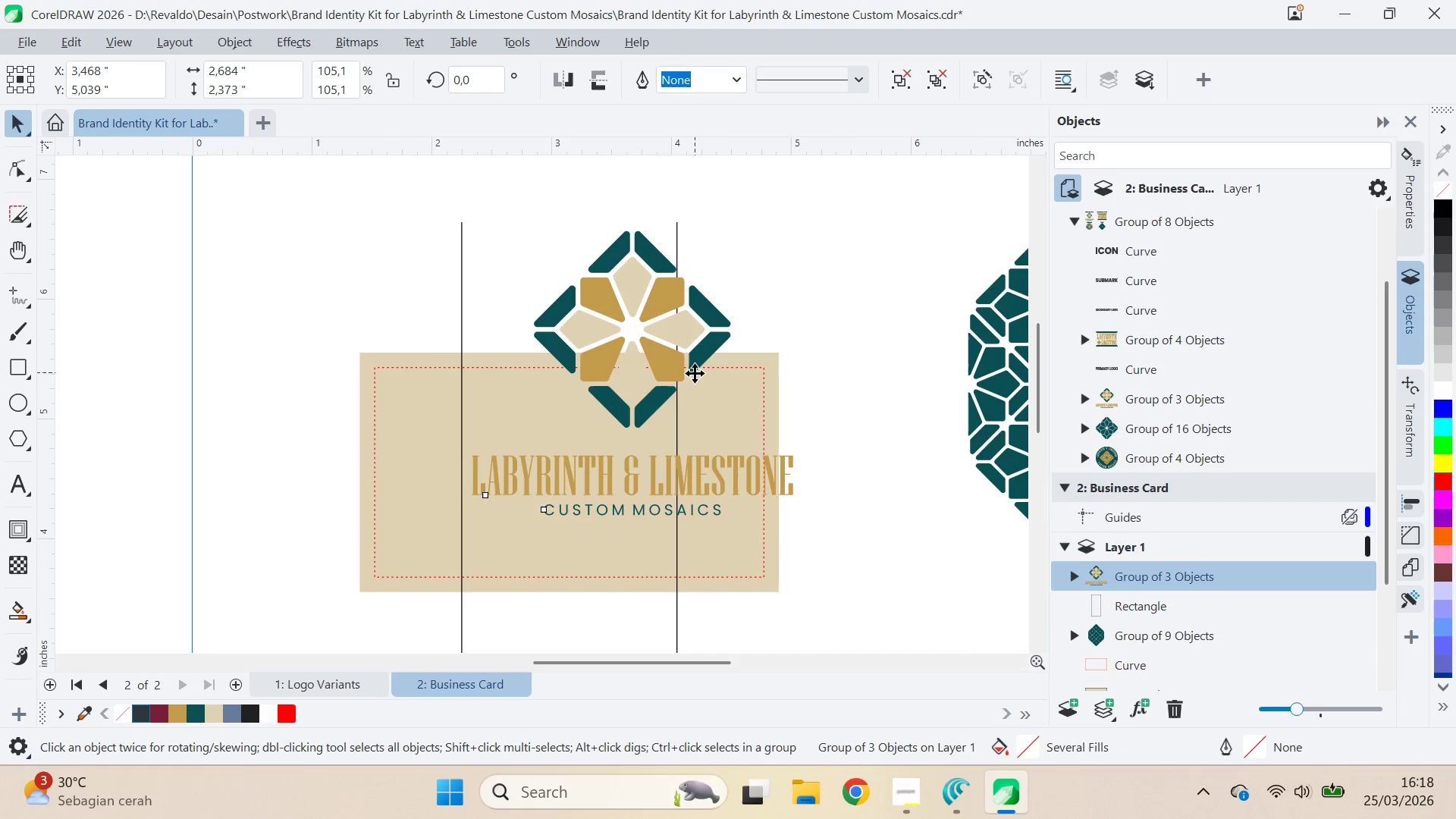 
type(VQVCE)
 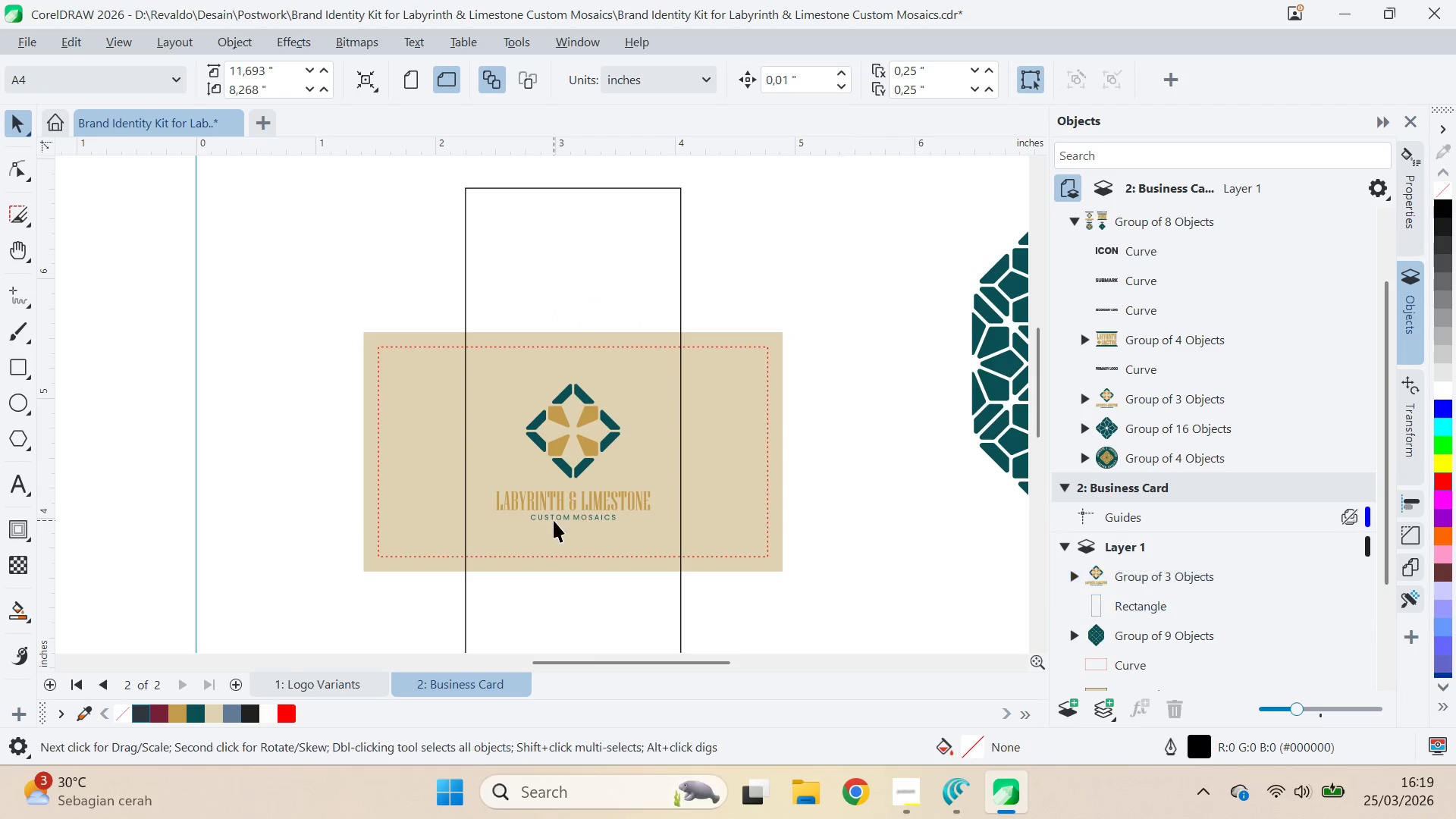 
left_click_drag(start_coordinate=[704, 370], to_coordinate=[647, 439])
 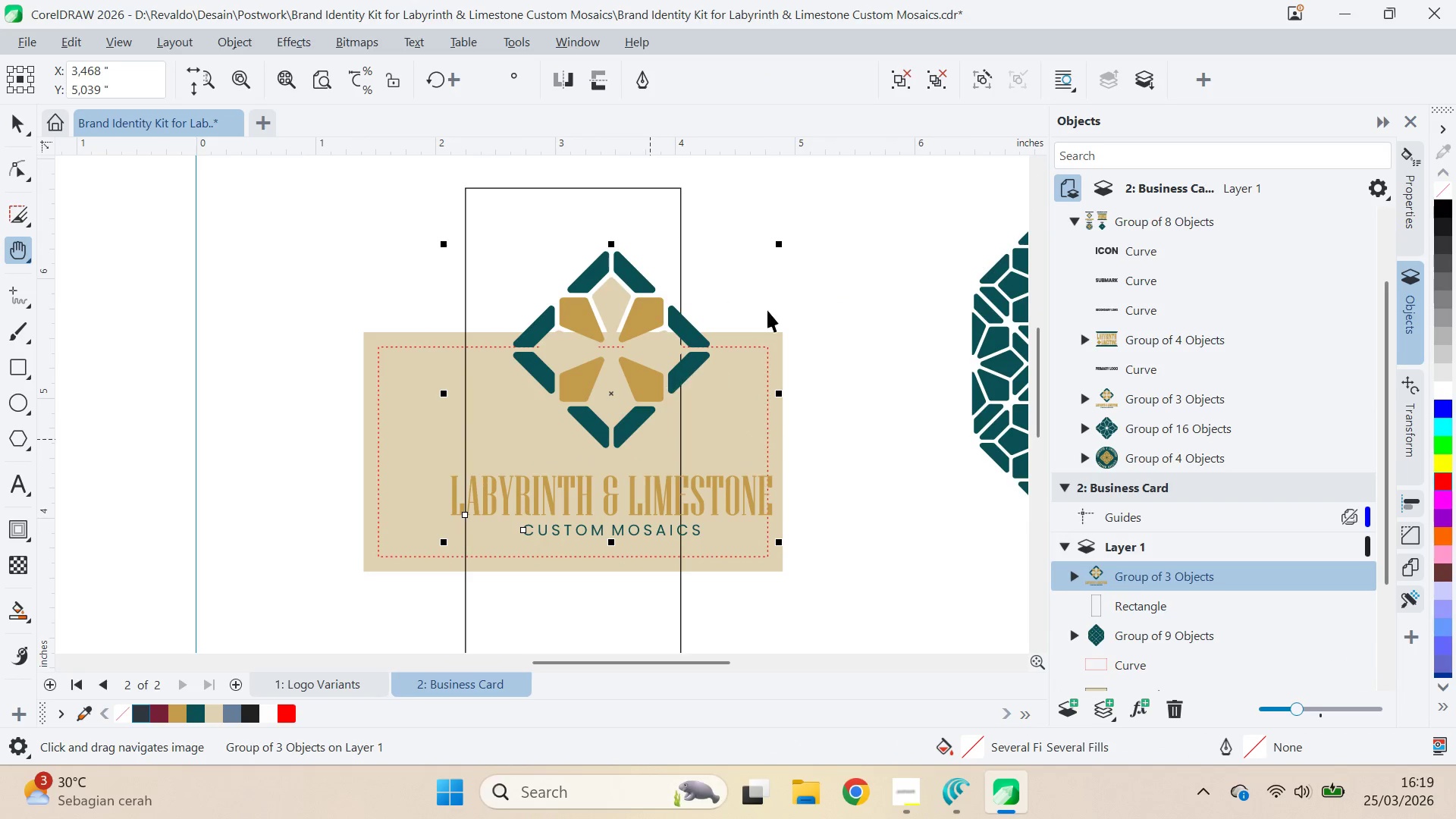 
left_click_drag(start_coordinate=[782, 249], to_coordinate=[827, 323])
 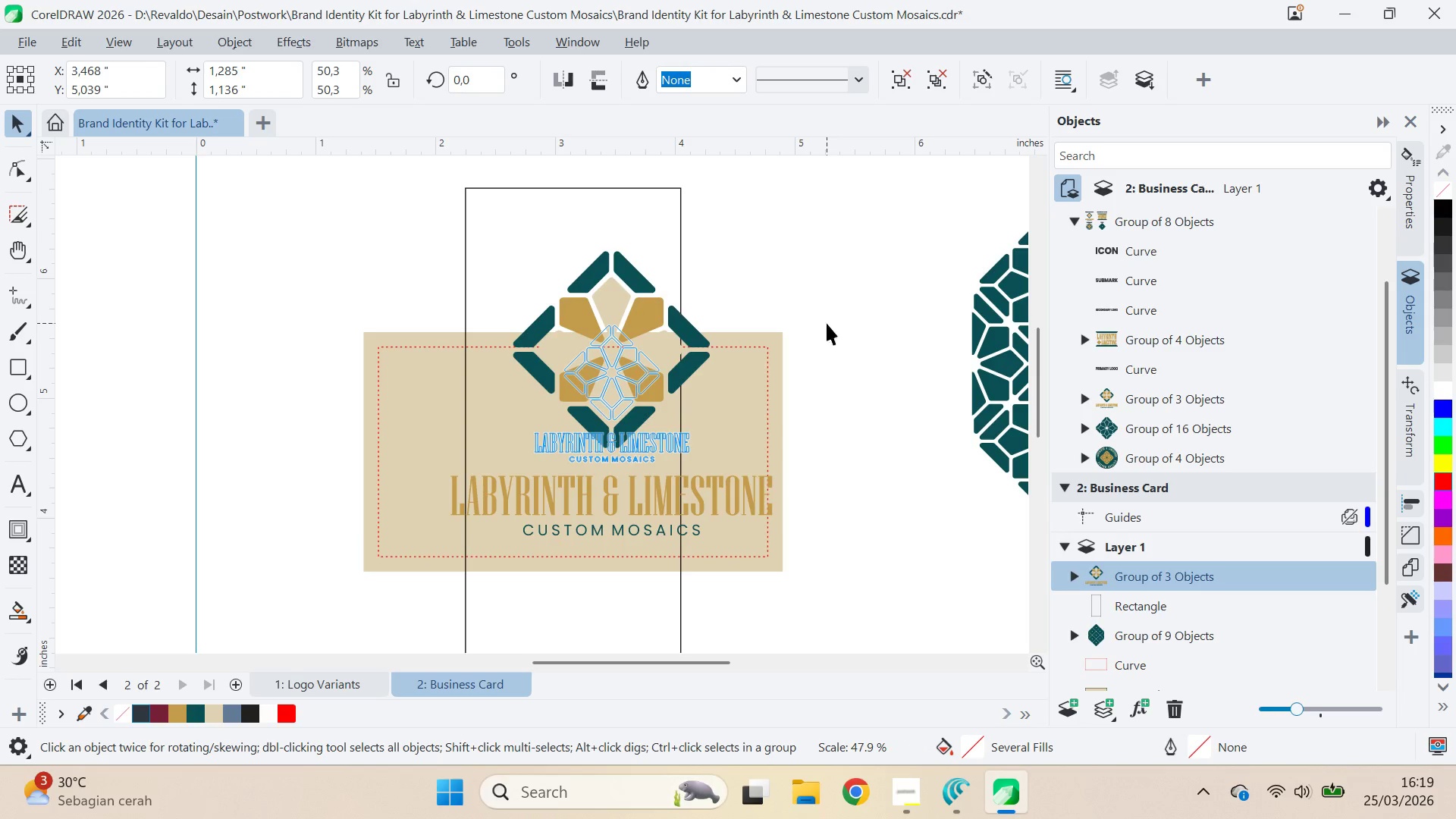 
left_click([566, 507])
 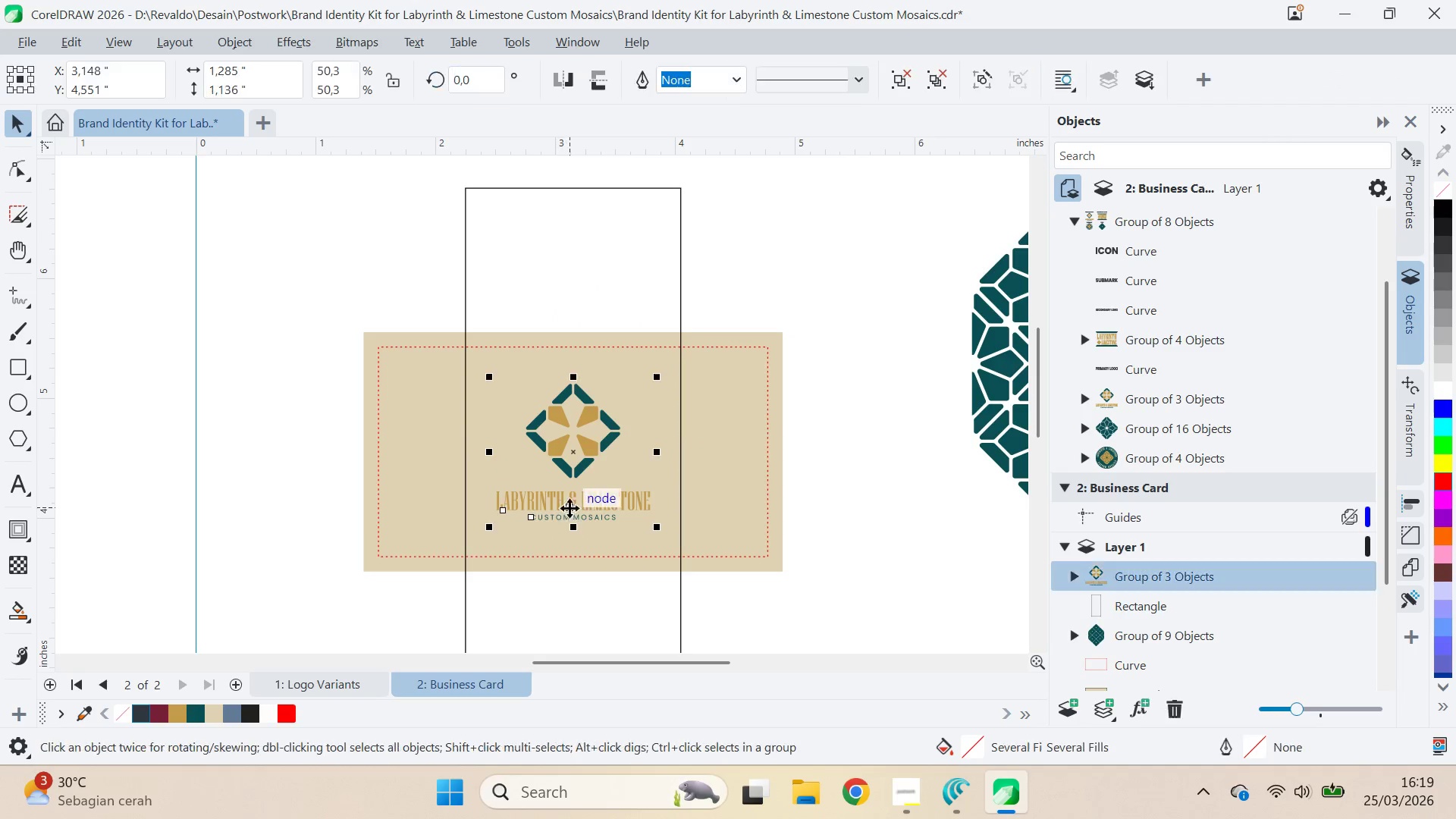 
hold_key(key=ShiftLeft, duration=1.17)
left_click_drag(start_coordinate=[660, 536], to_coordinate=[674, 546])
 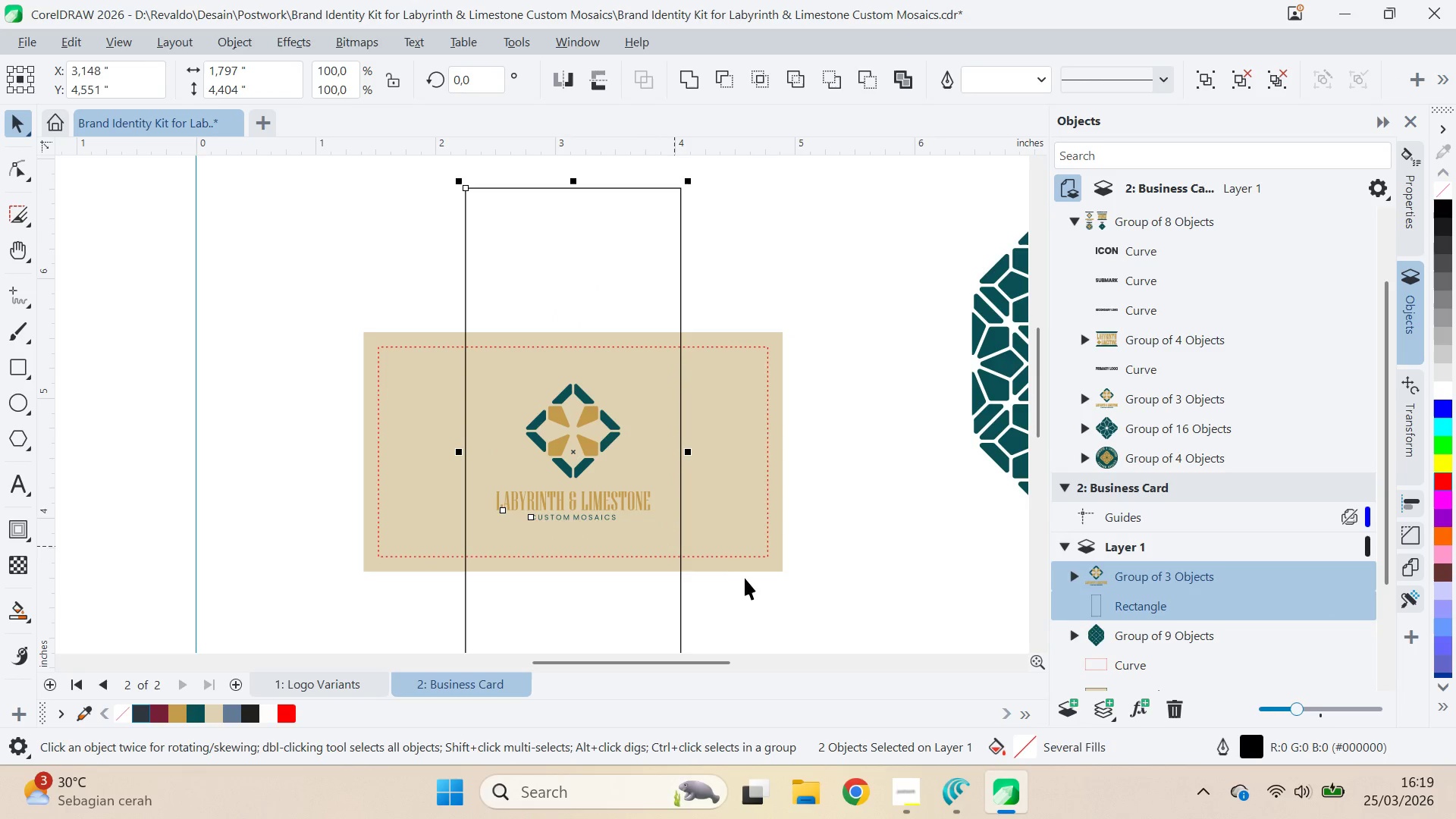 
hold_key(key=ShiftLeft, duration=0.44)
left_click([650, 610])
 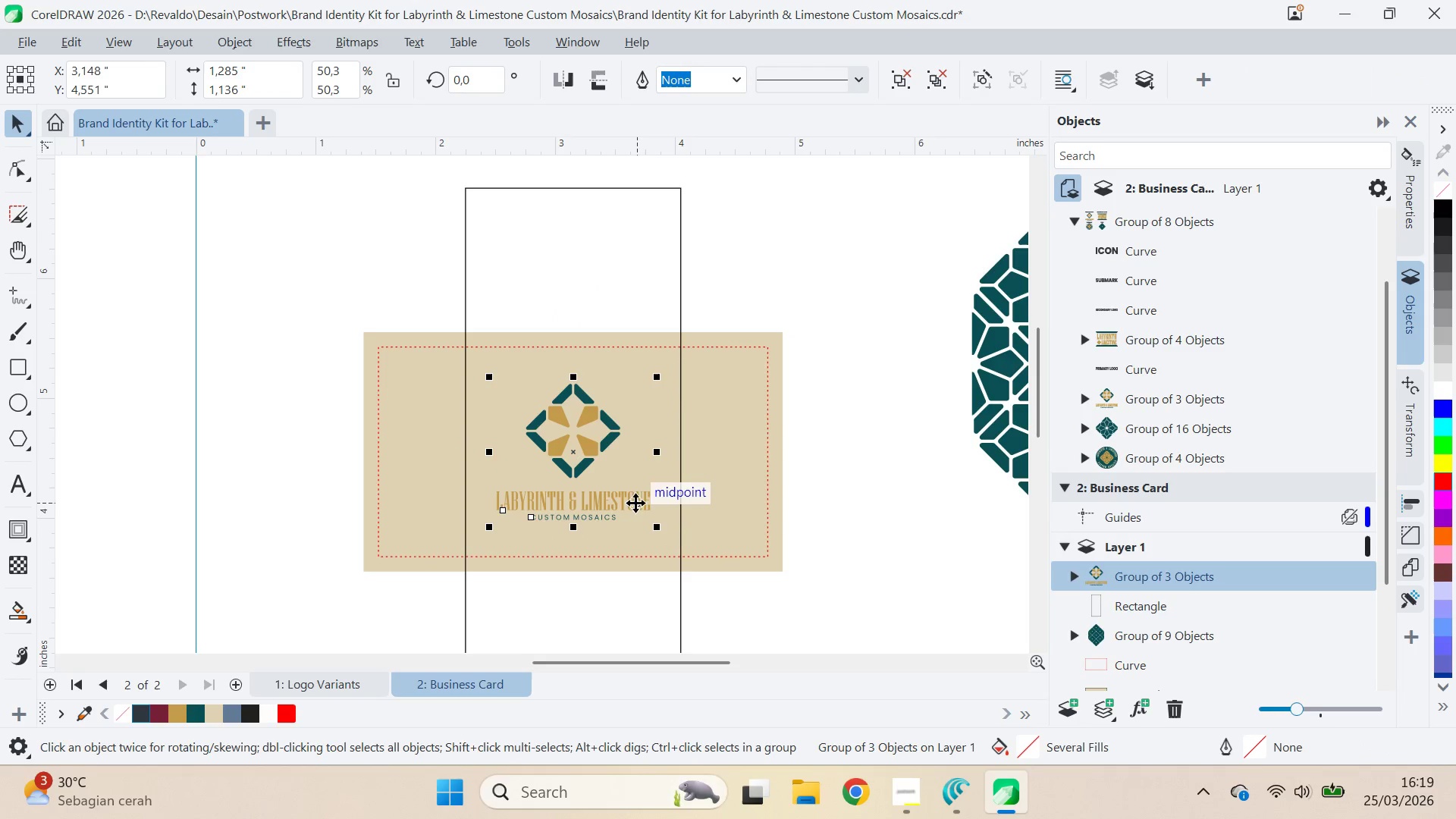 
hold_key(key=ShiftLeft, duration=1.5)
left_click_drag(start_coordinate=[655, 528], to_coordinate=[670, 549])
 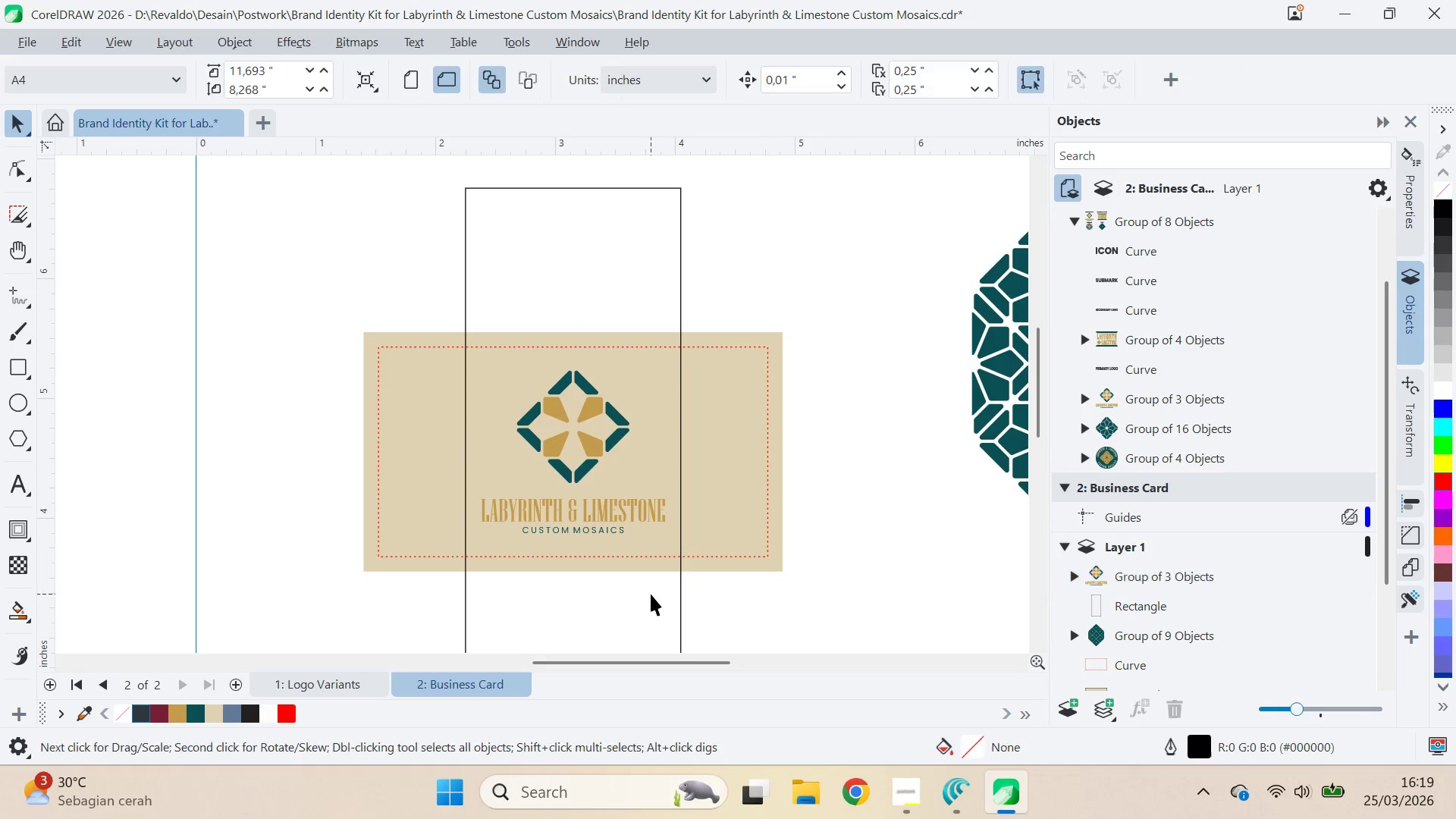 
hold_key(key=ShiftLeft, duration=0.47)
 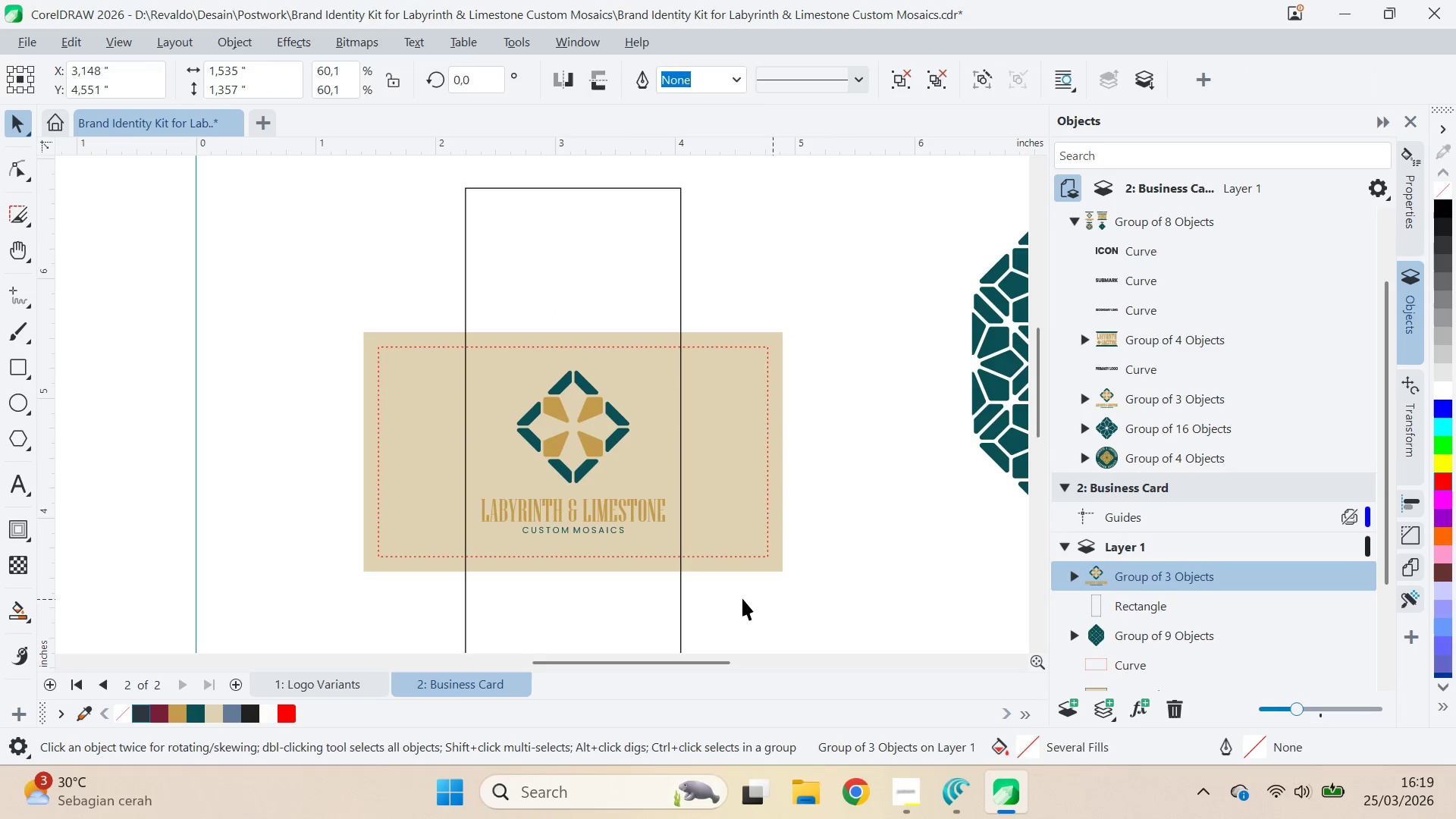 
double_click([651, 594])
 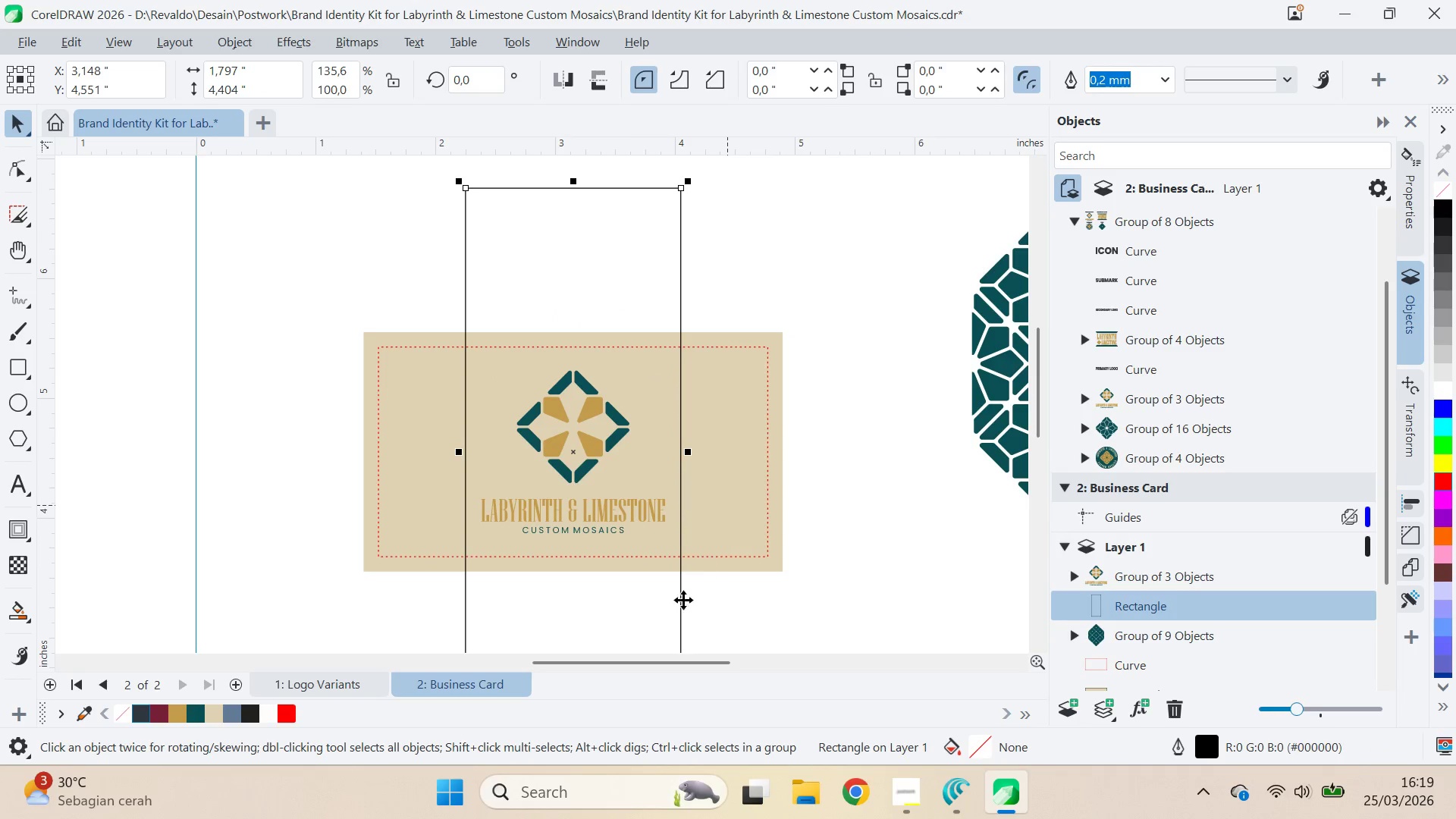 
double_click([759, 593])
 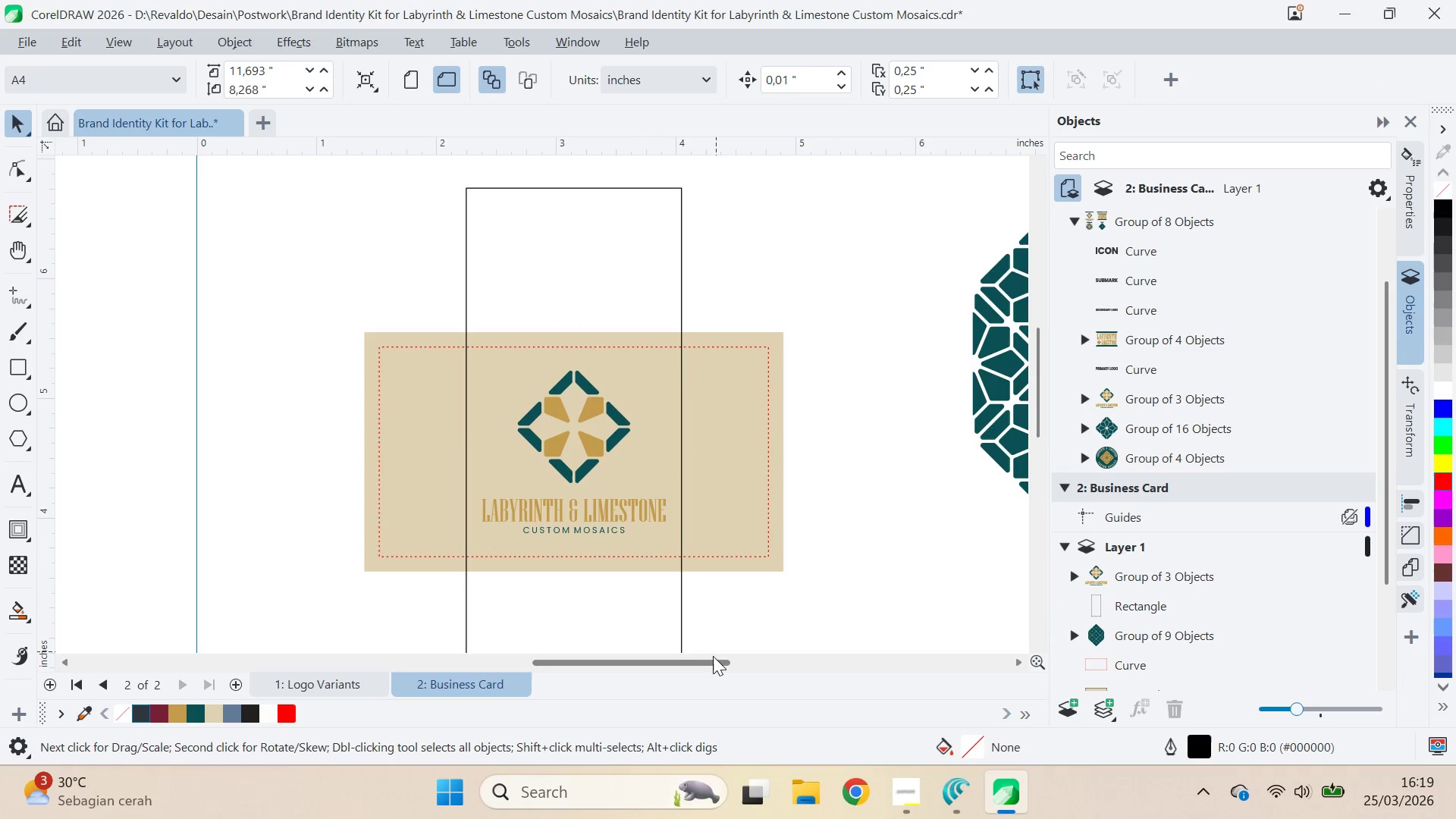 
left_click_drag(start_coordinate=[711, 659], to_coordinate=[703, 661])
 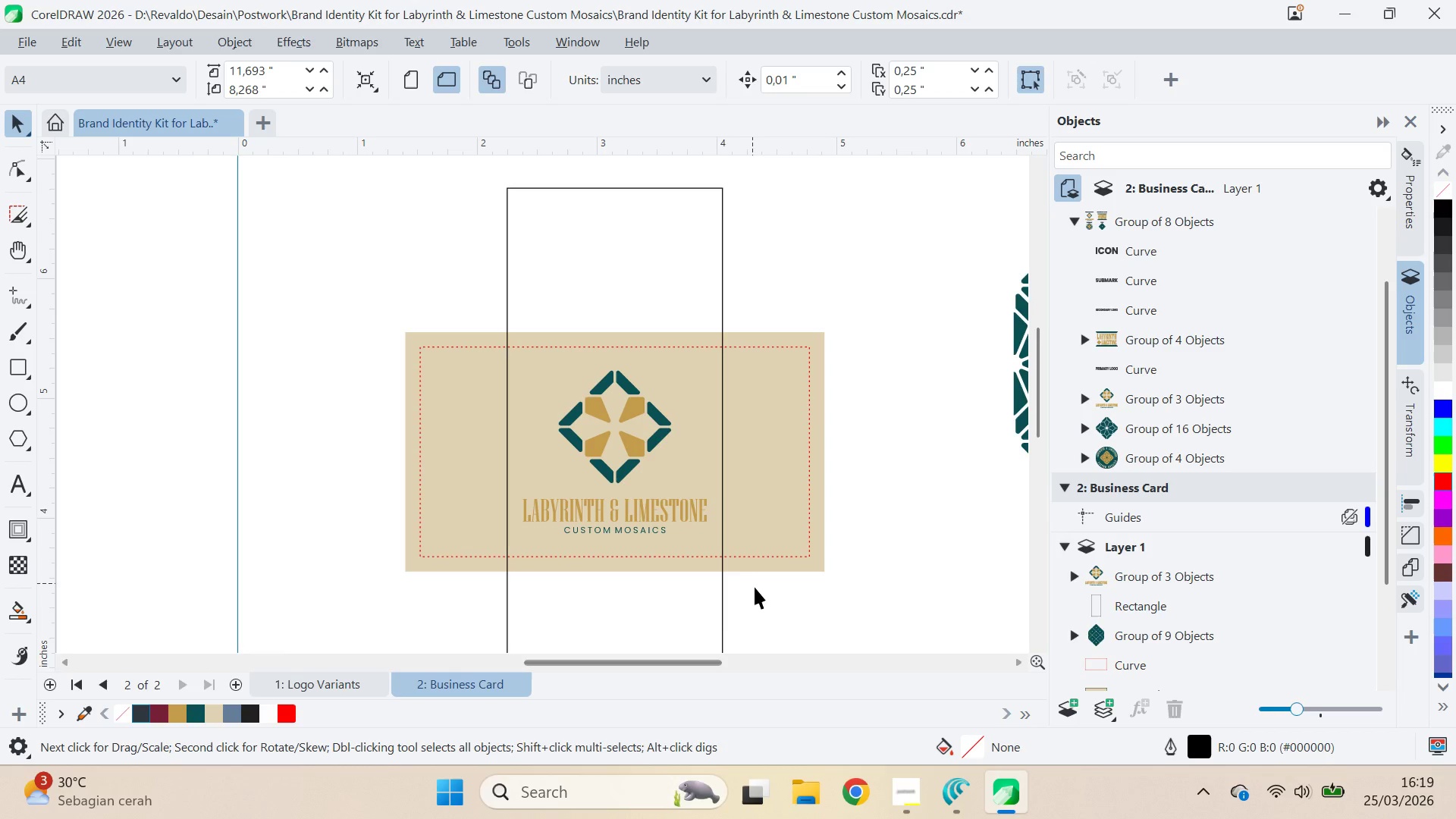 
left_click([757, 593])
 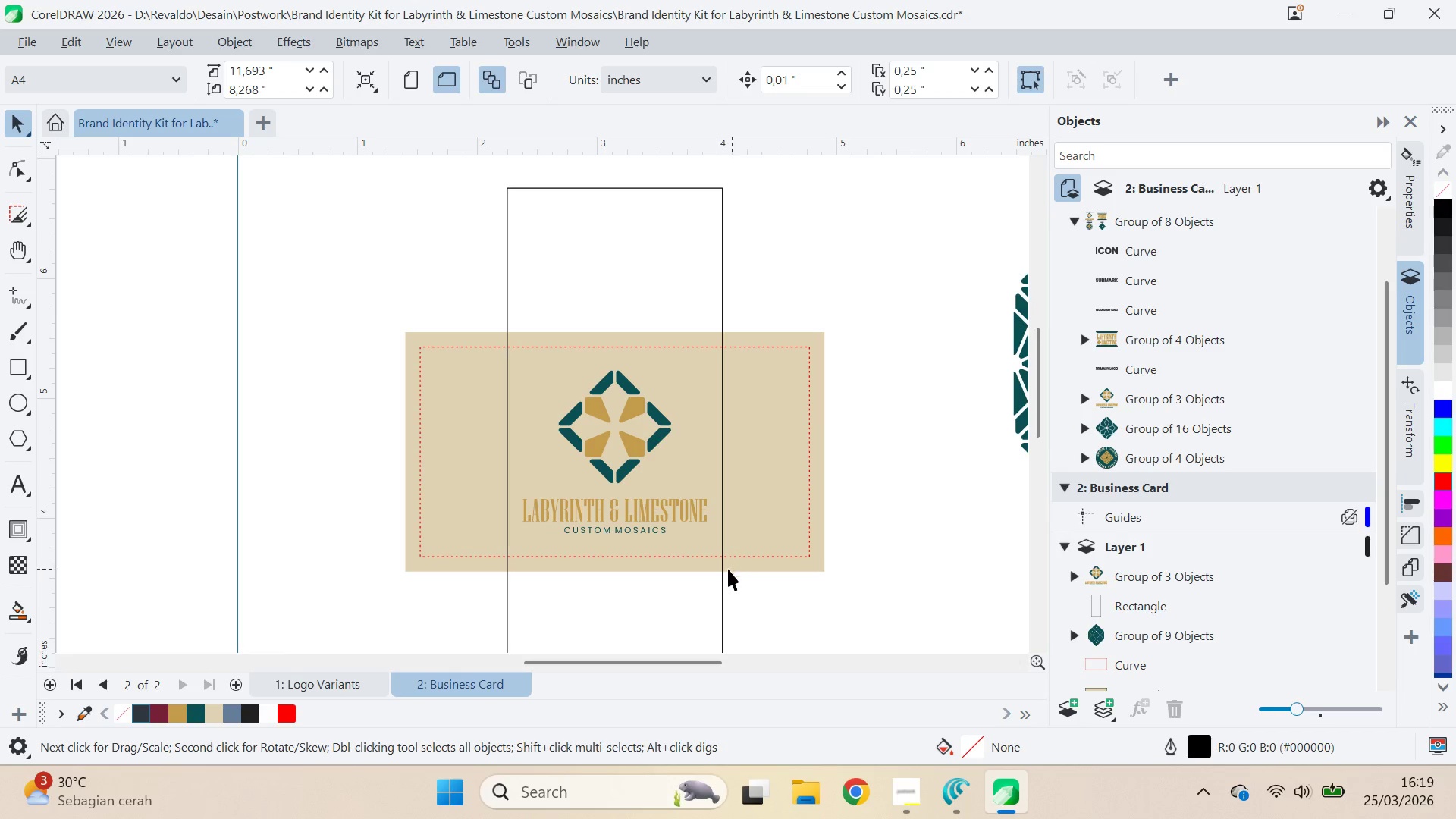 
left_click([715, 578])
 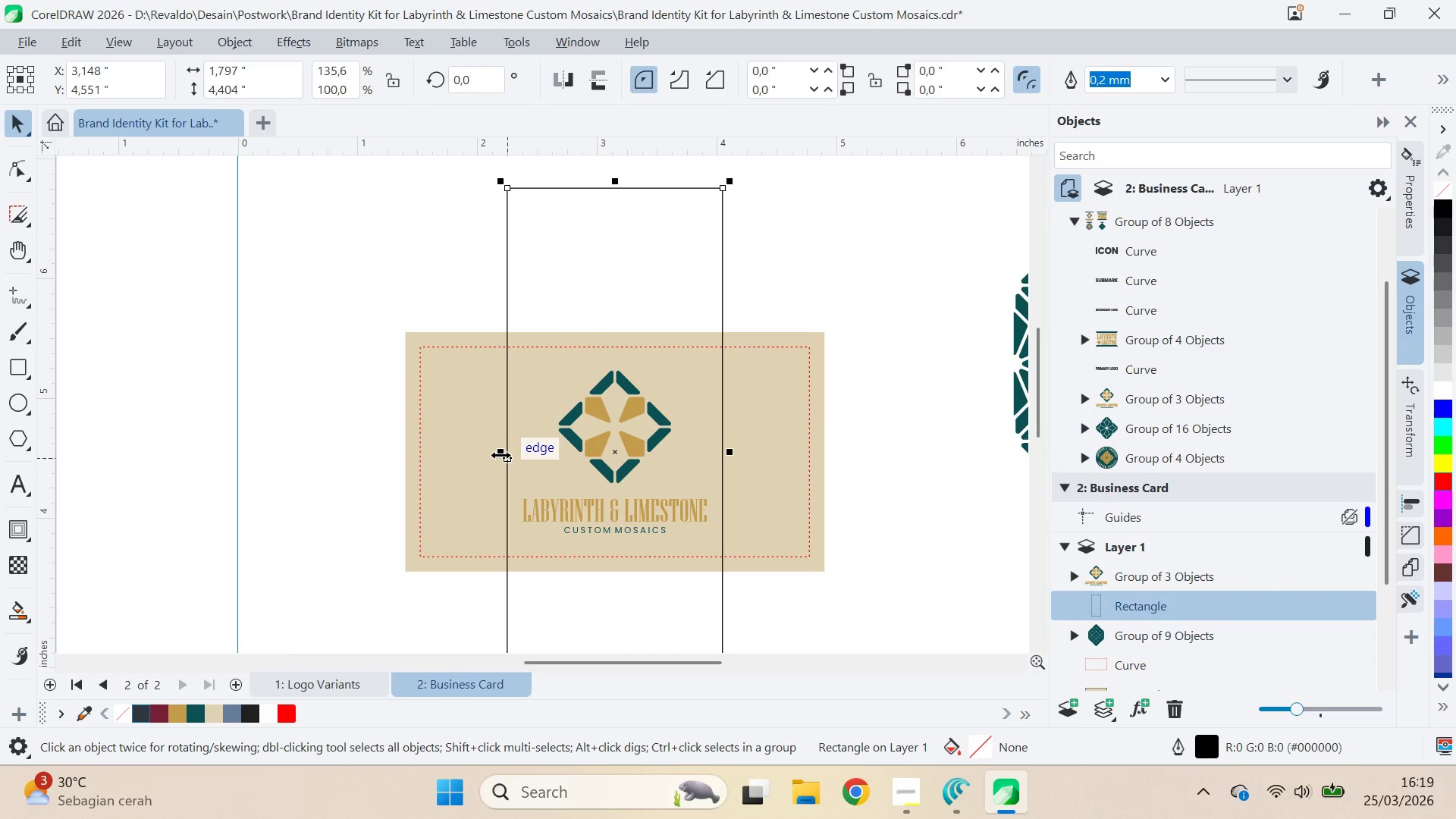 
left_click_drag(start_coordinate=[500, 455], to_coordinate=[818, 441])
 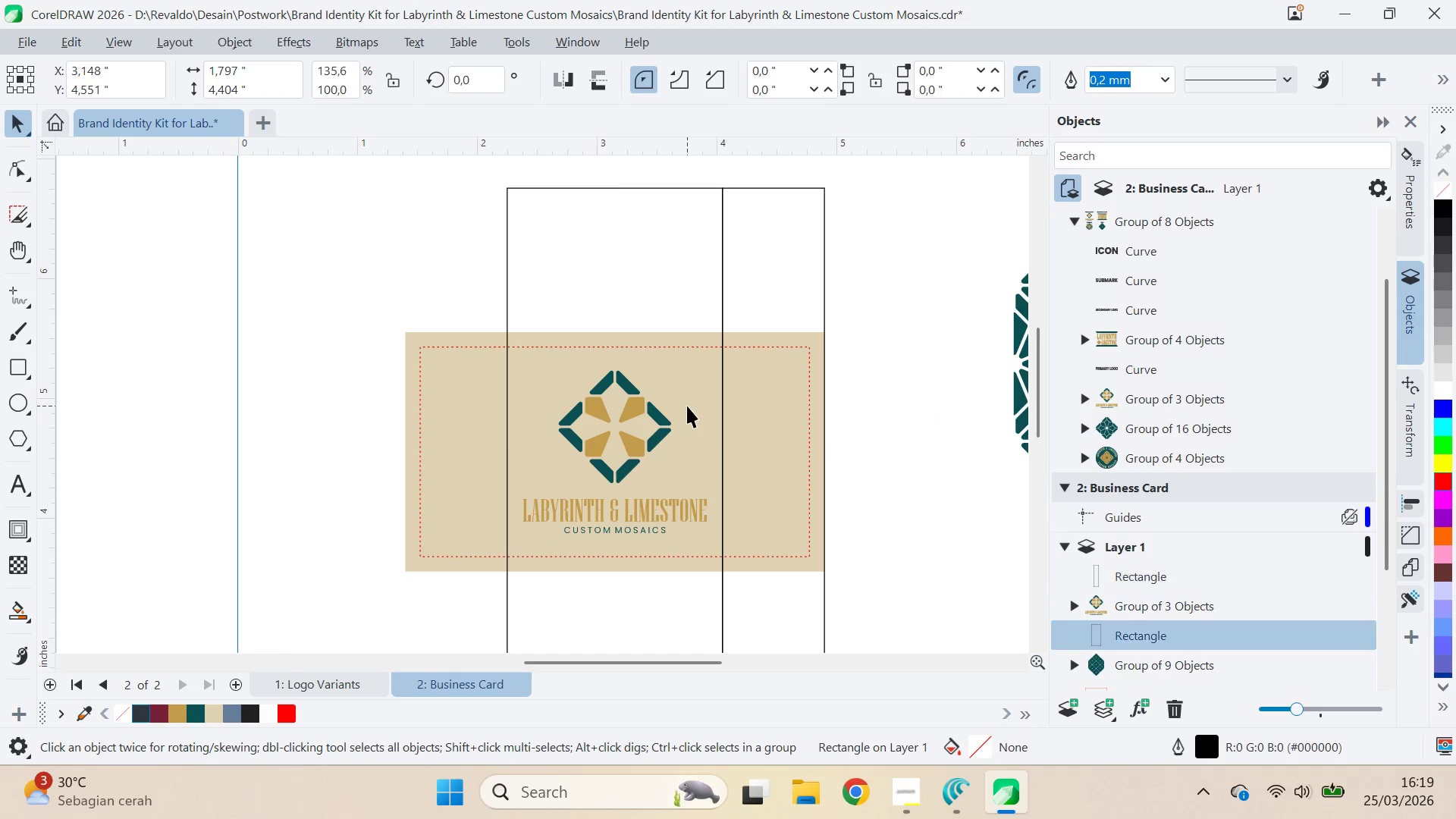 
hold_key(key=ControlLeft, duration=0.66)
 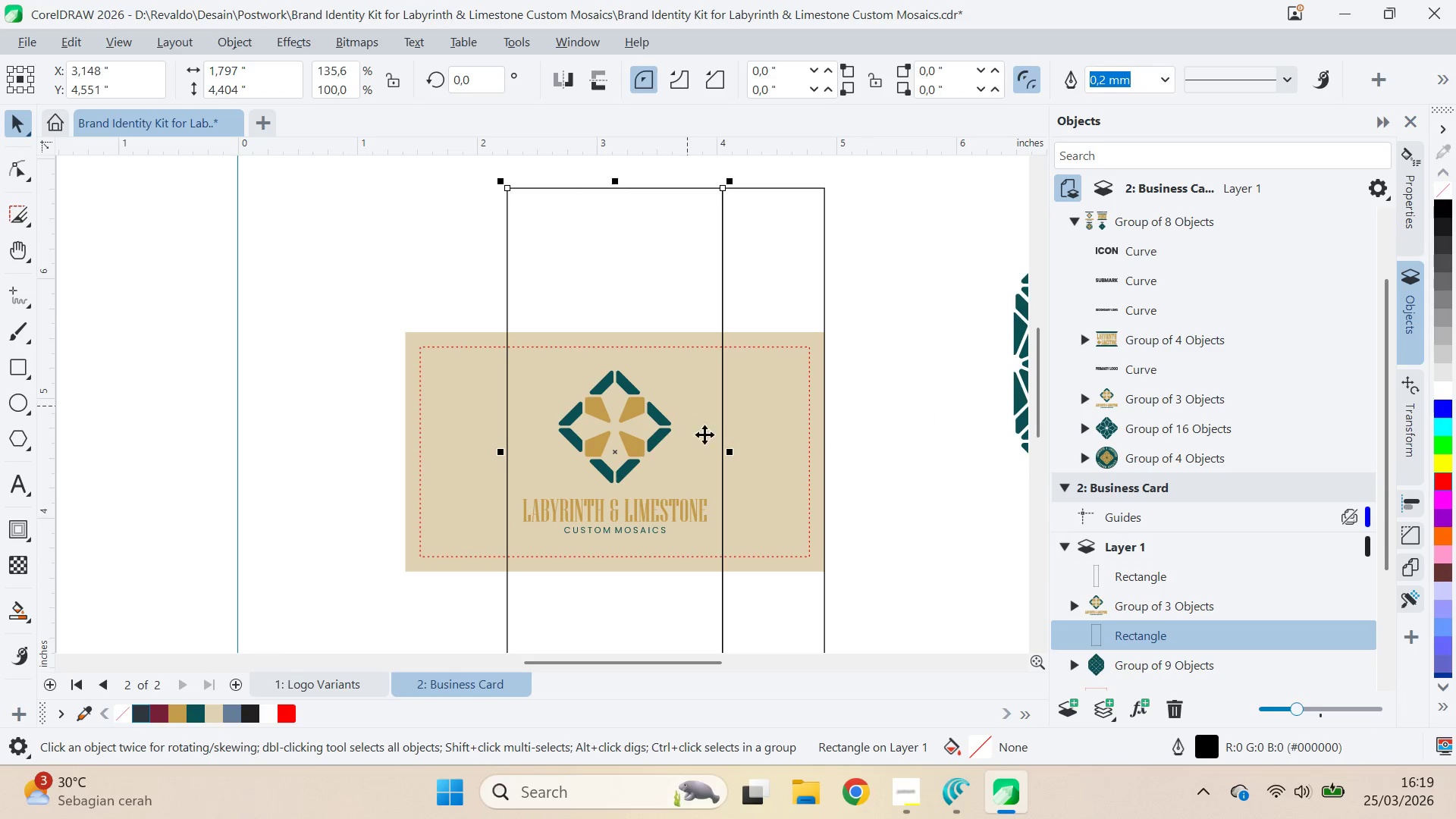 
left_click_drag(start_coordinate=[735, 457], to_coordinate=[460, 468])
 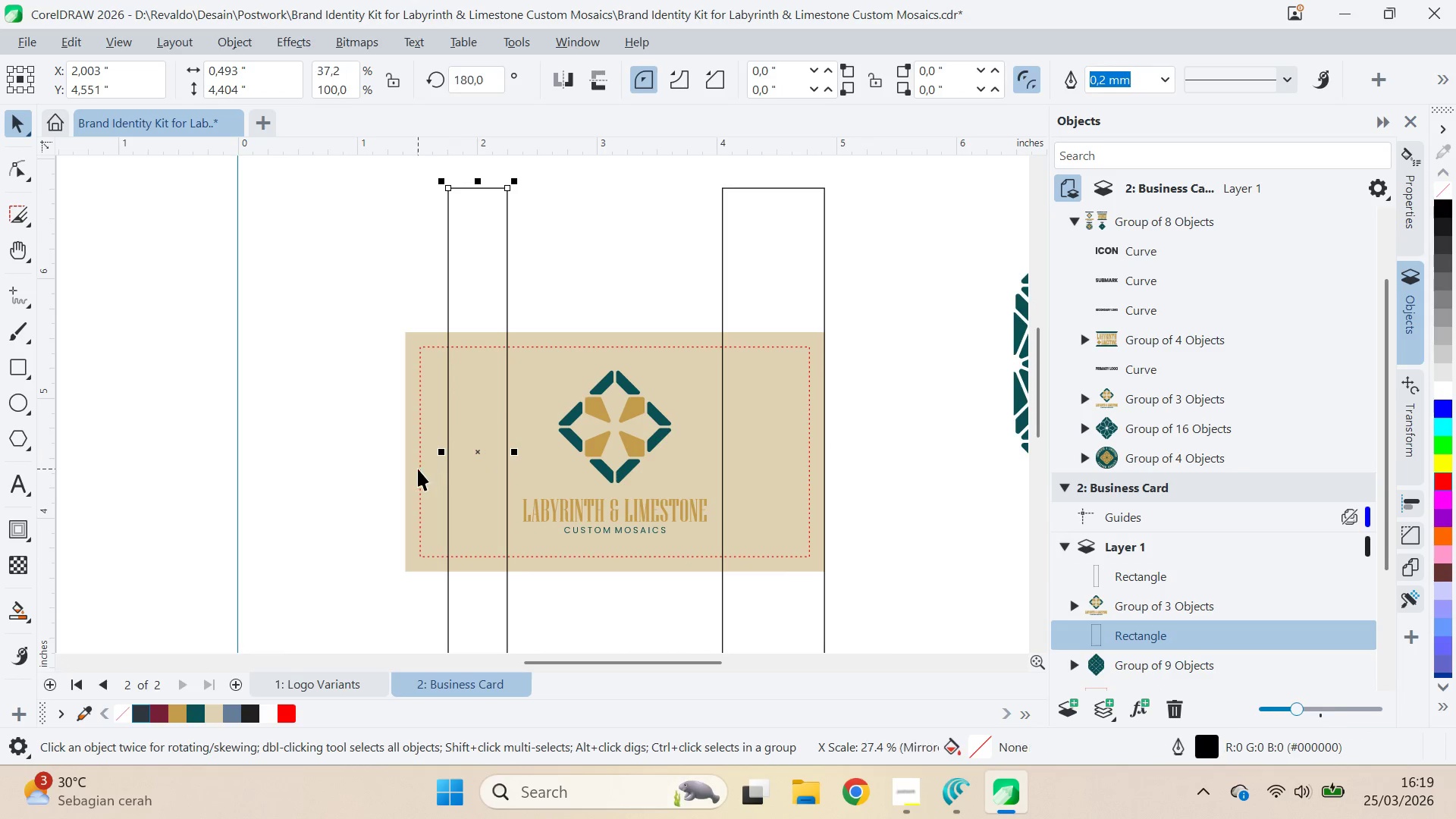 
left_click([414, 469])
 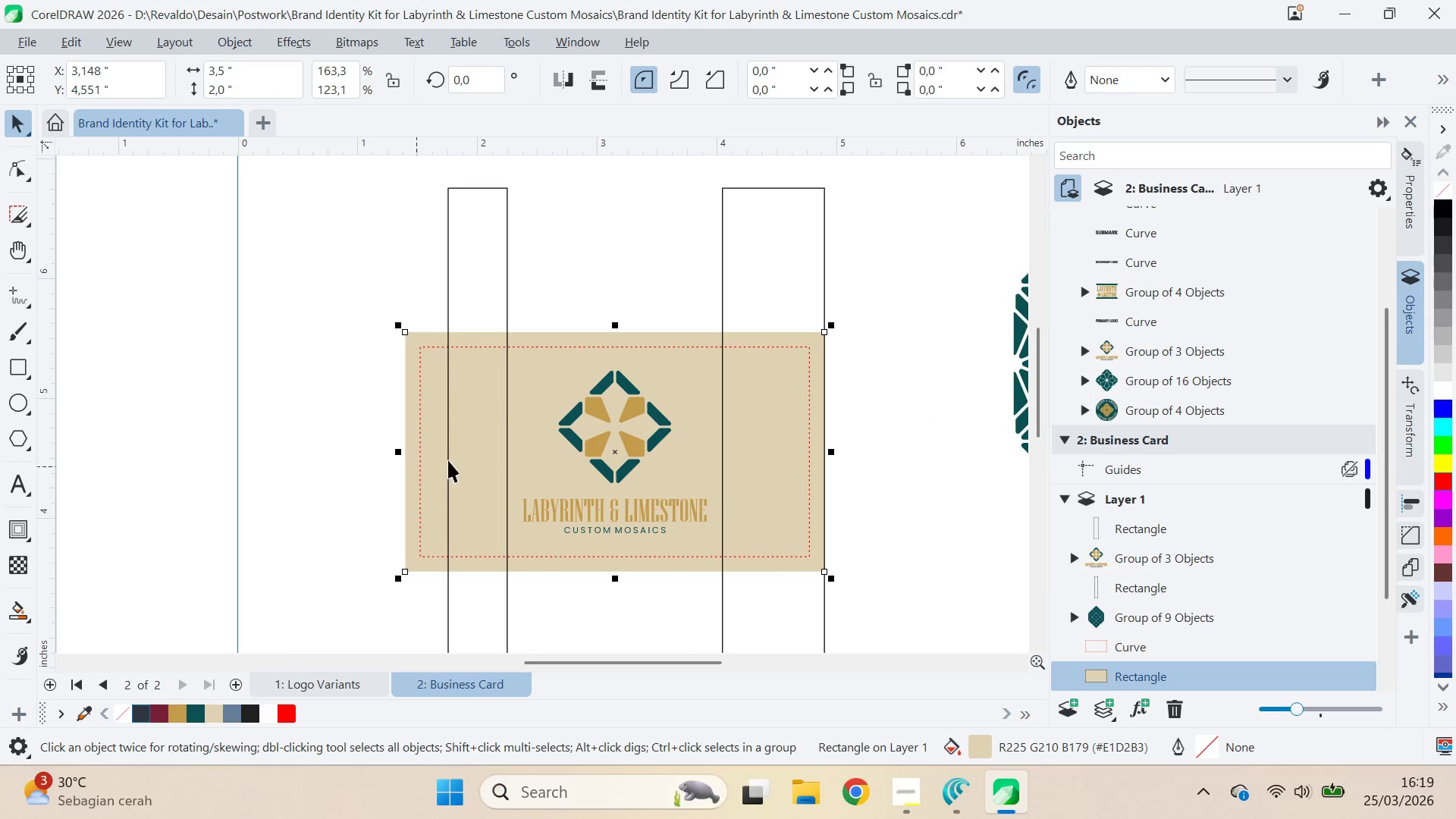 
key(Control+Z)
 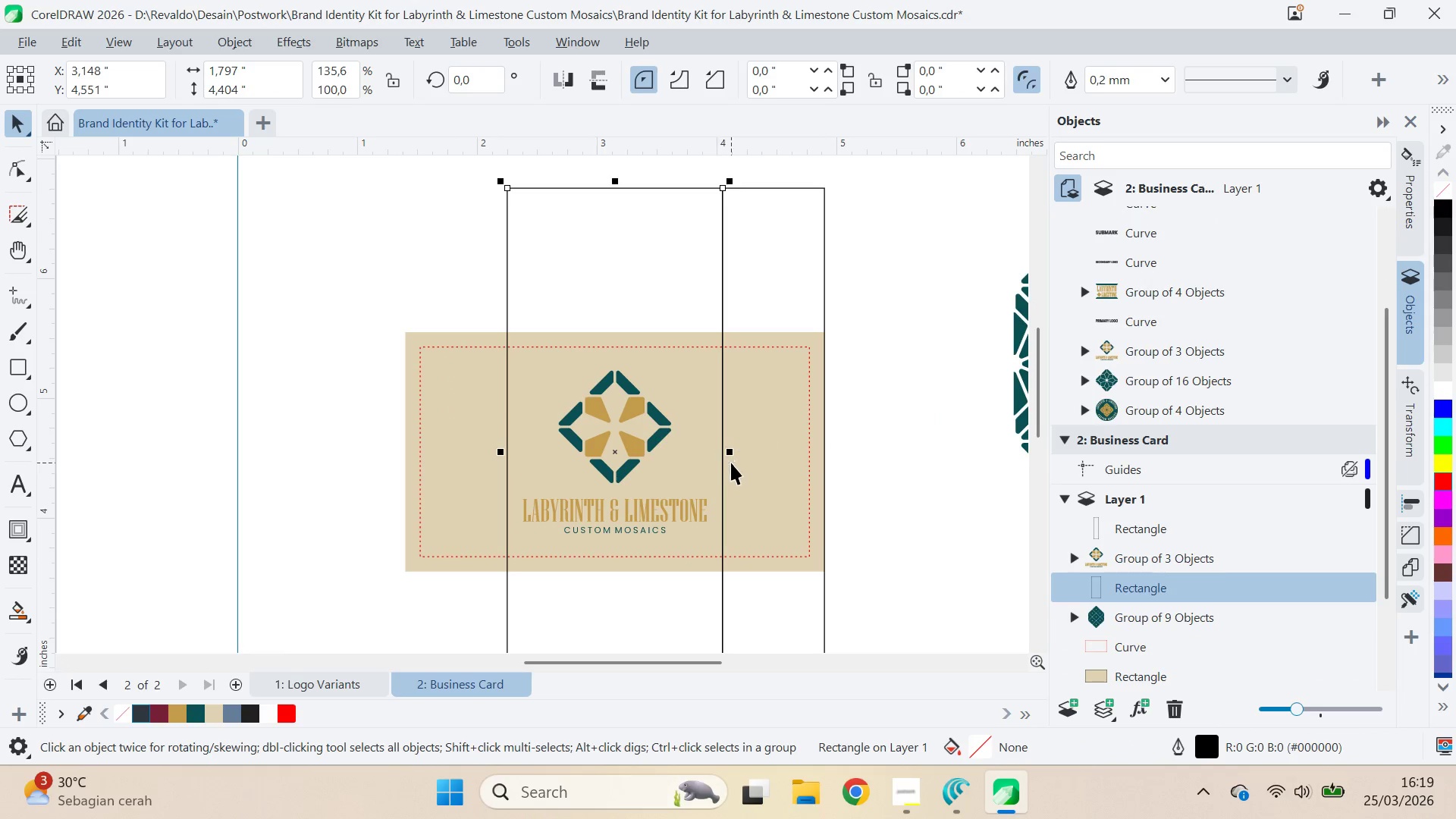 
left_click_drag(start_coordinate=[731, 452], to_coordinate=[413, 480])
 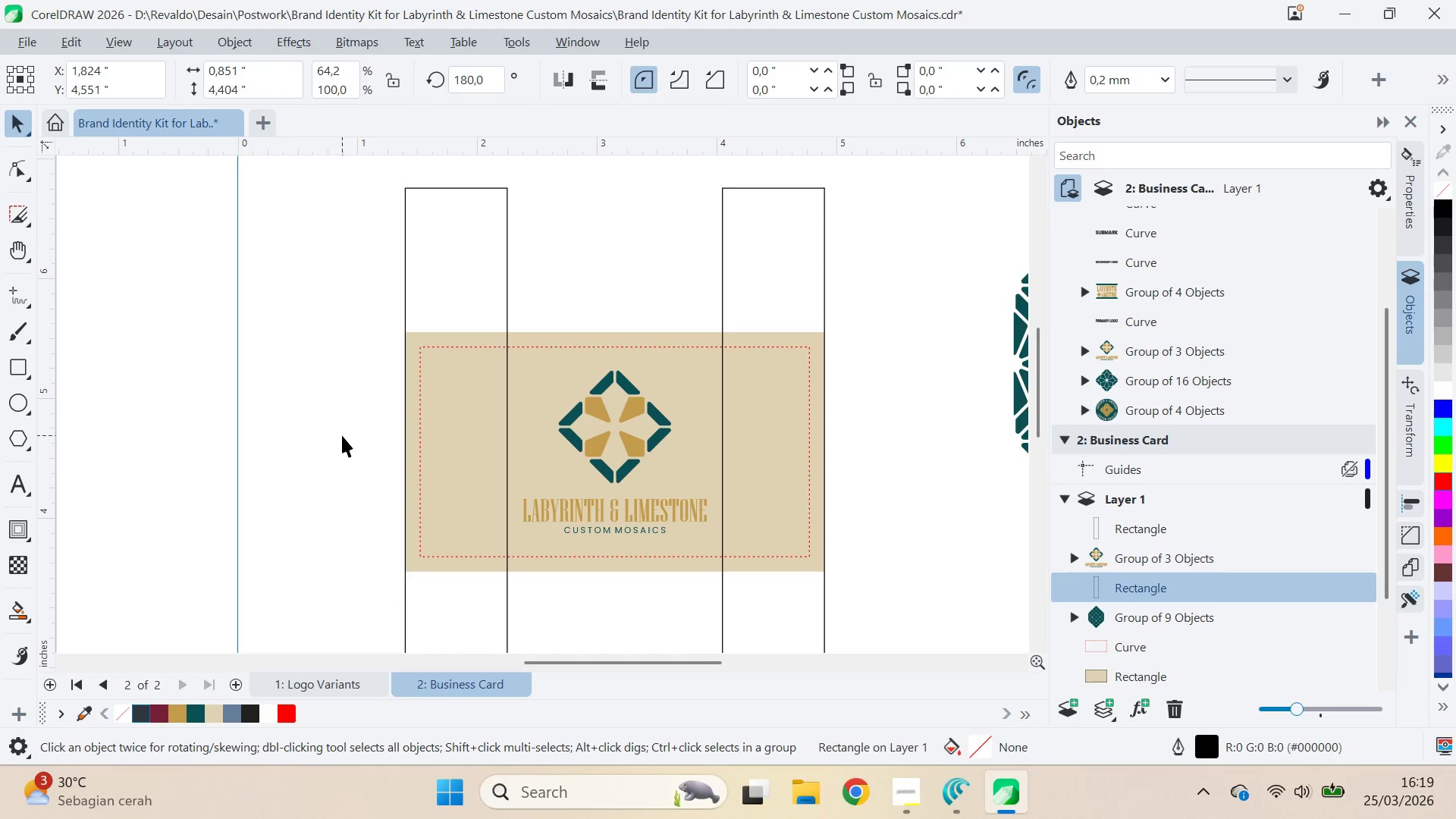 
key(Control+S)
 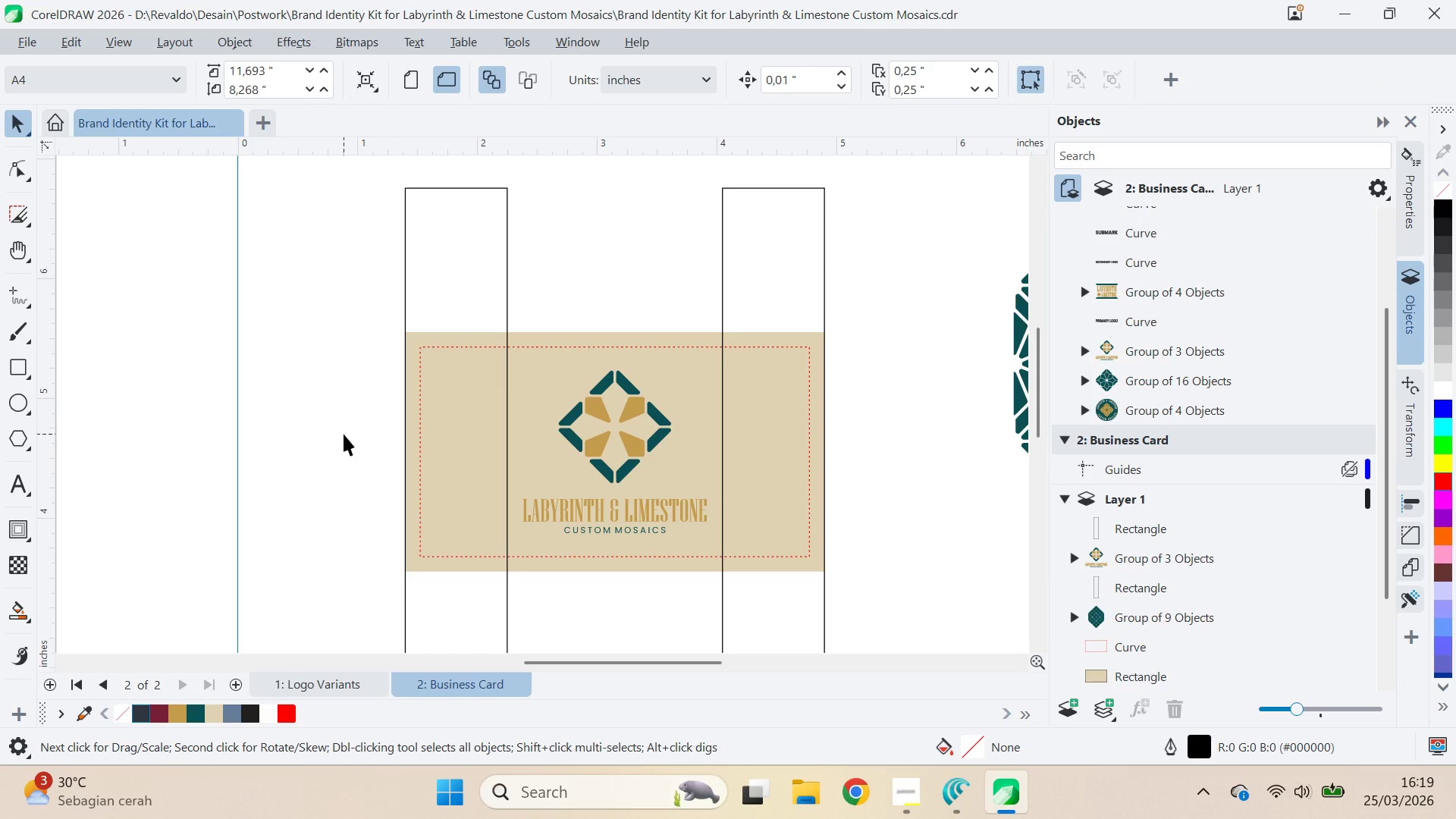 
wait(17.09)
 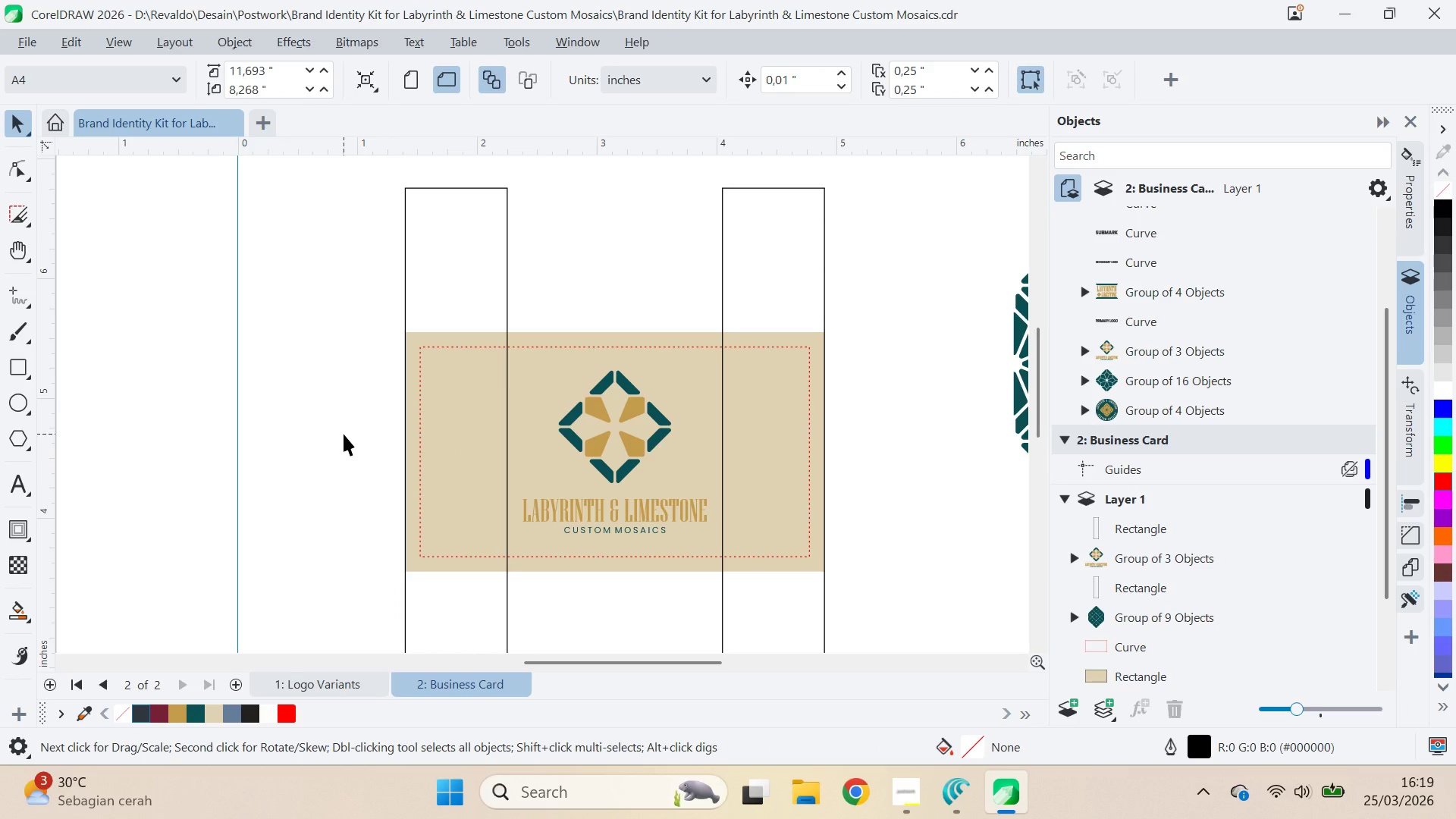 
key(Q)
 